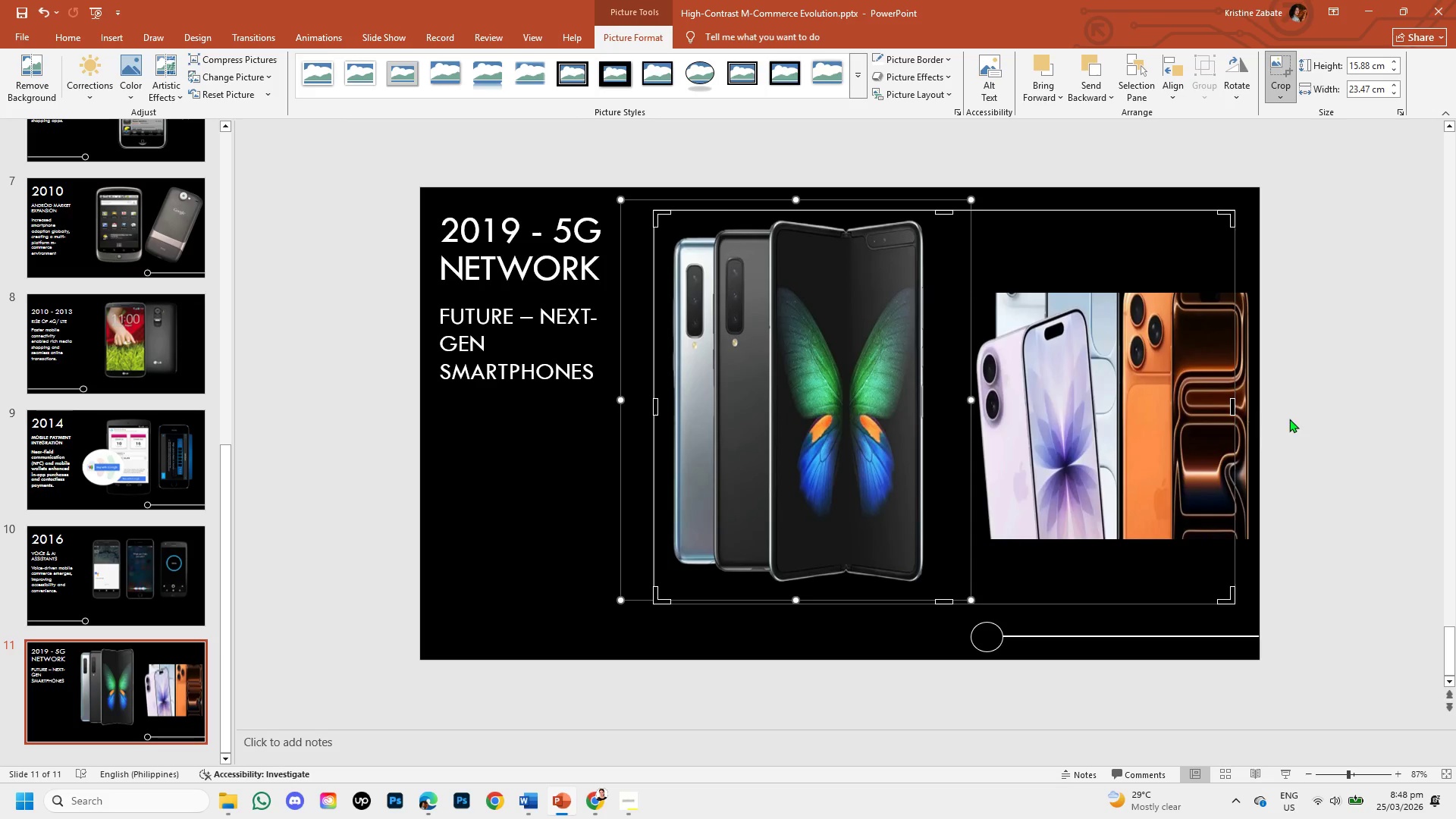 
left_click([1294, 419])
 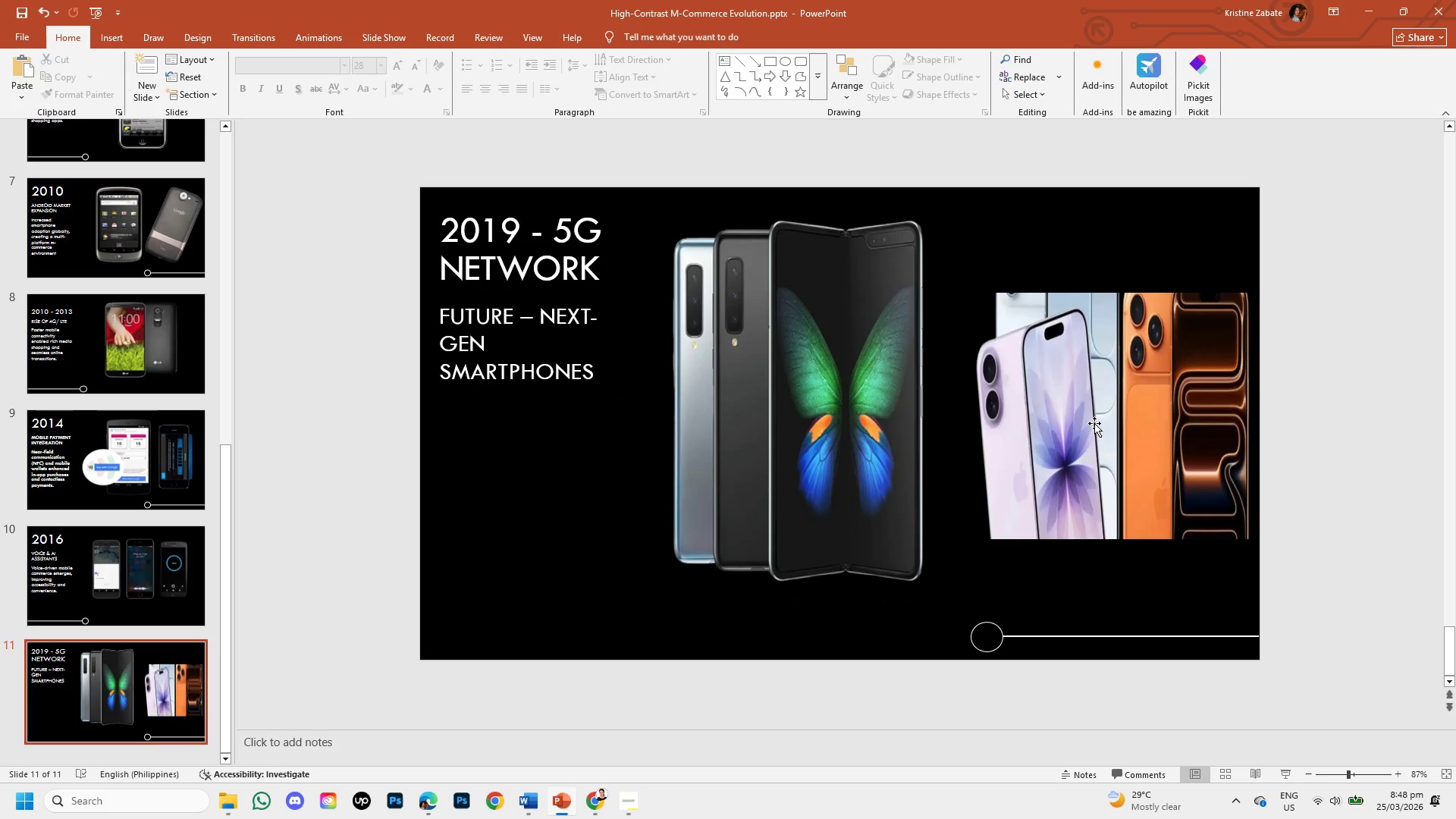 
left_click_drag(start_coordinate=[1094, 423], to_coordinate=[1276, 89])
 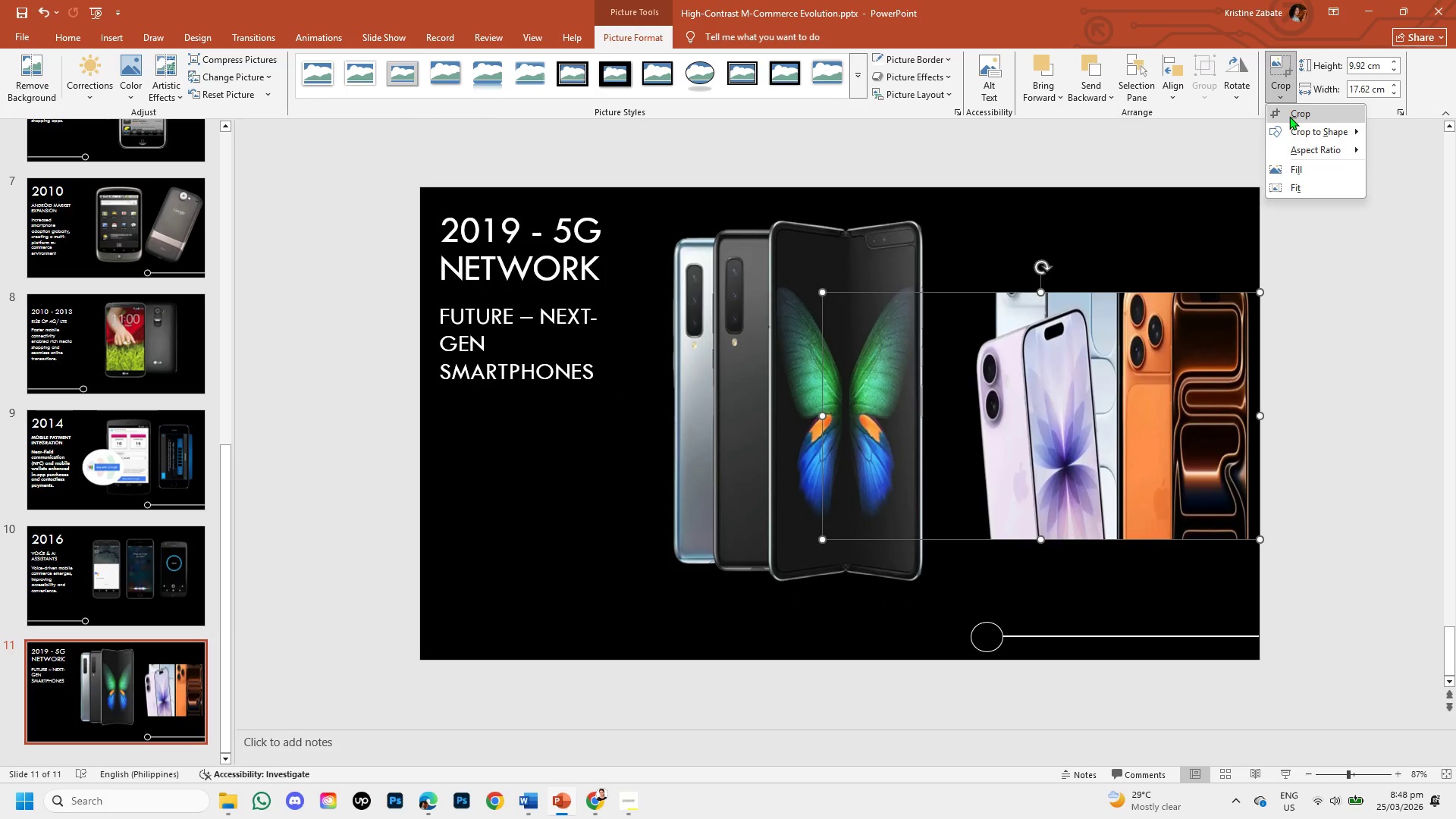 
left_click([1276, 89])
 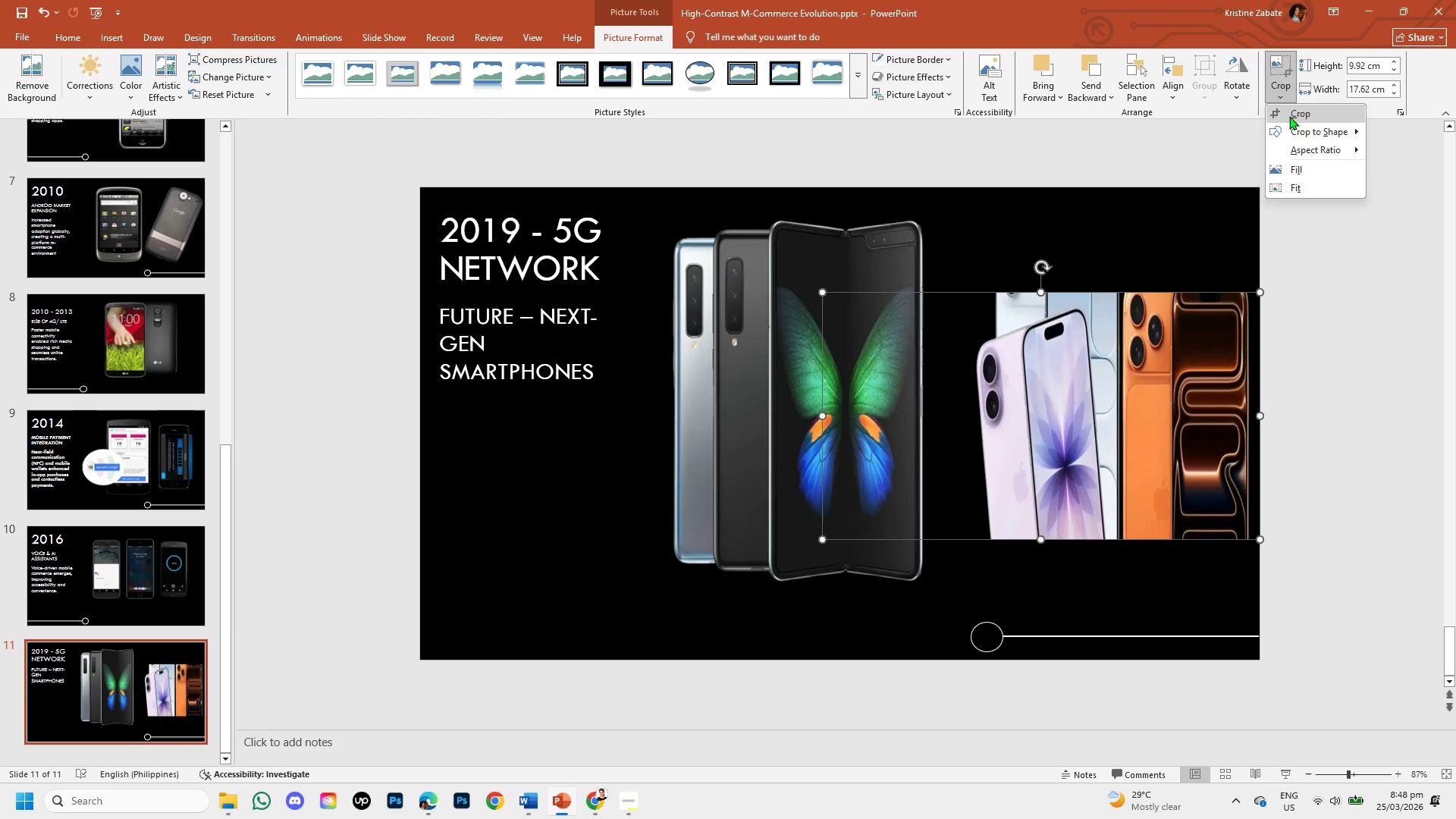 
left_click([1289, 116])
 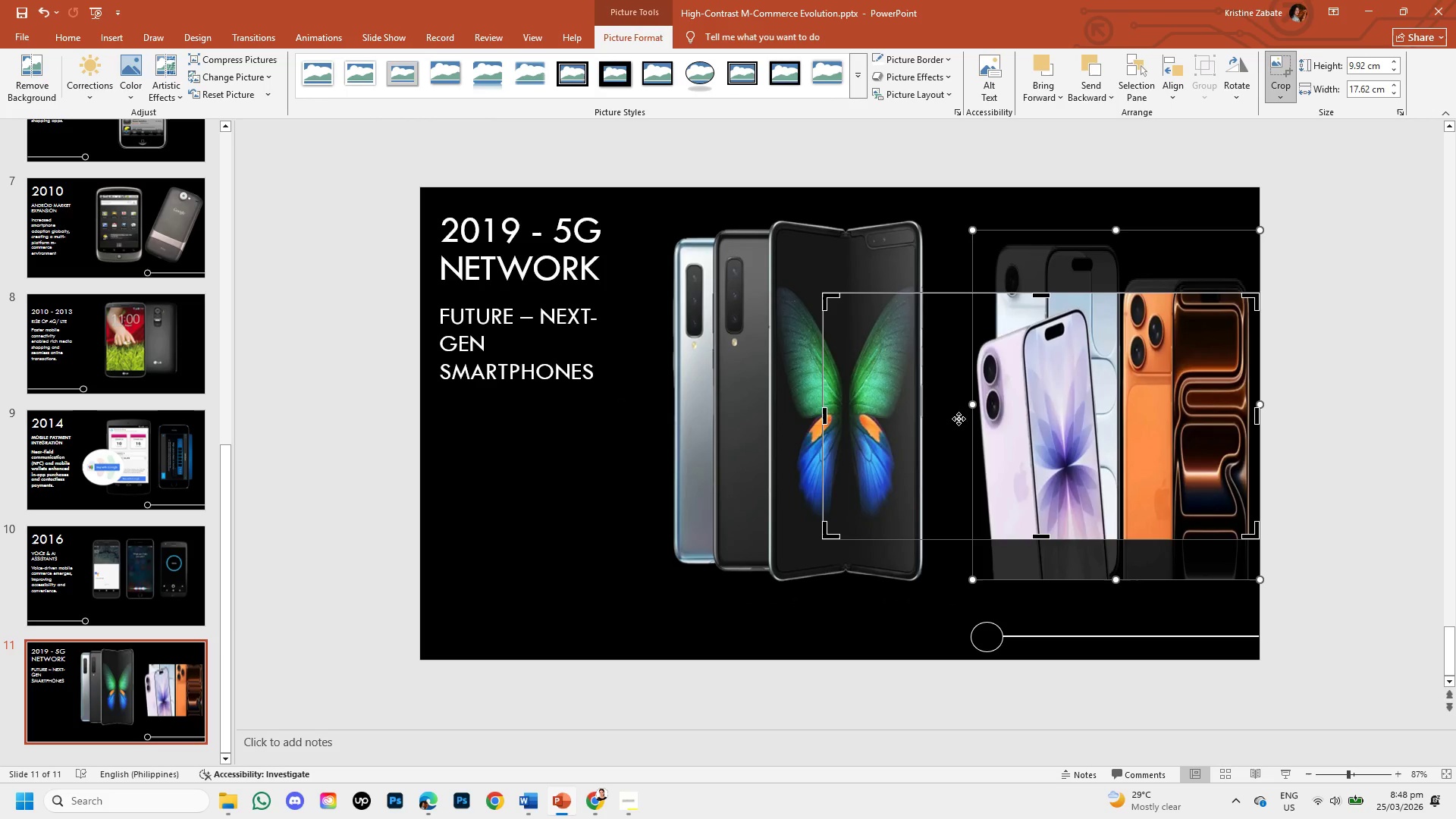 
left_click_drag(start_coordinate=[975, 406], to_coordinate=[937, 413])
 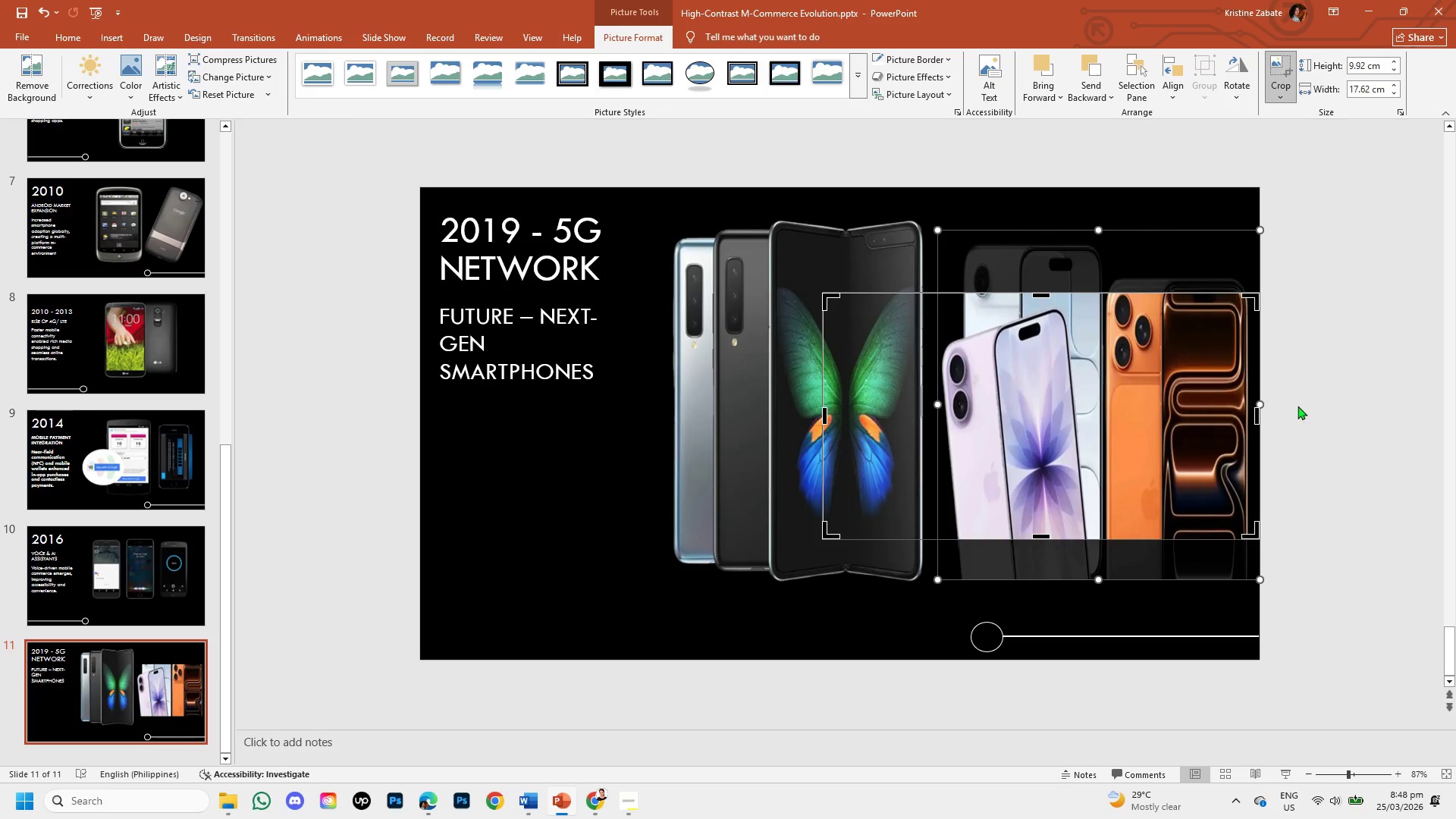 
left_click([1308, 413])
 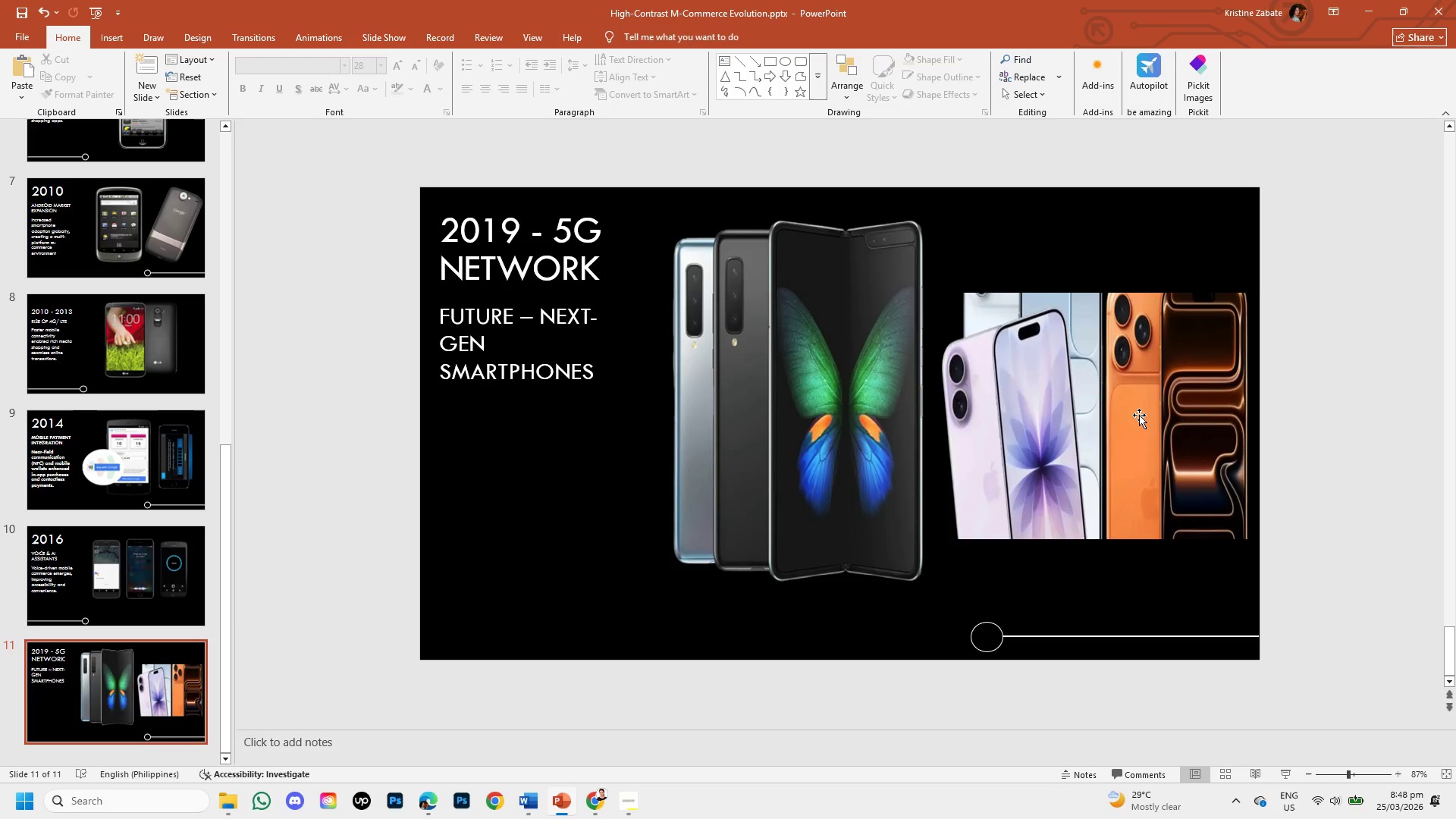 
left_click([1139, 415])
 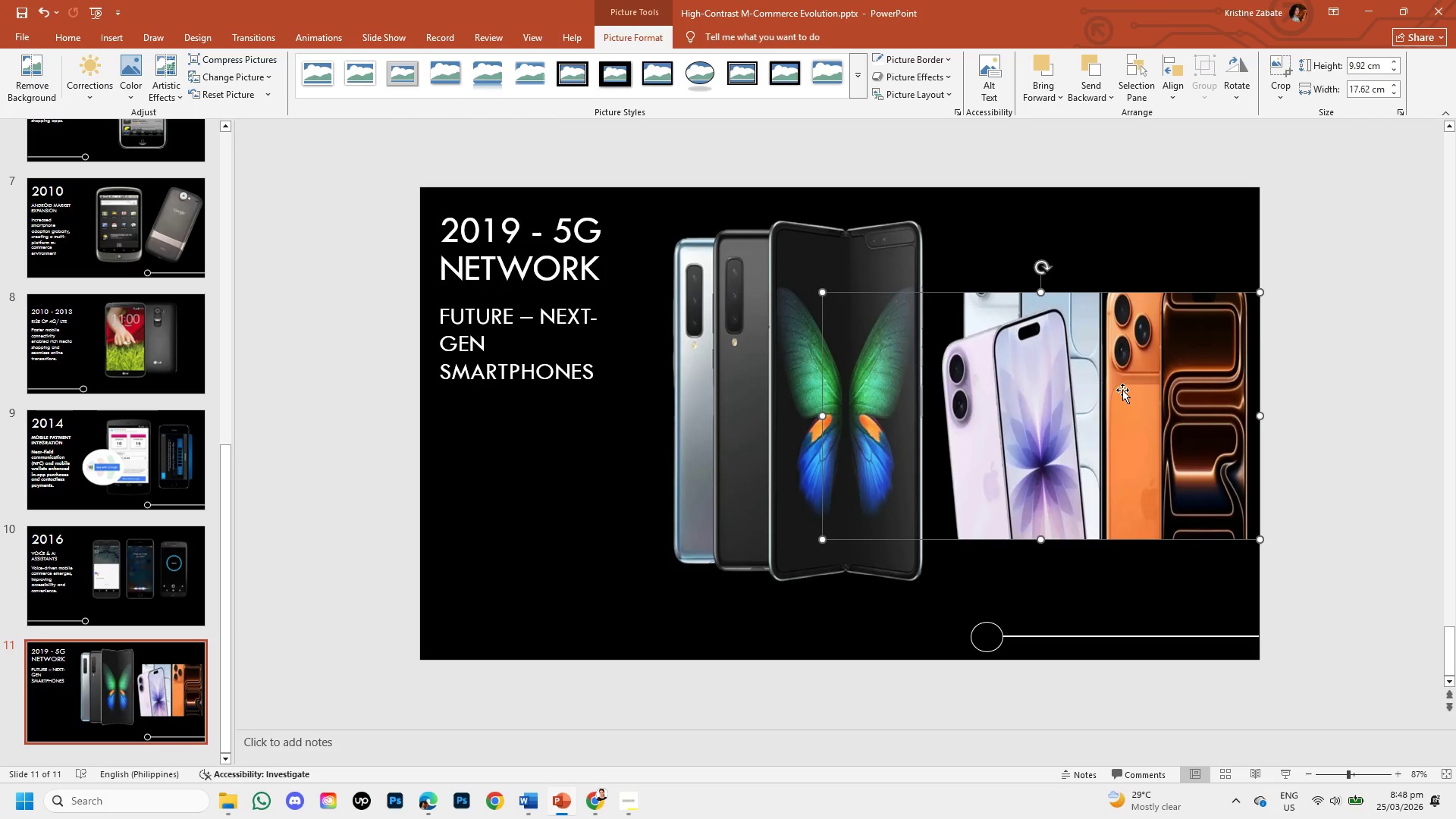 
key(Control+Z)
 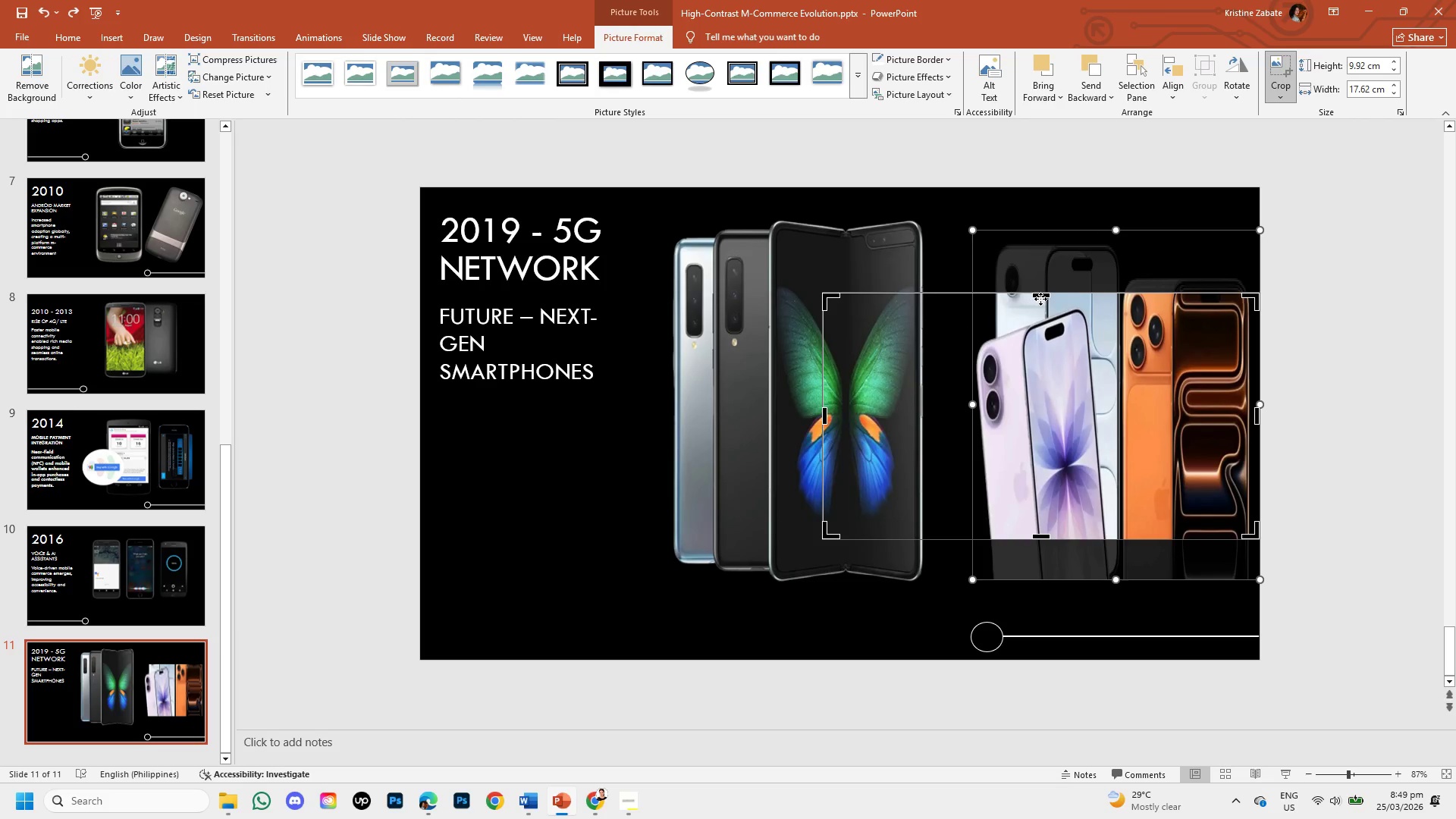 
left_click_drag(start_coordinate=[1040, 299], to_coordinate=[1044, 316])
 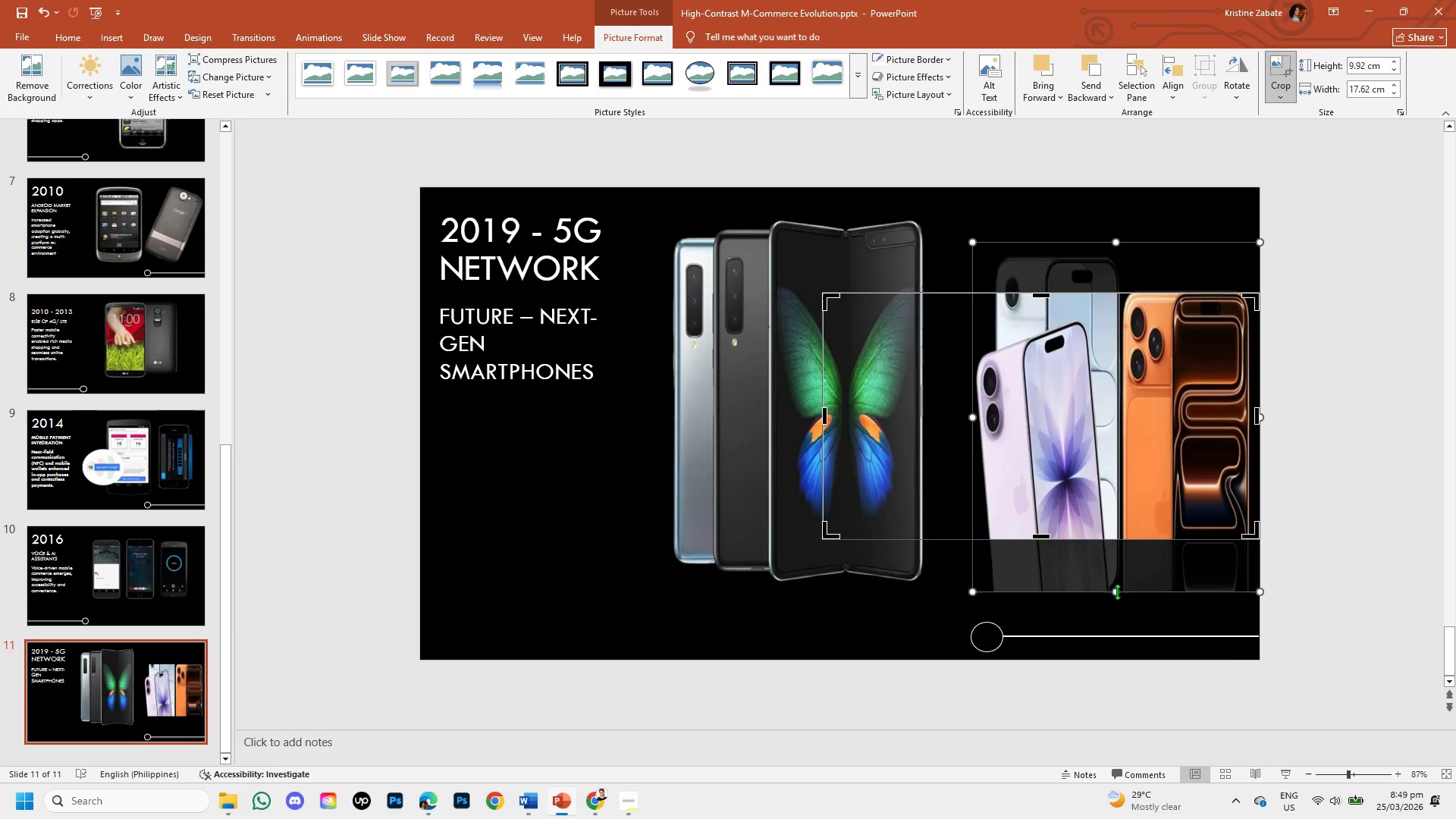 
left_click_drag(start_coordinate=[1118, 593], to_coordinate=[1116, 538])
 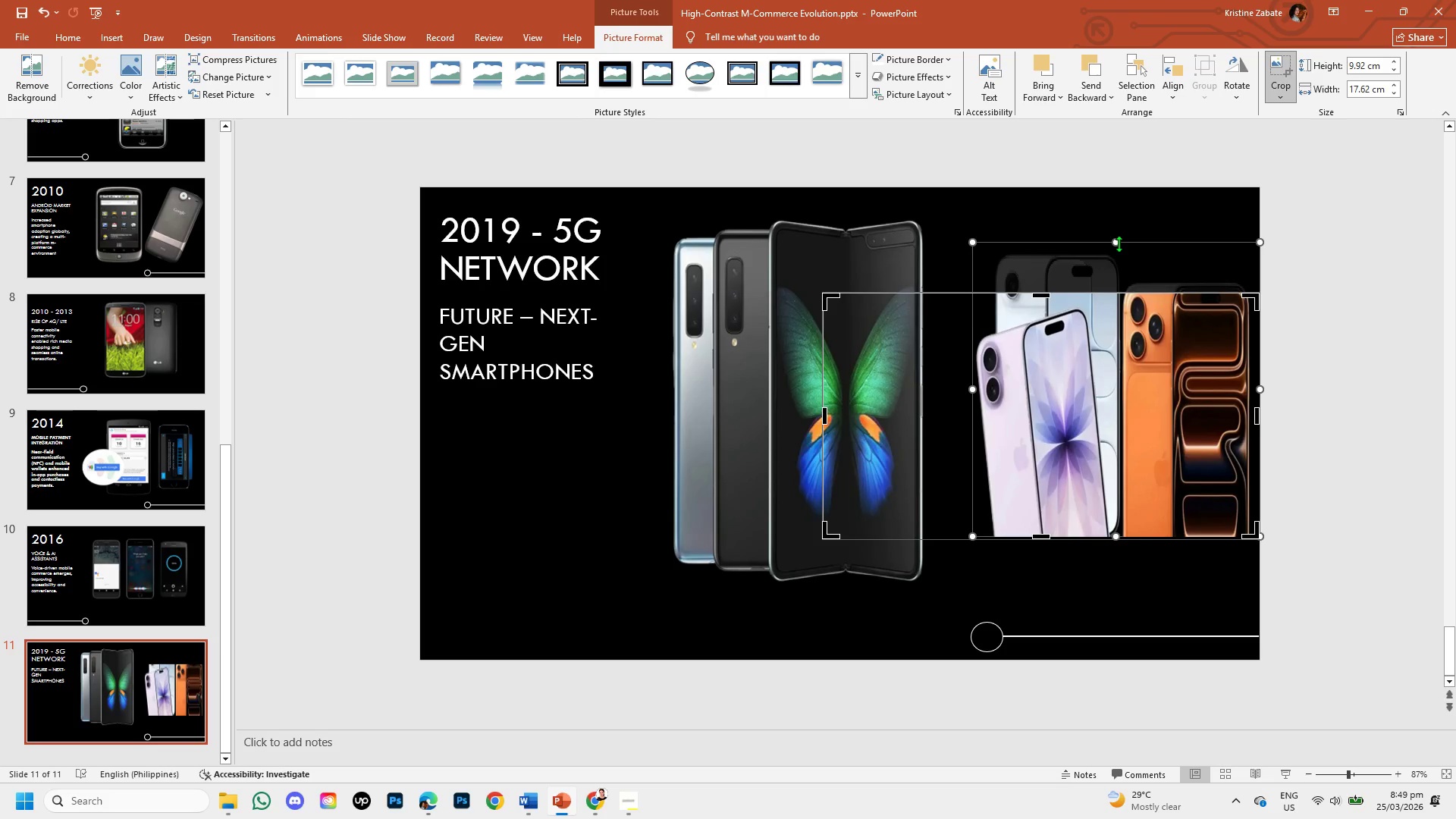 
left_click_drag(start_coordinate=[1119, 243], to_coordinate=[1120, 303])
 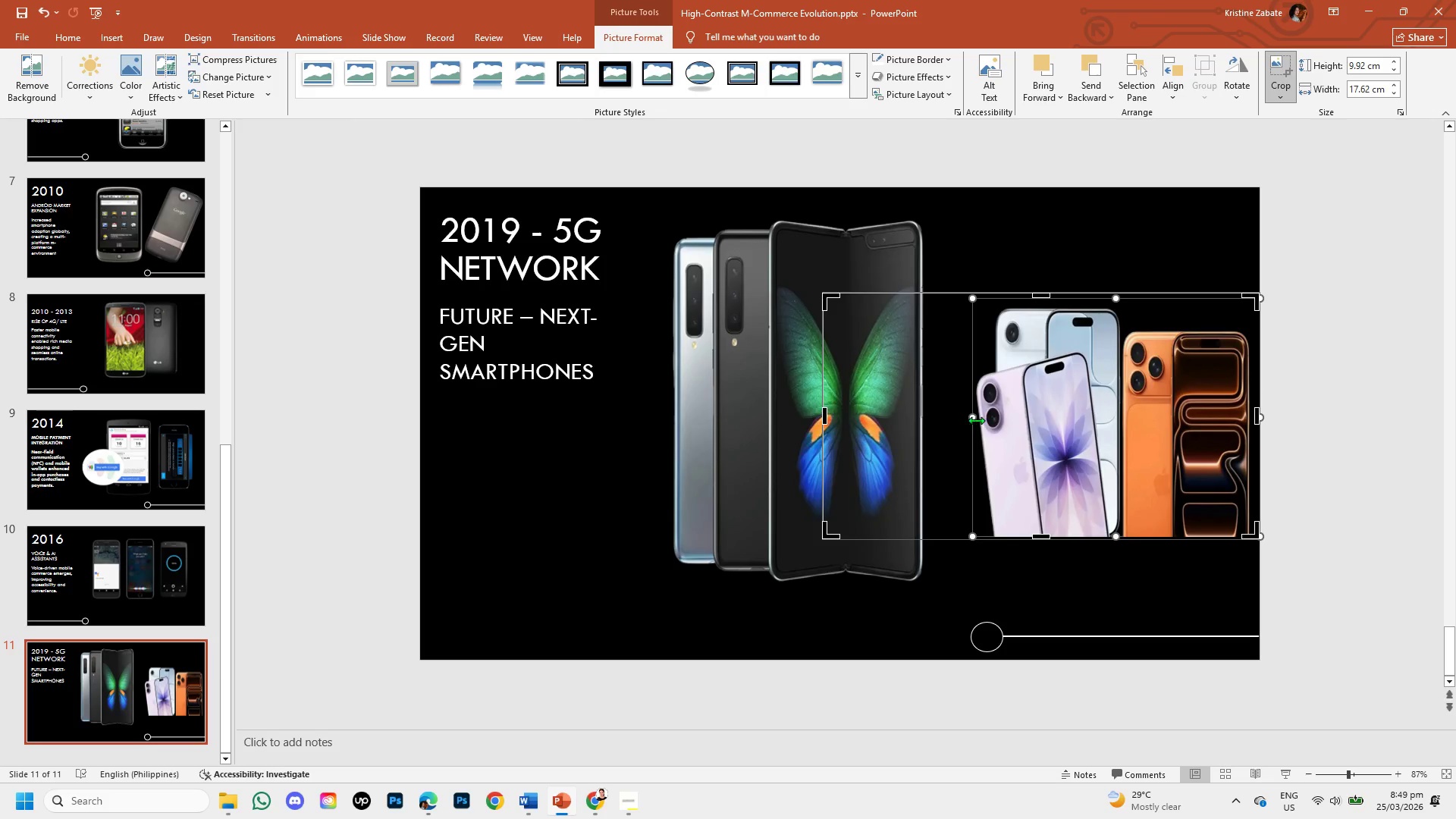 
left_click_drag(start_coordinate=[972, 418], to_coordinate=[935, 422])
 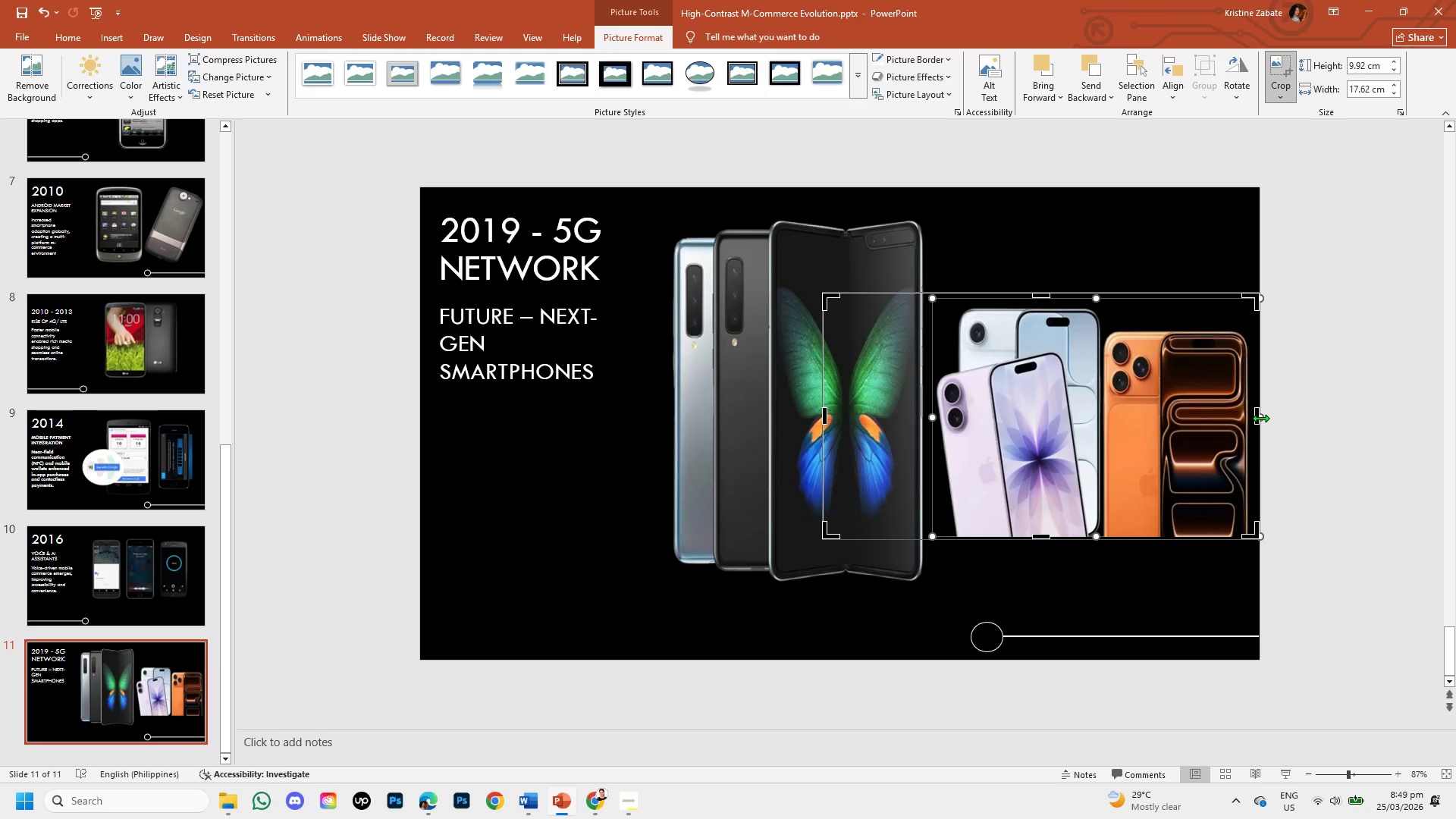 
left_click_drag(start_coordinate=[1260, 418], to_coordinate=[1233, 420])
 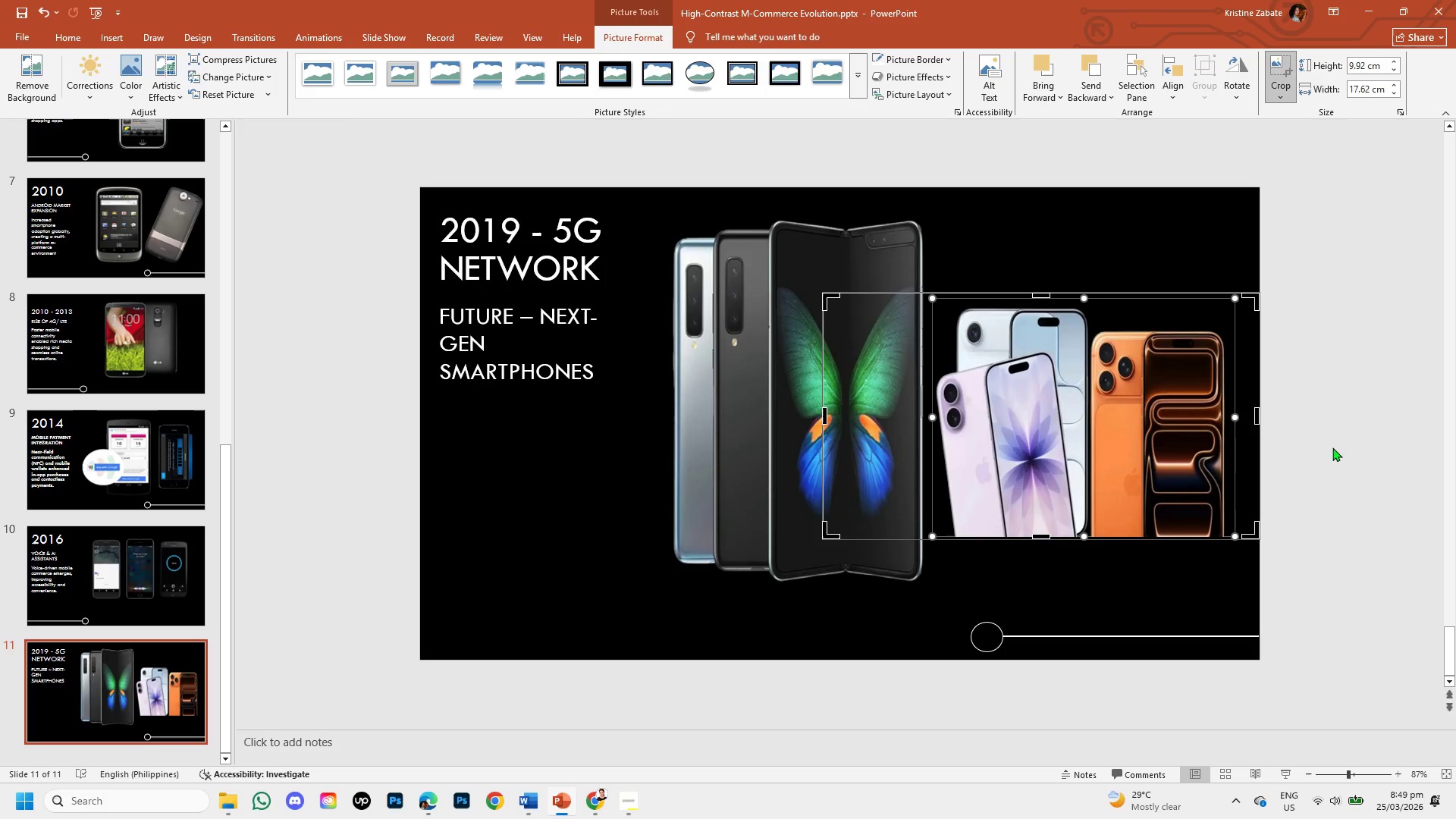 
left_click([1332, 447])
 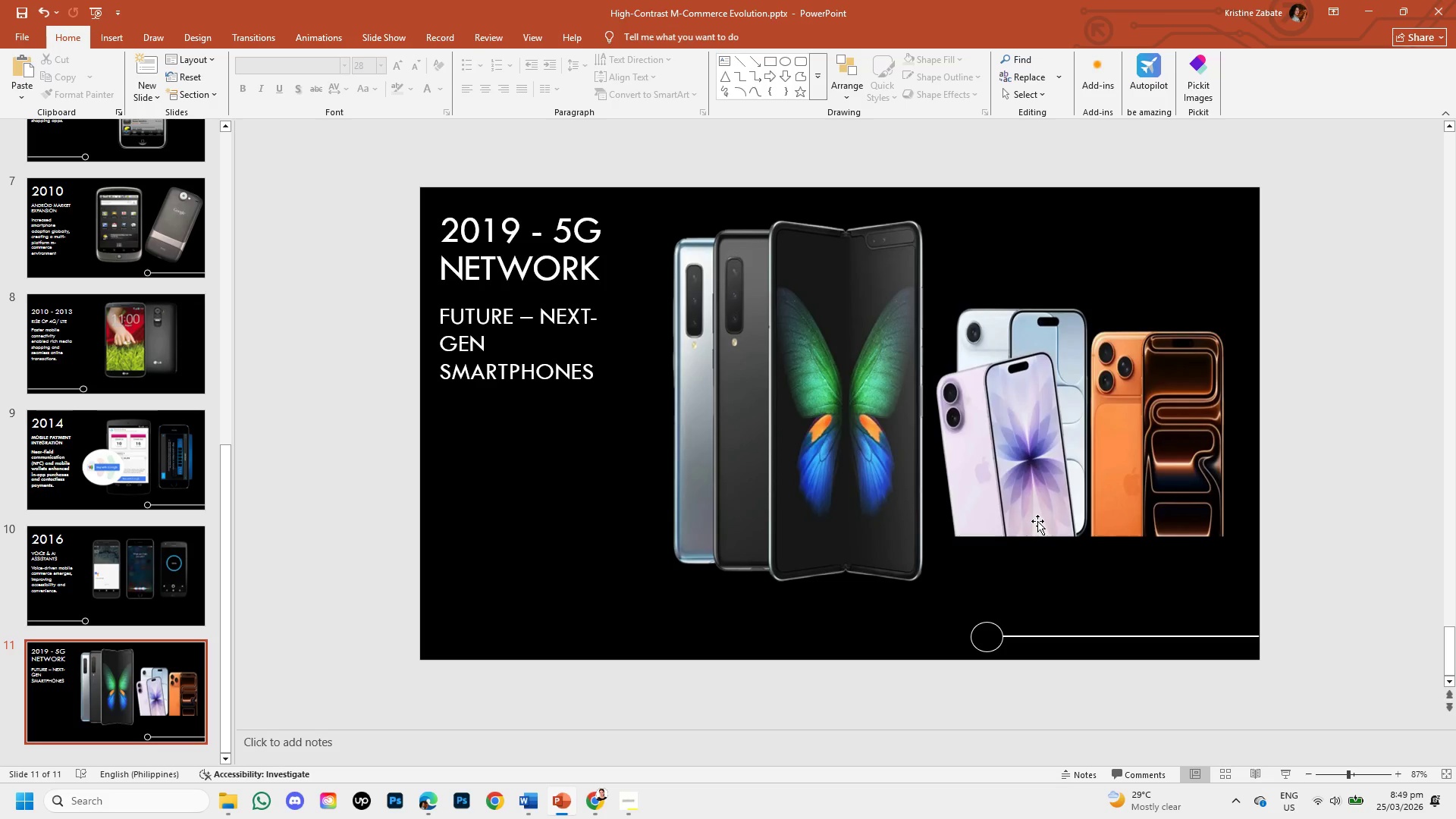 
left_click([1037, 521])
 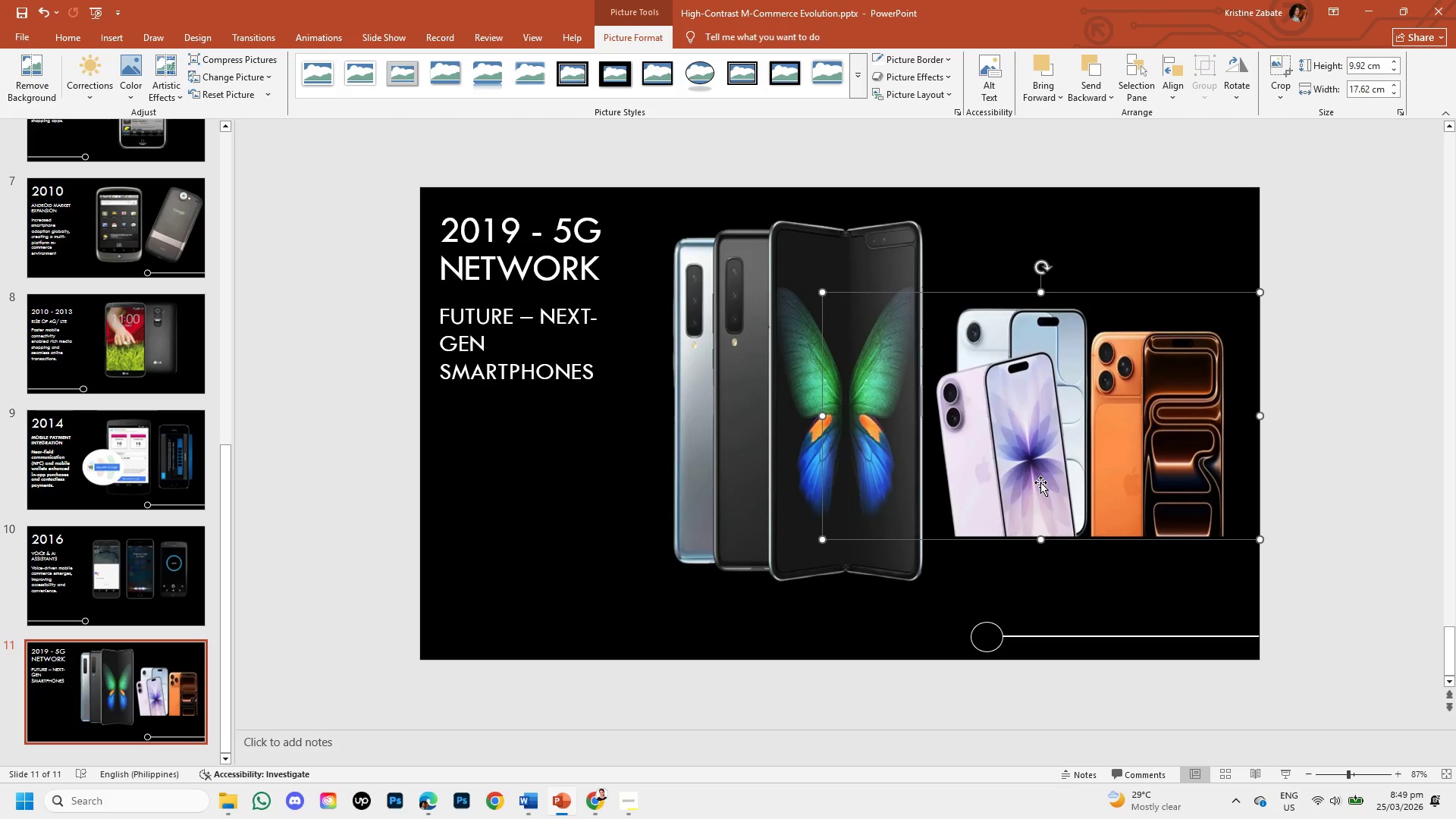 
left_click_drag(start_coordinate=[1040, 482], to_coordinate=[1042, 477])
 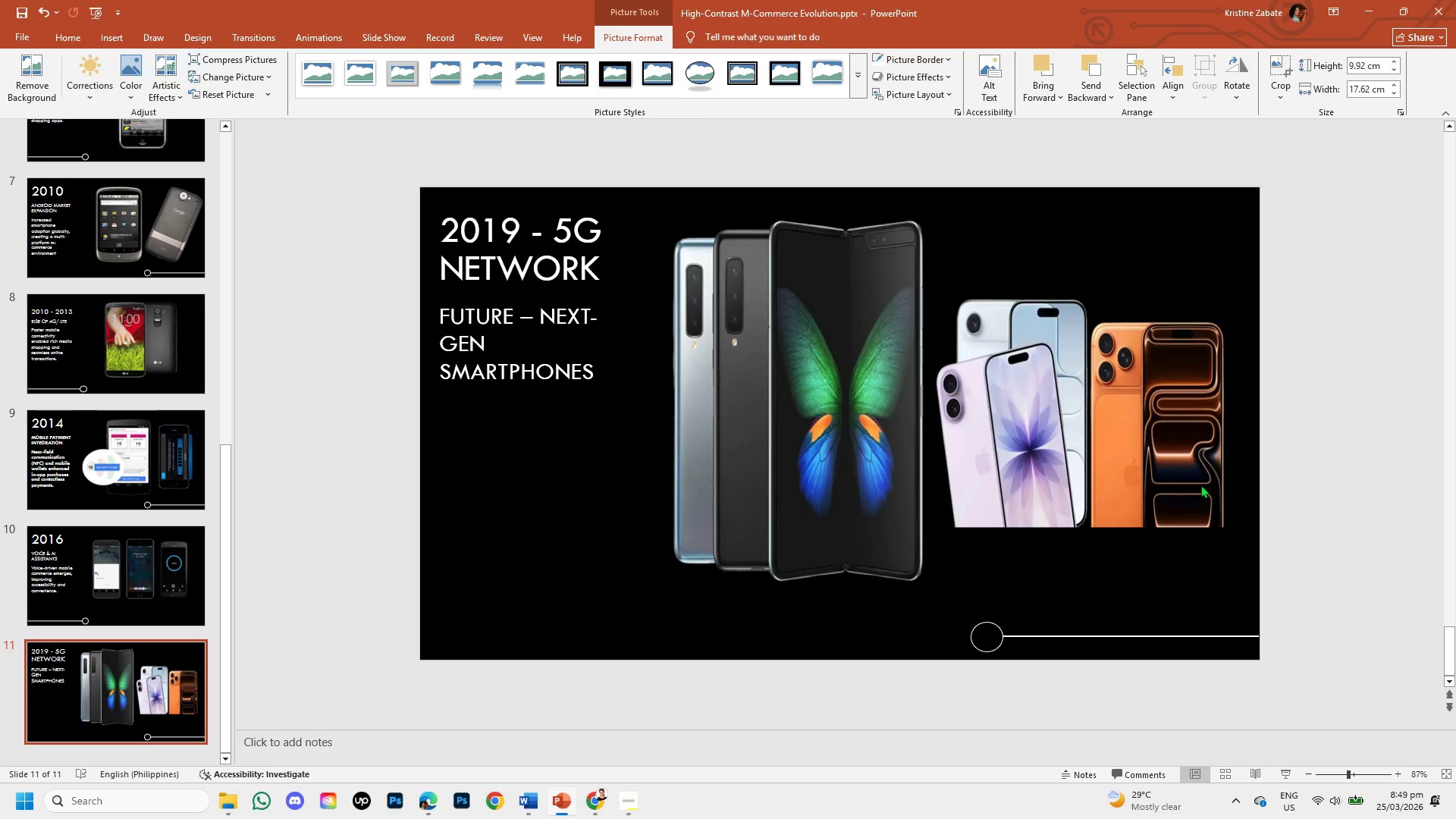 
double_click([866, 444])
 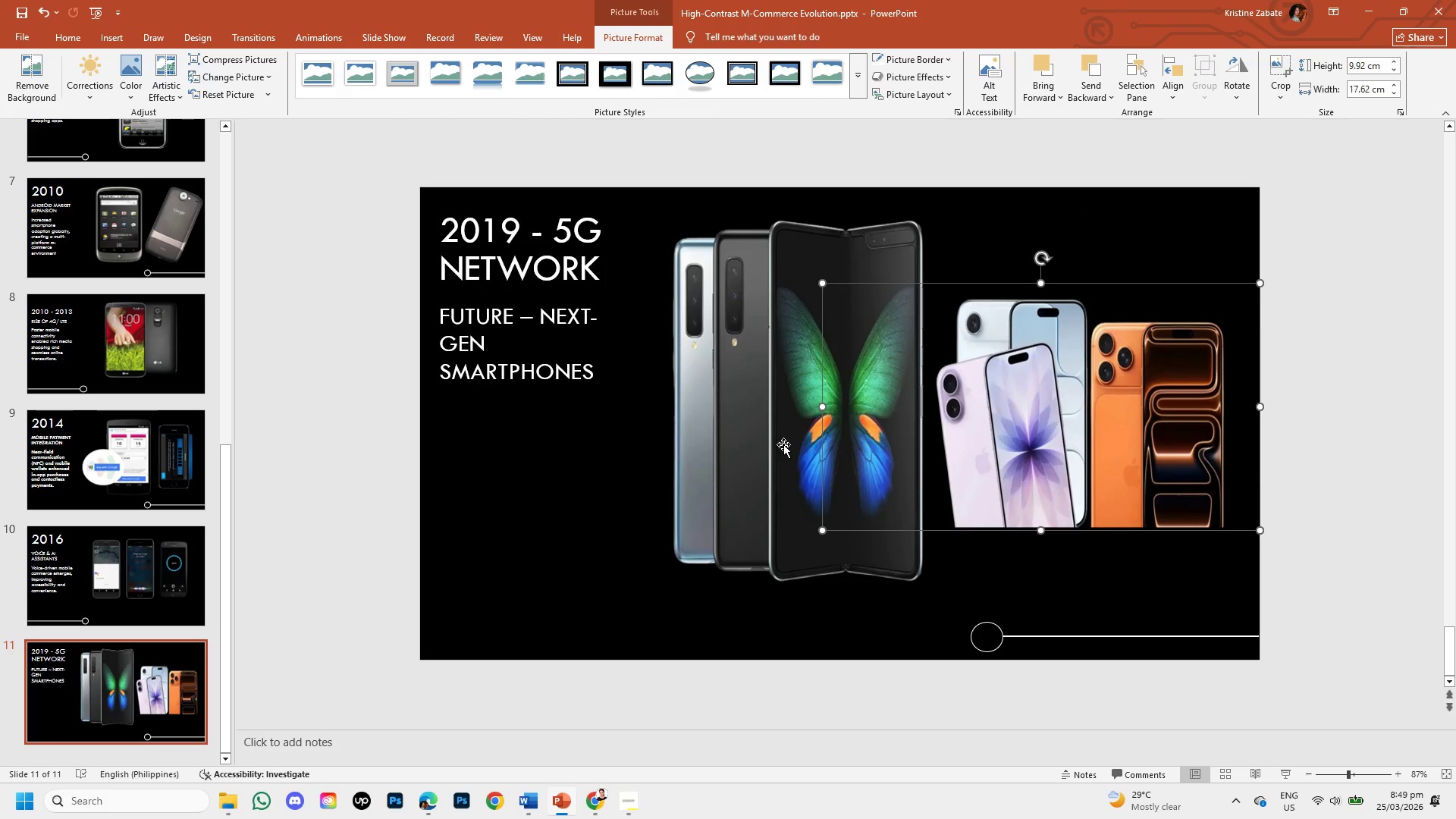 
left_click([783, 444])
 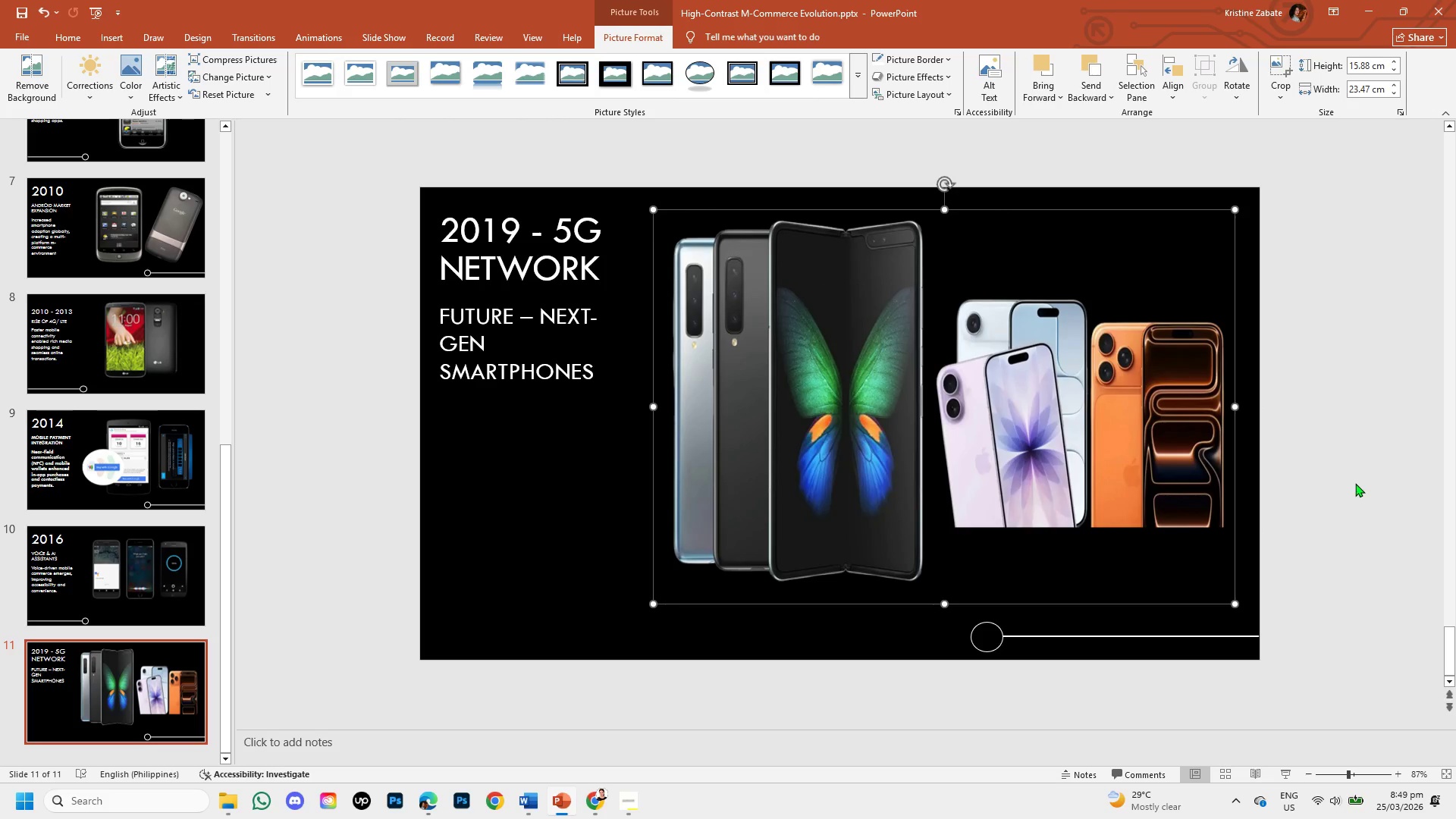 
left_click([1355, 483])
 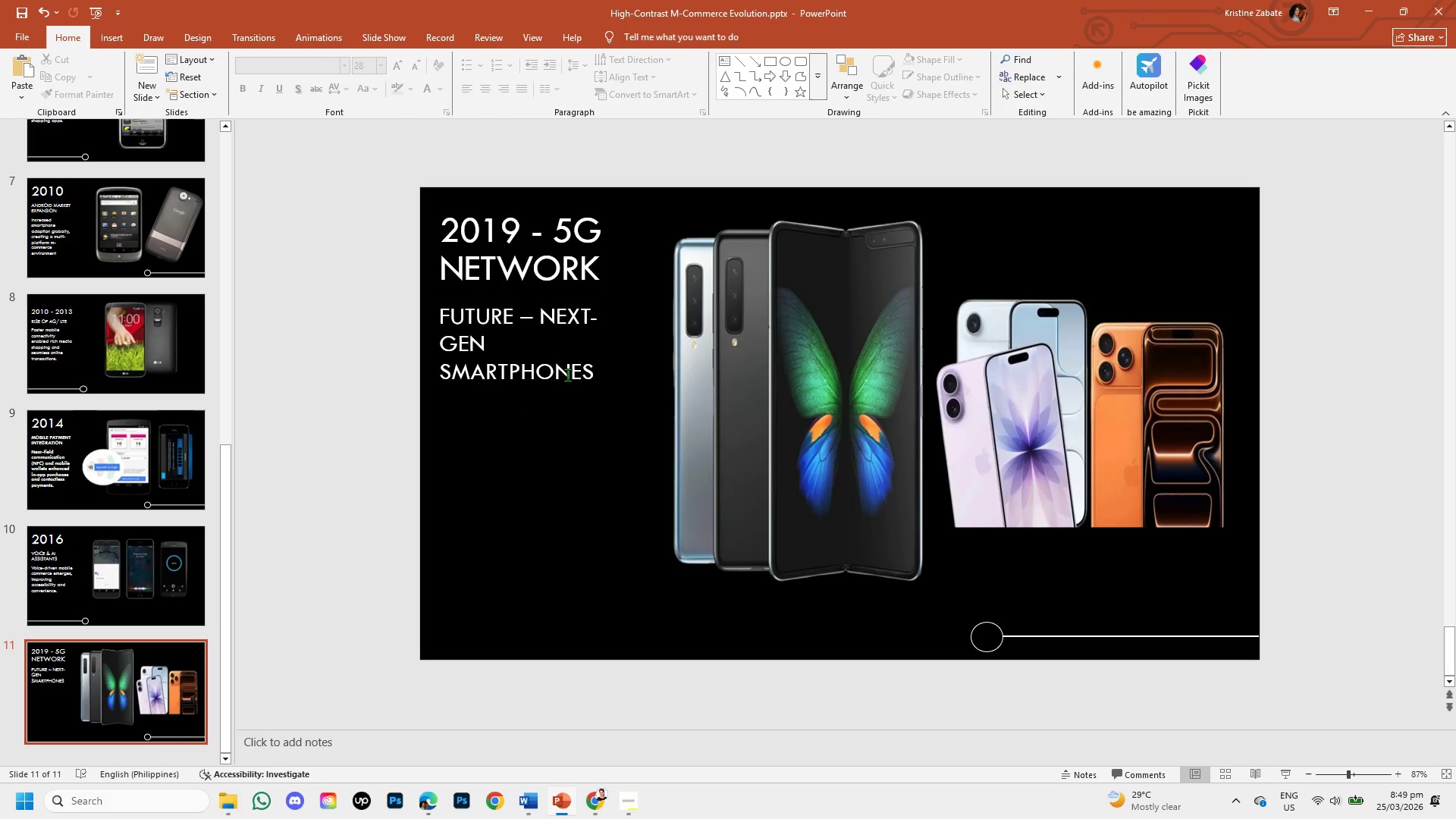 
left_click([578, 369])
 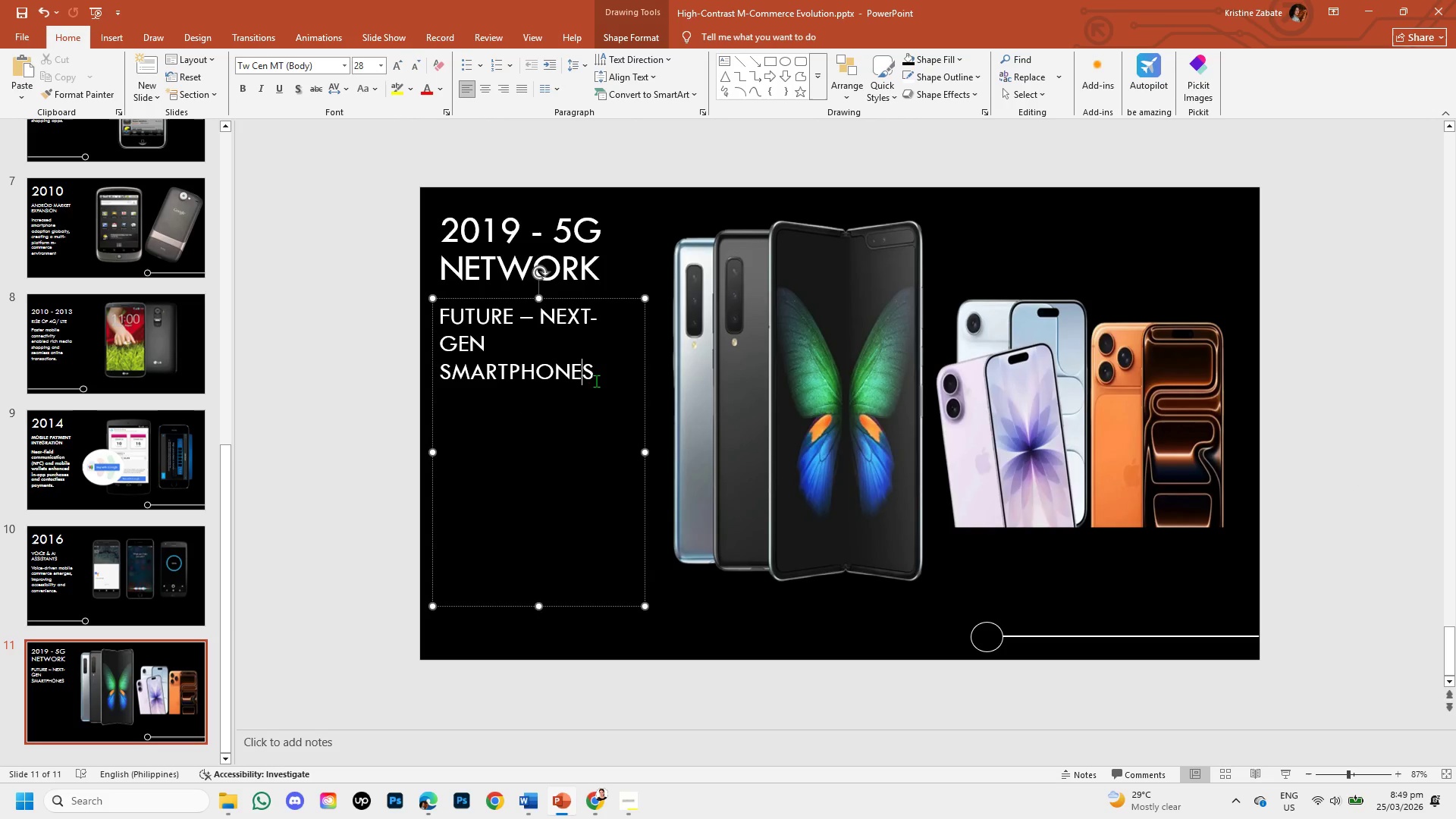 
left_click([596, 381])
 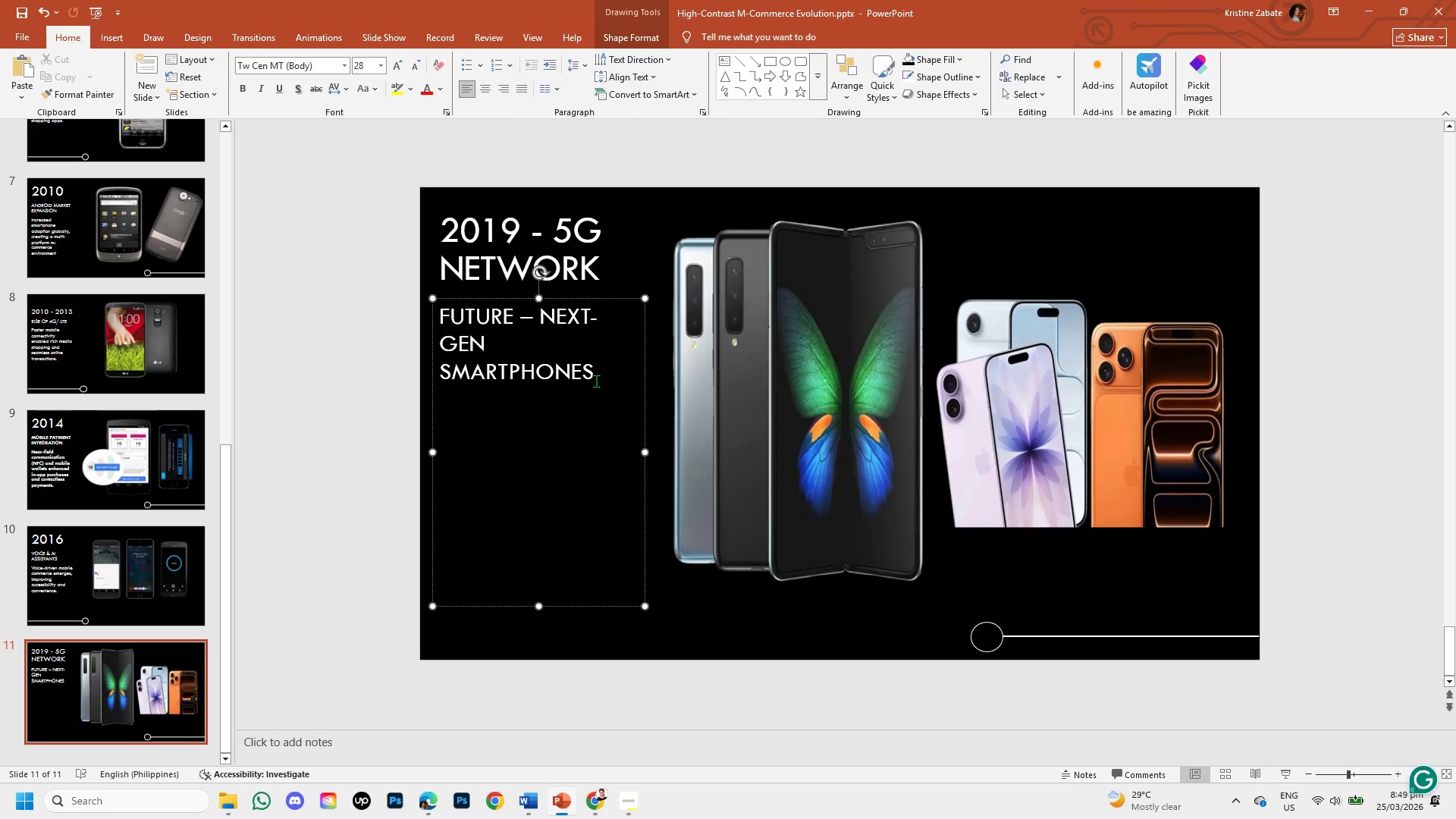 
key(Enter)
 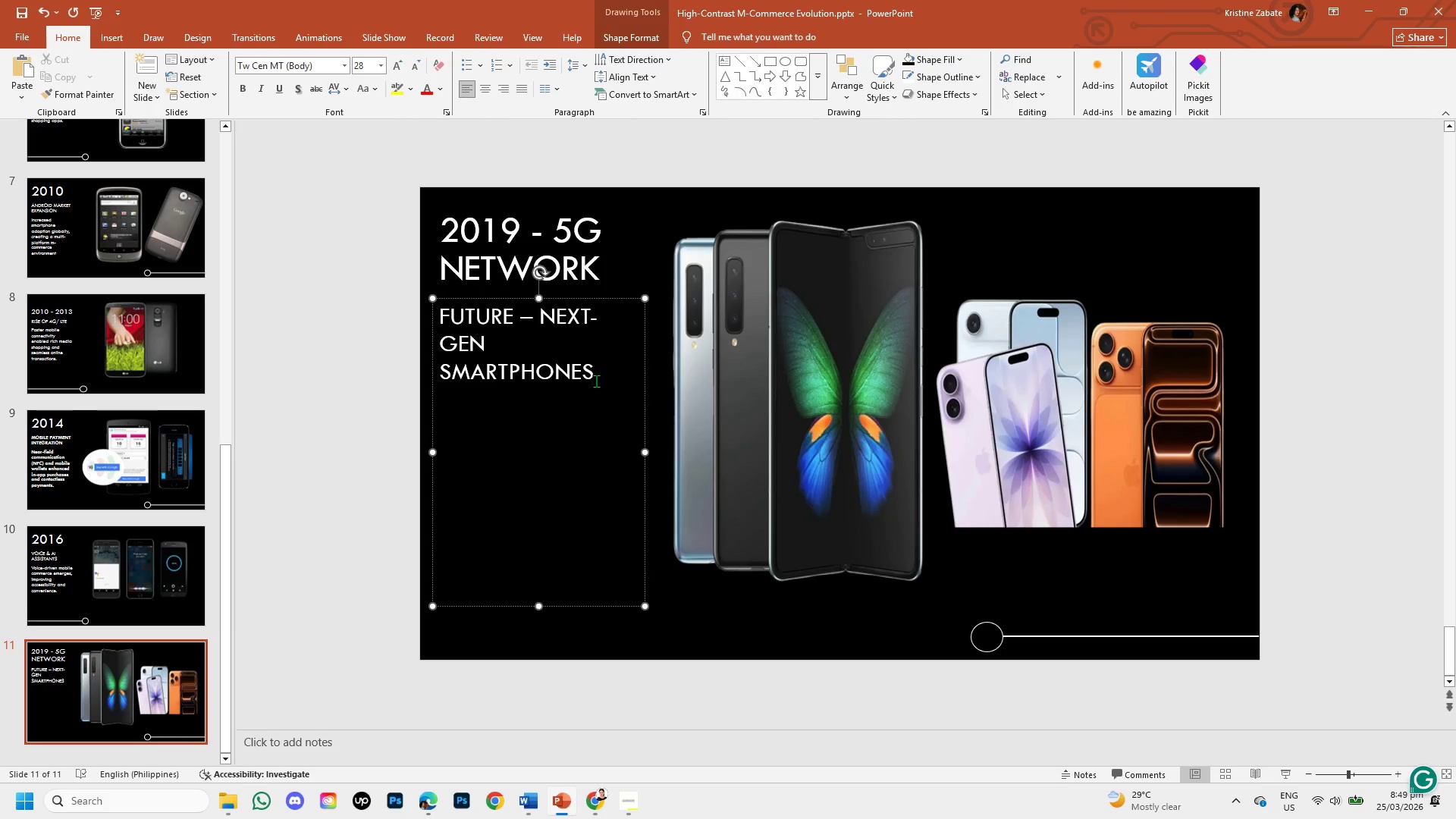 
type(u)
key(Backspace)
type(Upcoming technologies will further transform mobile commerce experience. )
 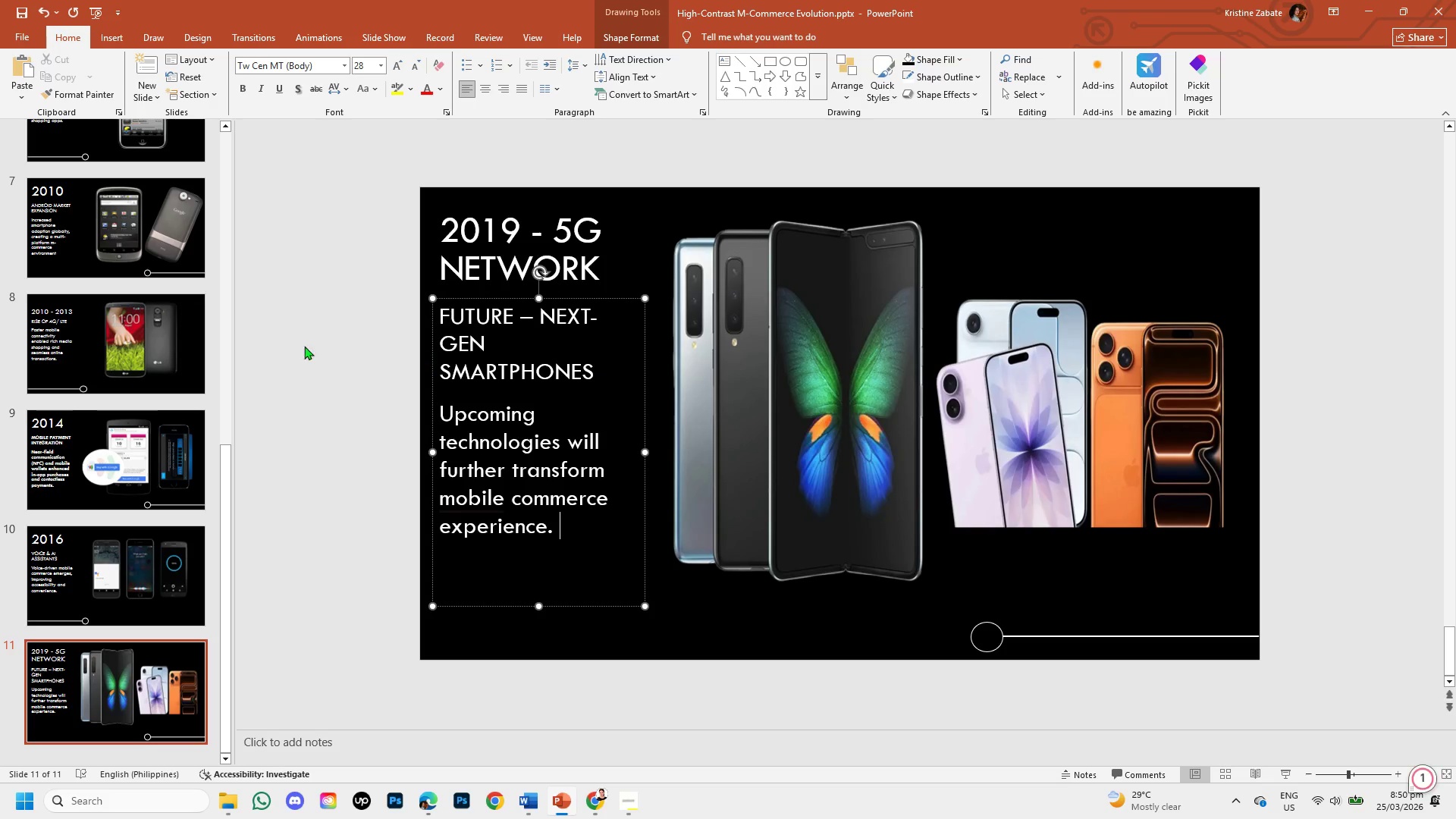 
left_click([296, 346])
 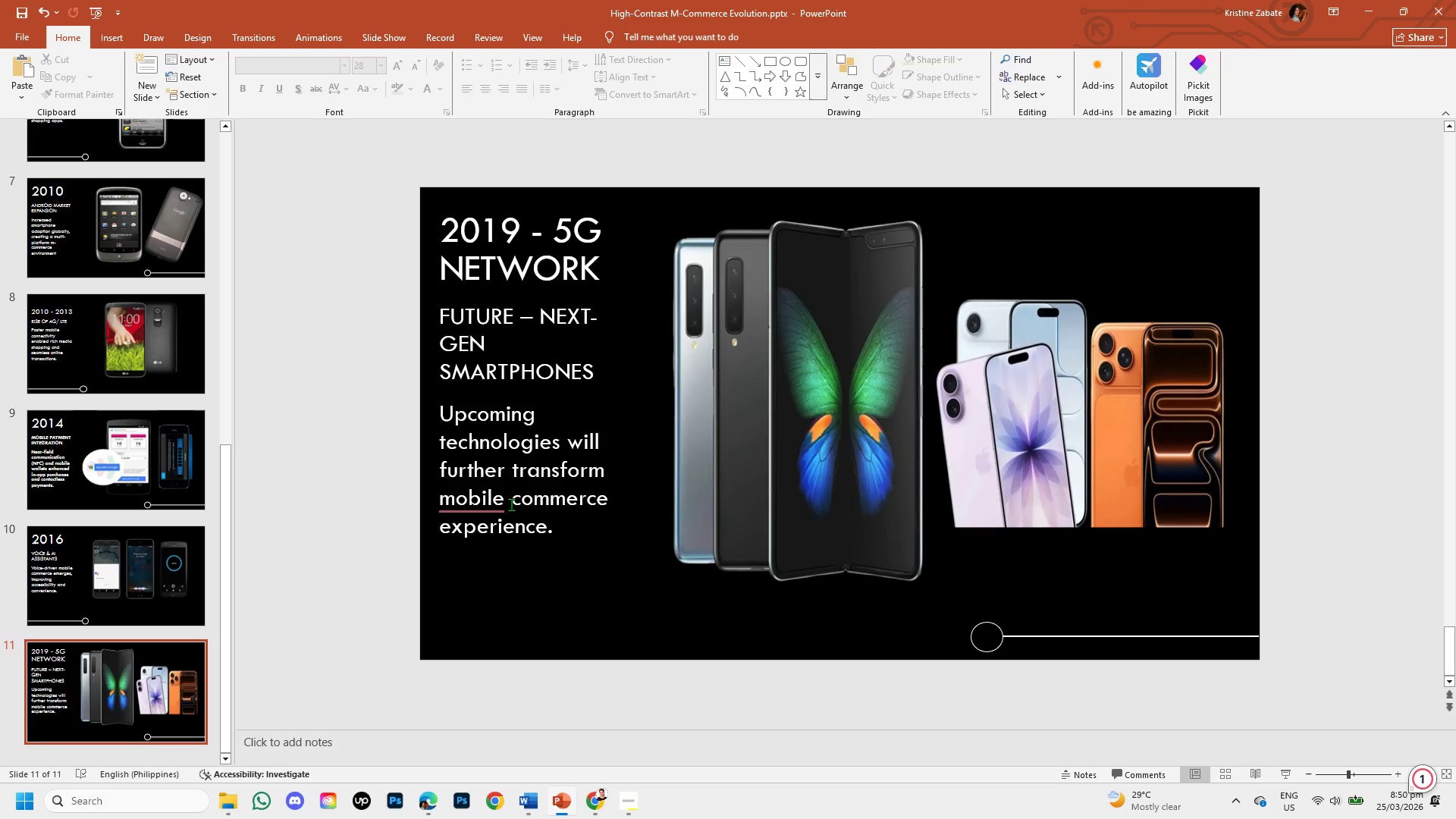 
left_click([504, 500])
 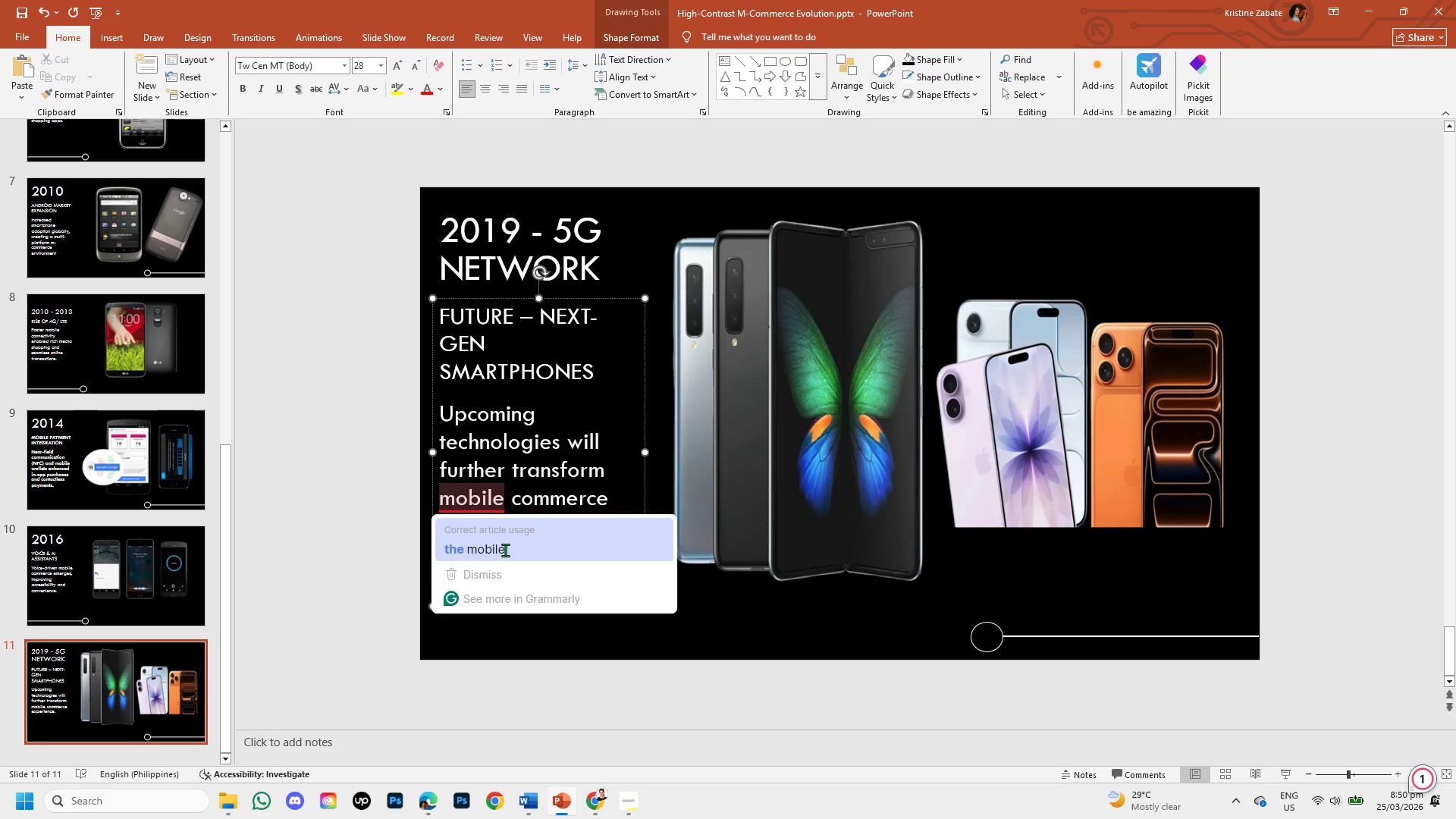 
left_click([505, 567])
 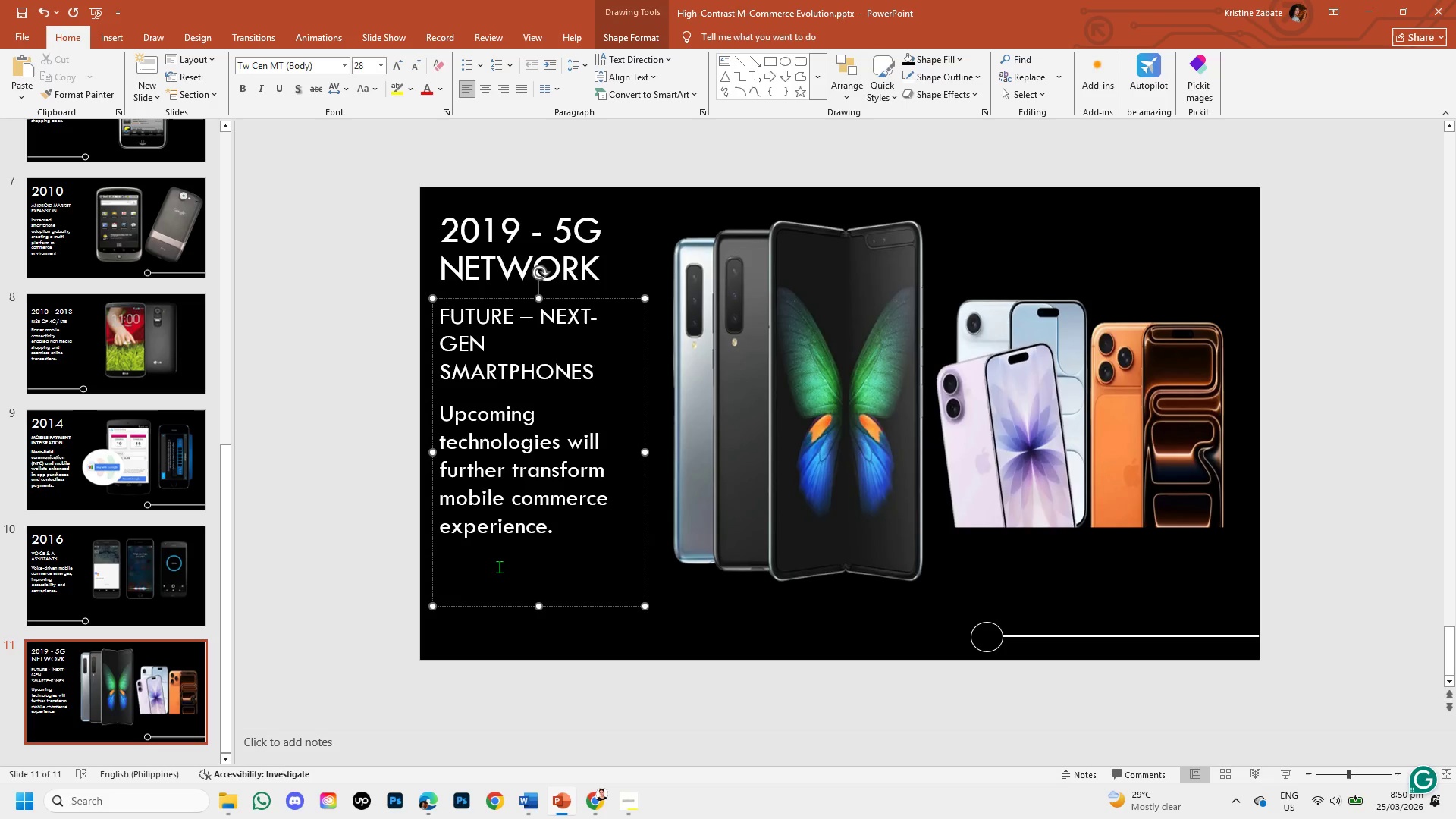 
left_click([337, 444])
 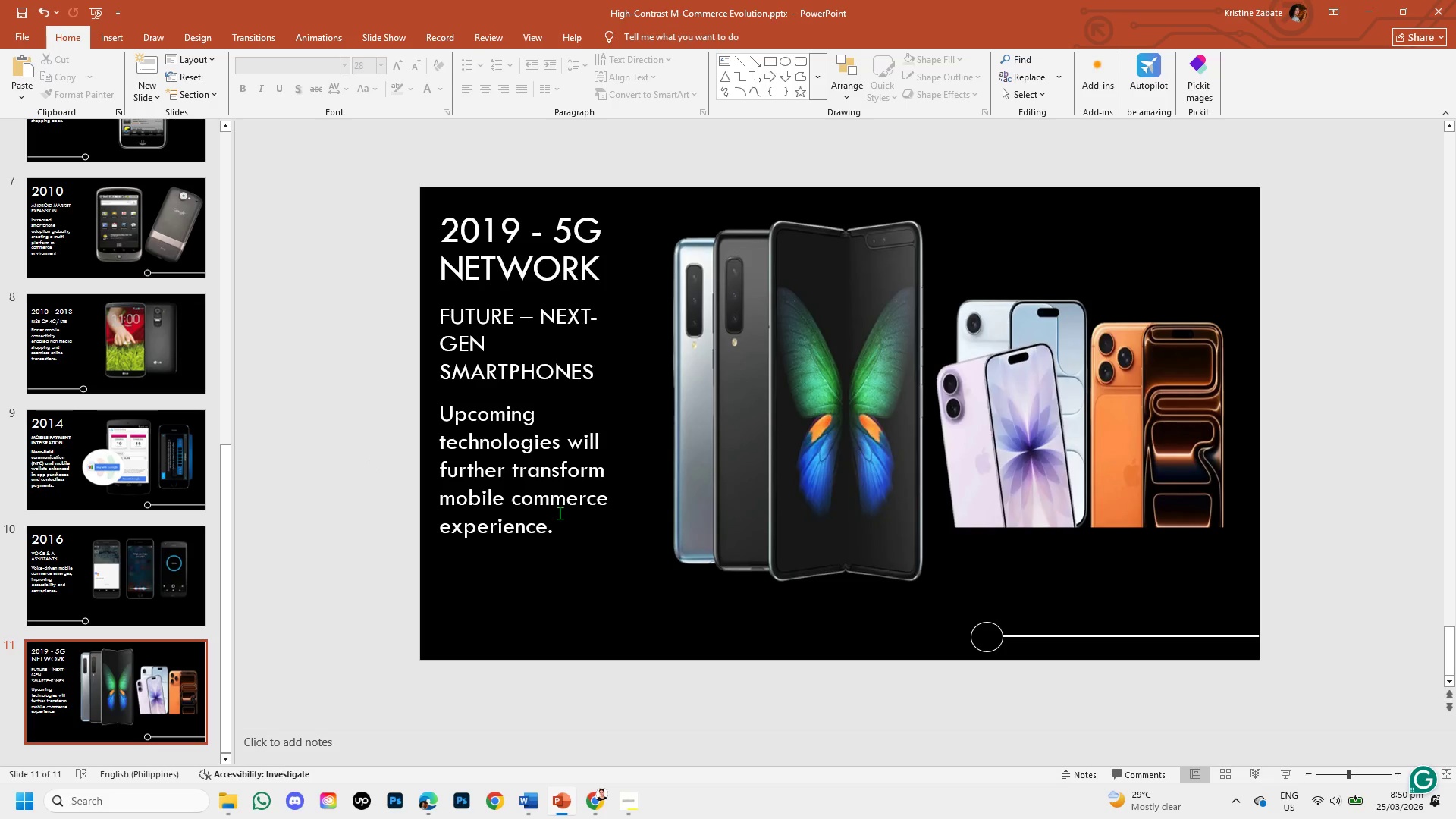 
wait(5.28)
 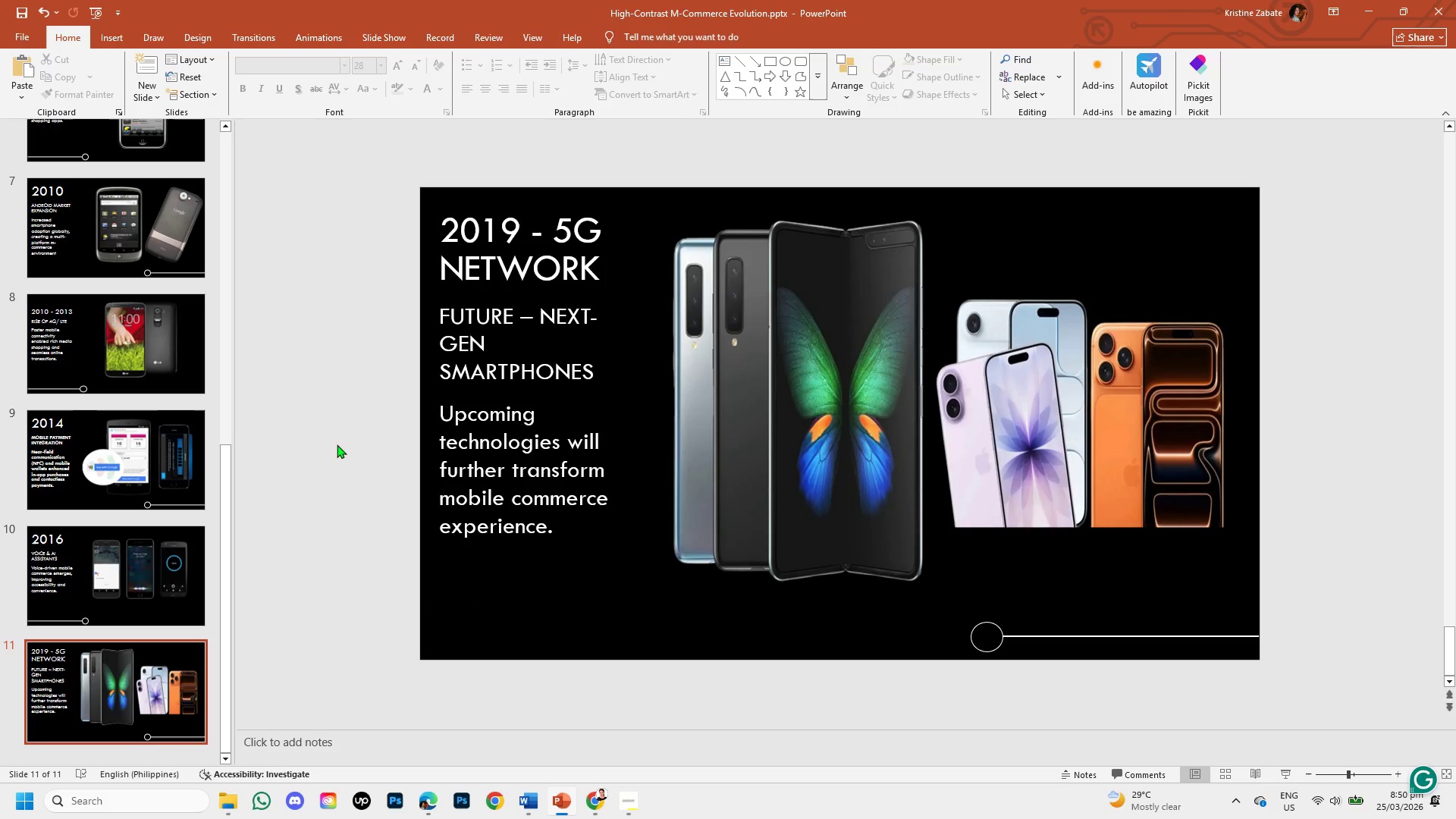 
left_click([566, 511])
 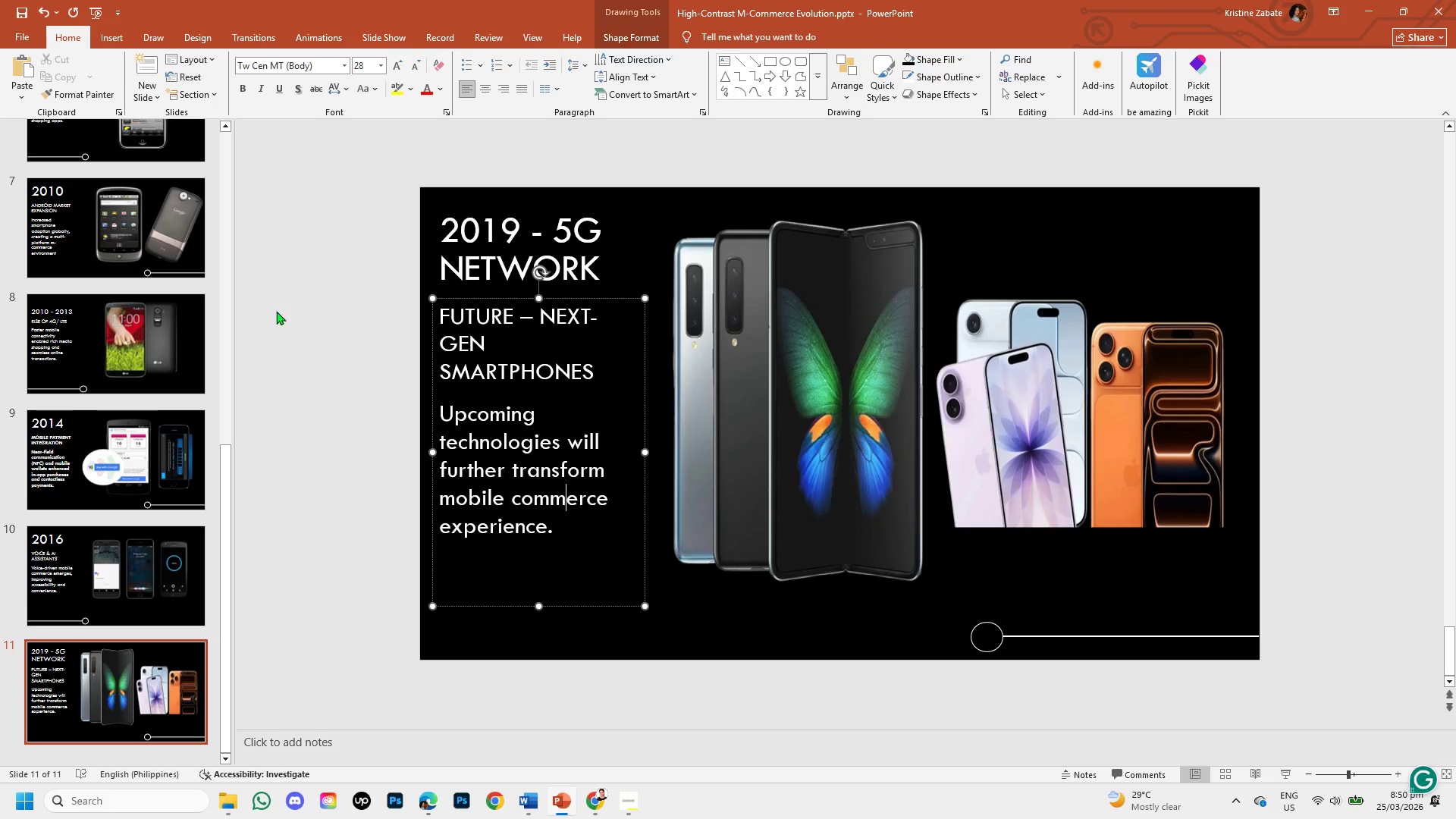 
left_click([295, 334])
 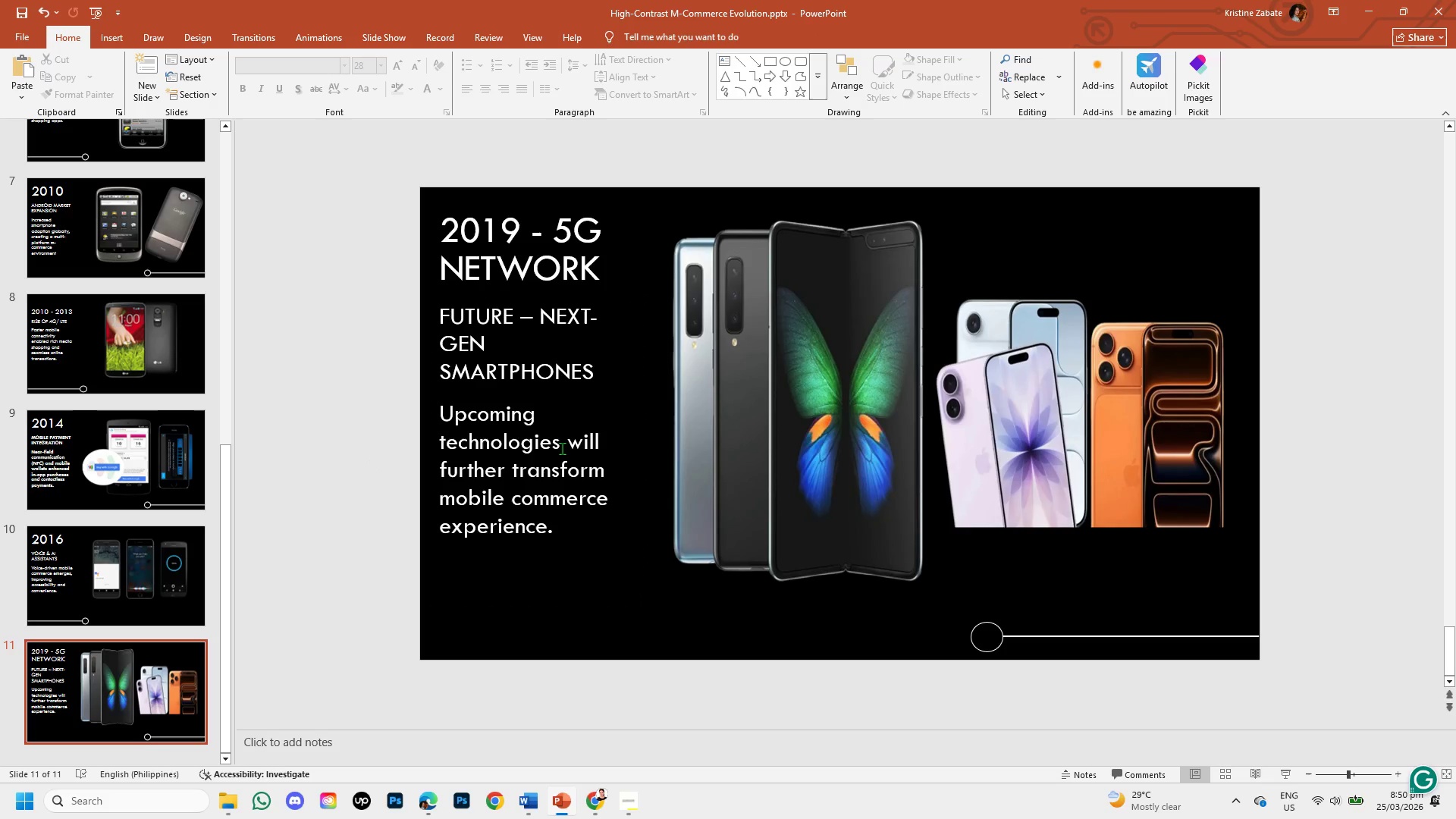 
left_click([562, 448])
 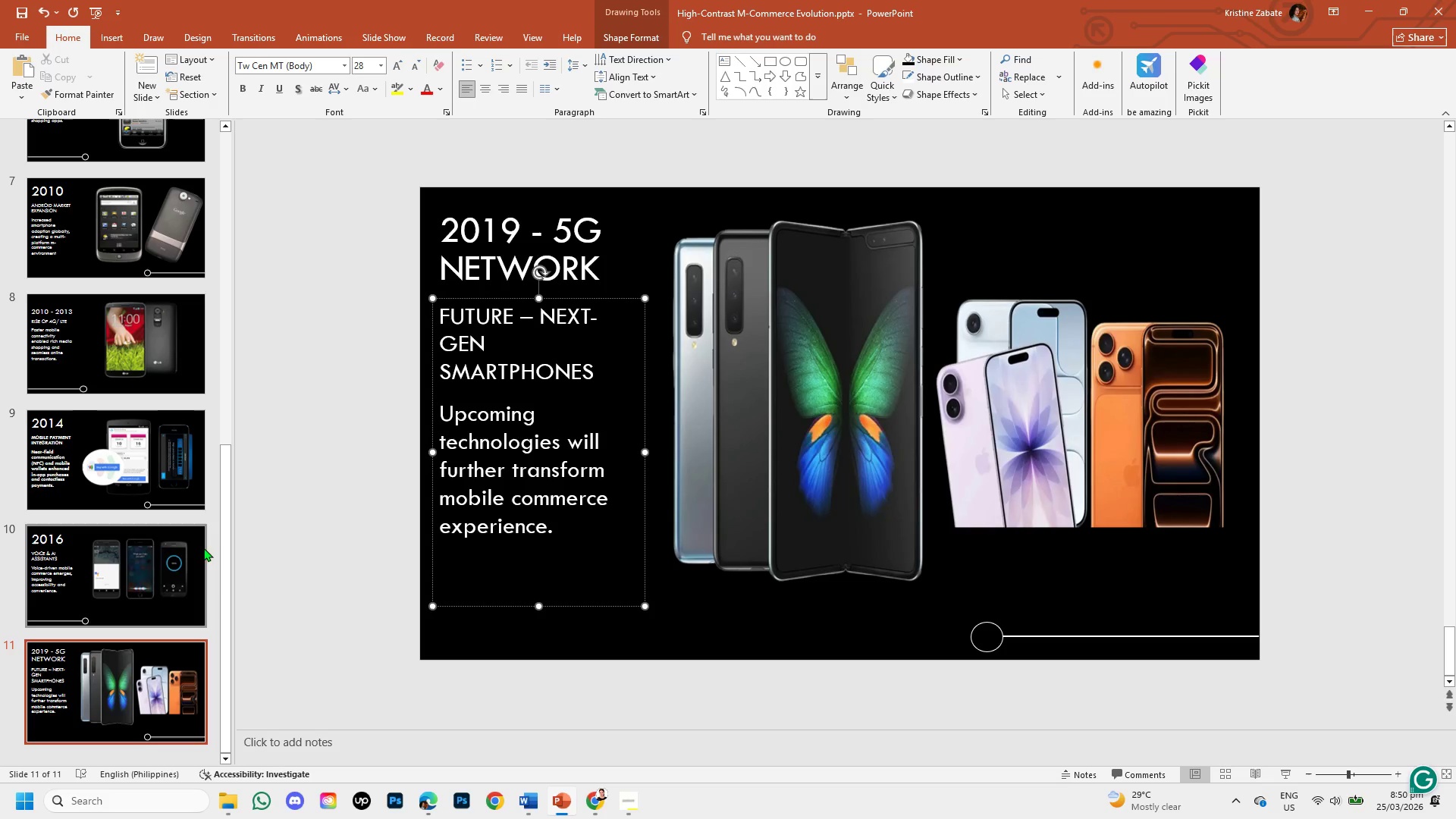 
wait(5.47)
 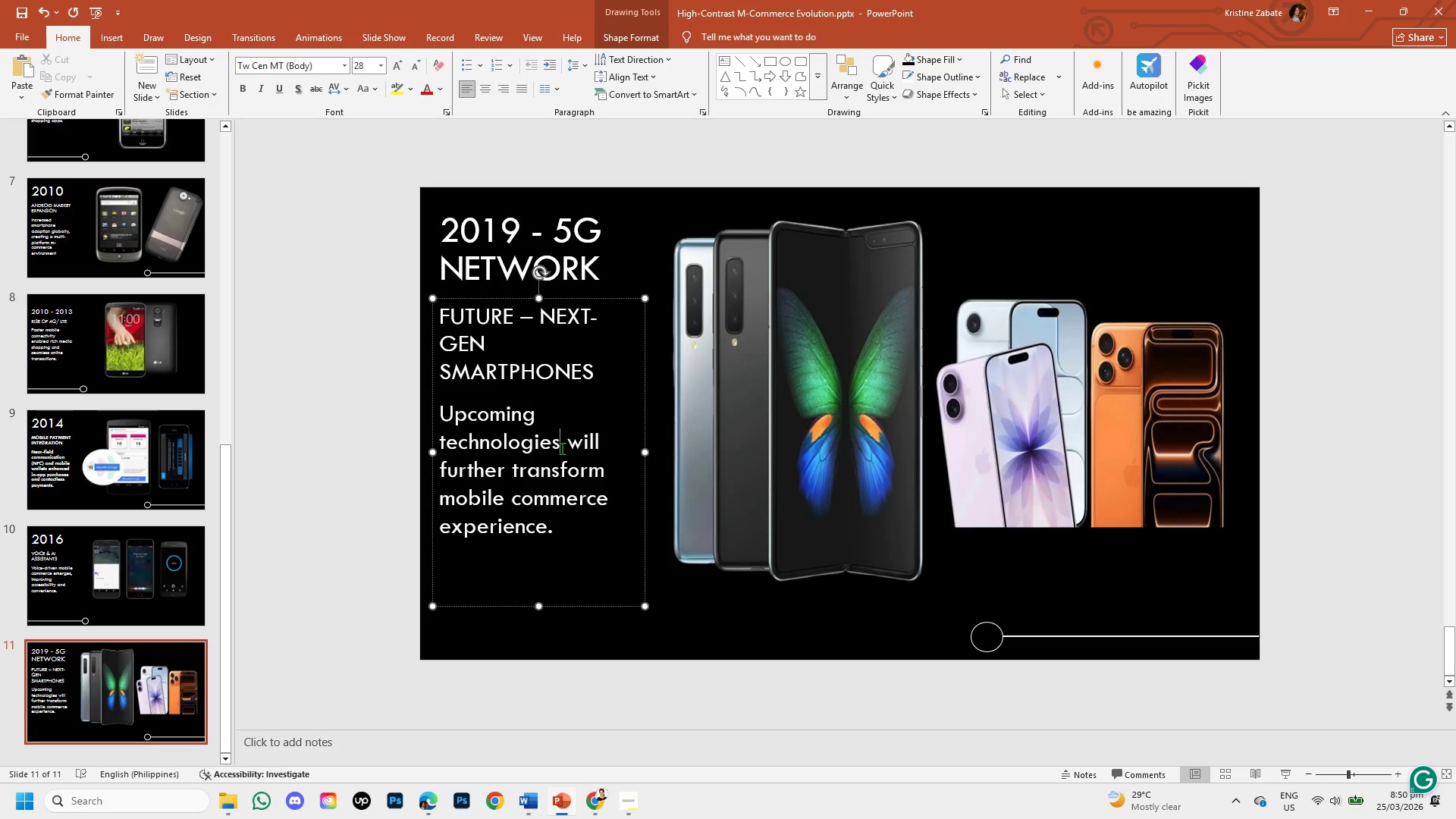 
left_click_drag(start_coordinate=[221, 557], to_coordinate=[246, 206])
 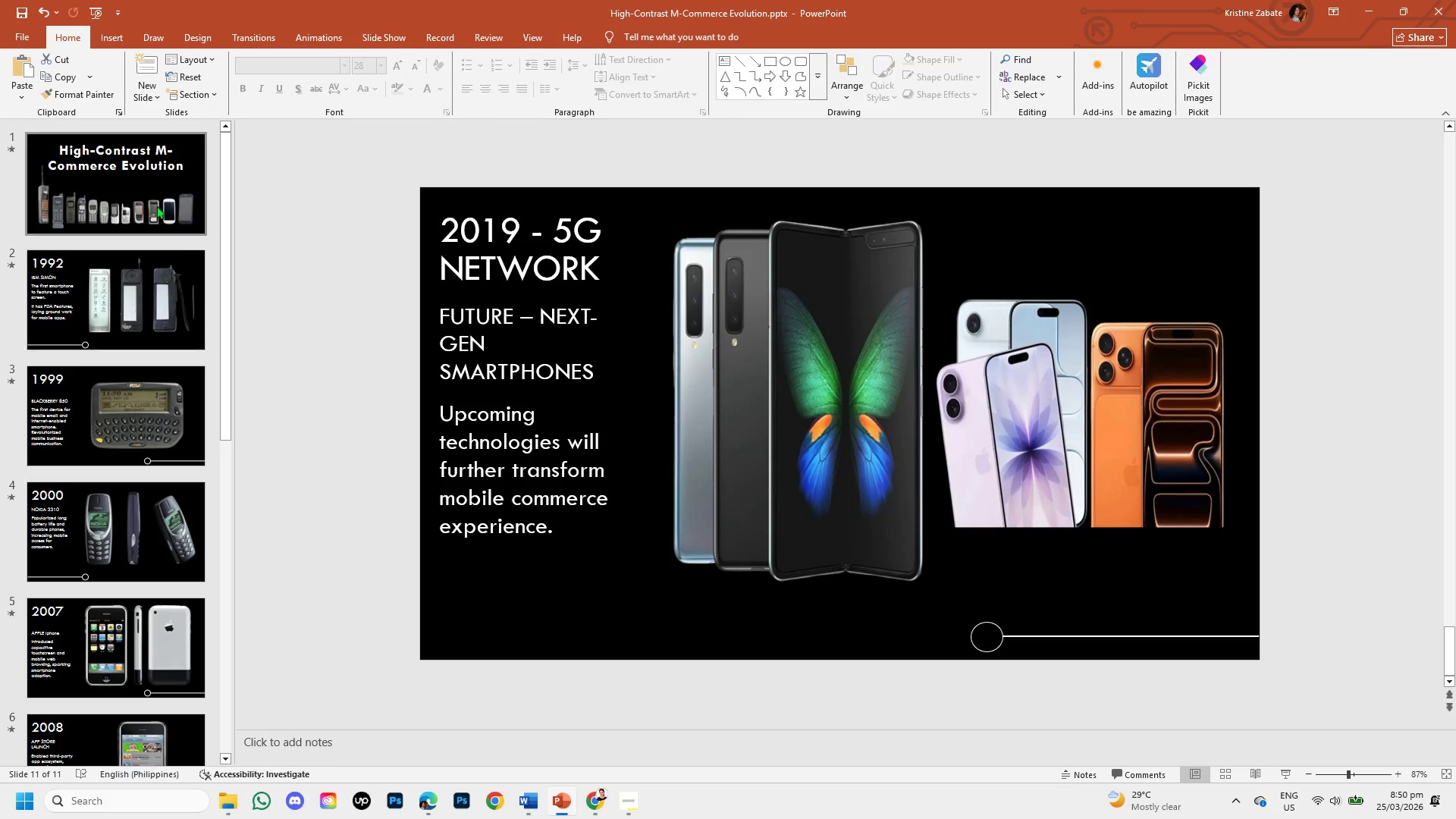 
left_click([152, 192])
 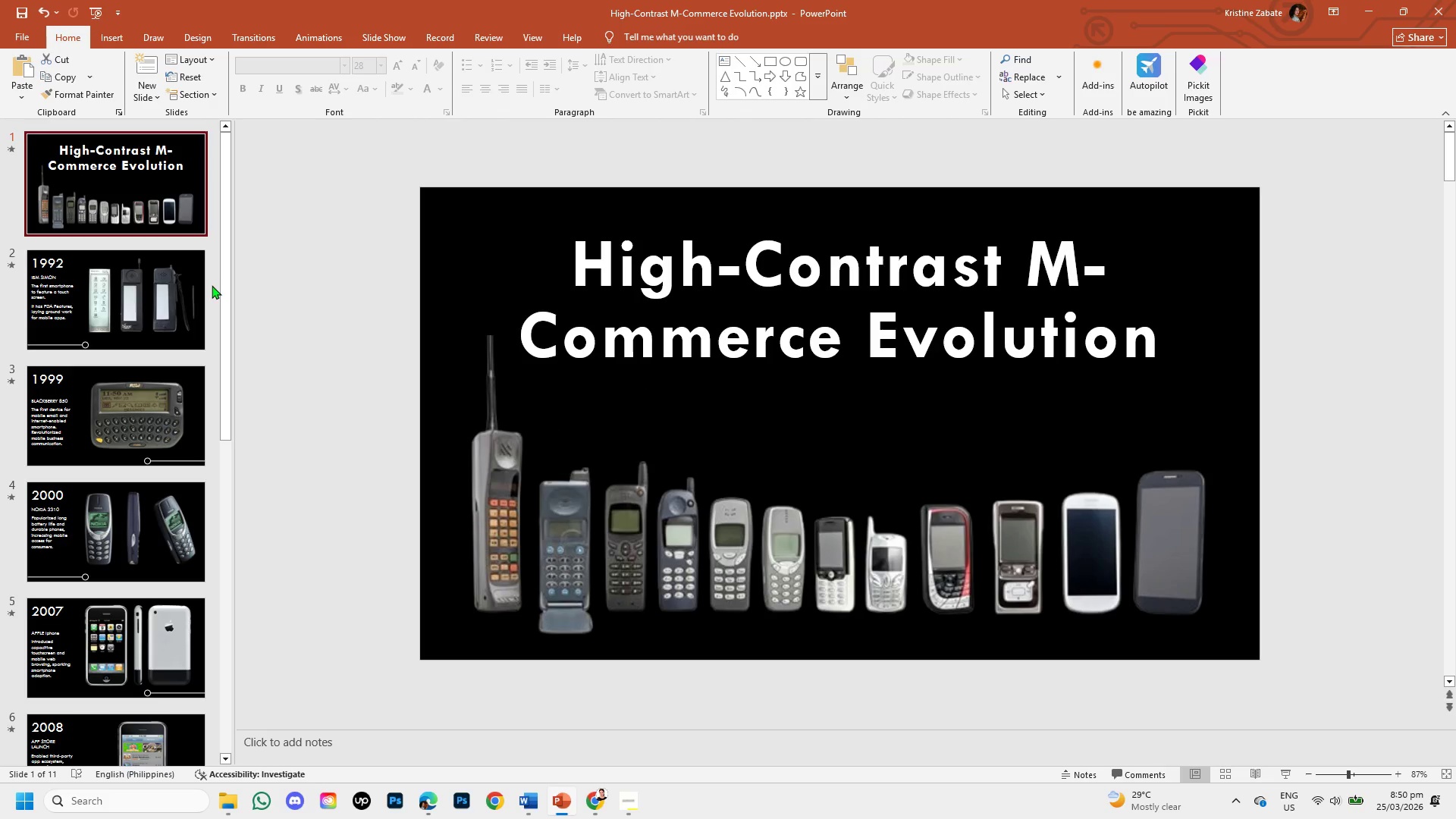 
left_click_drag(start_coordinate=[226, 304], to_coordinate=[220, 719])
 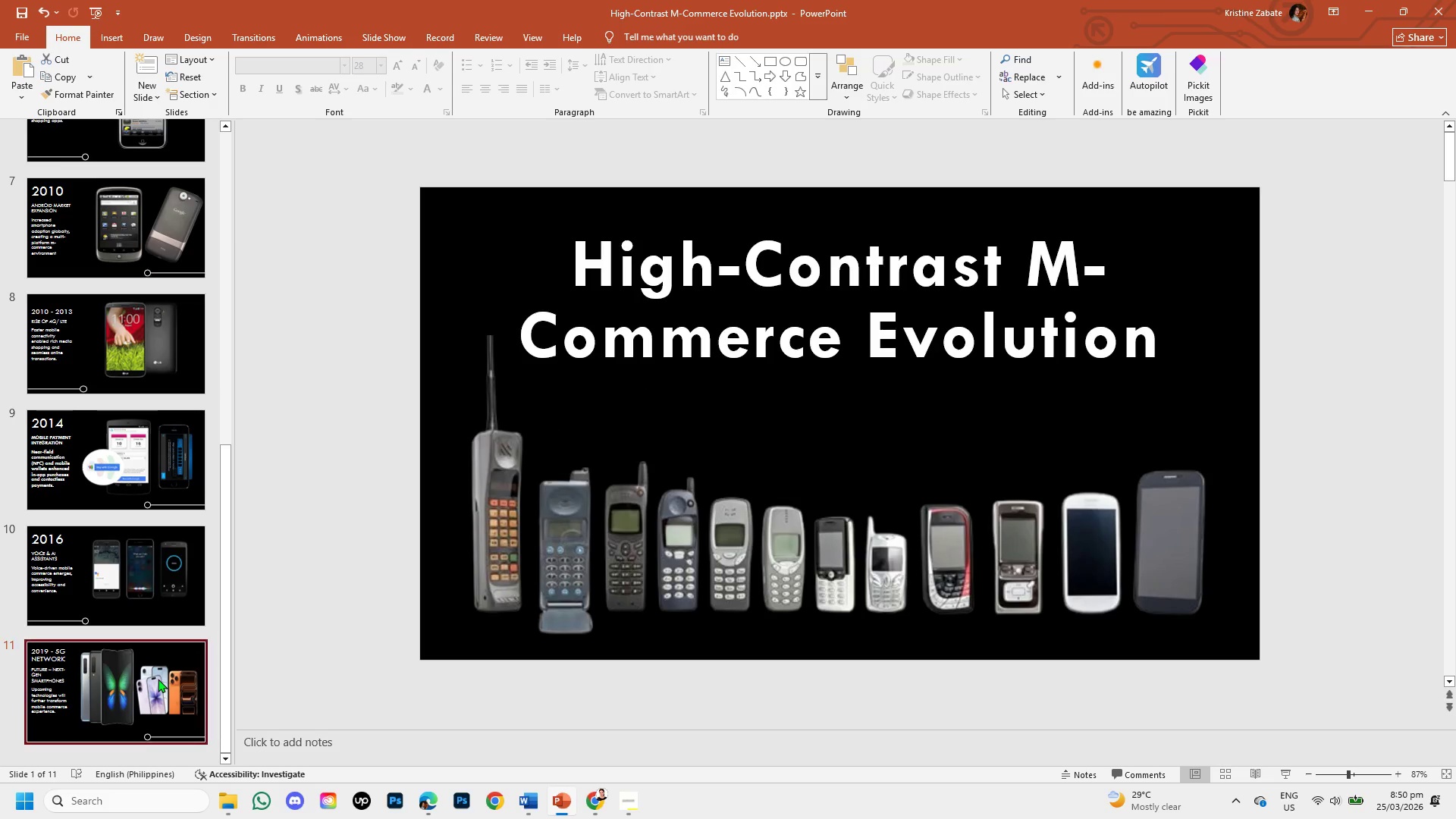 
left_click([158, 679])
 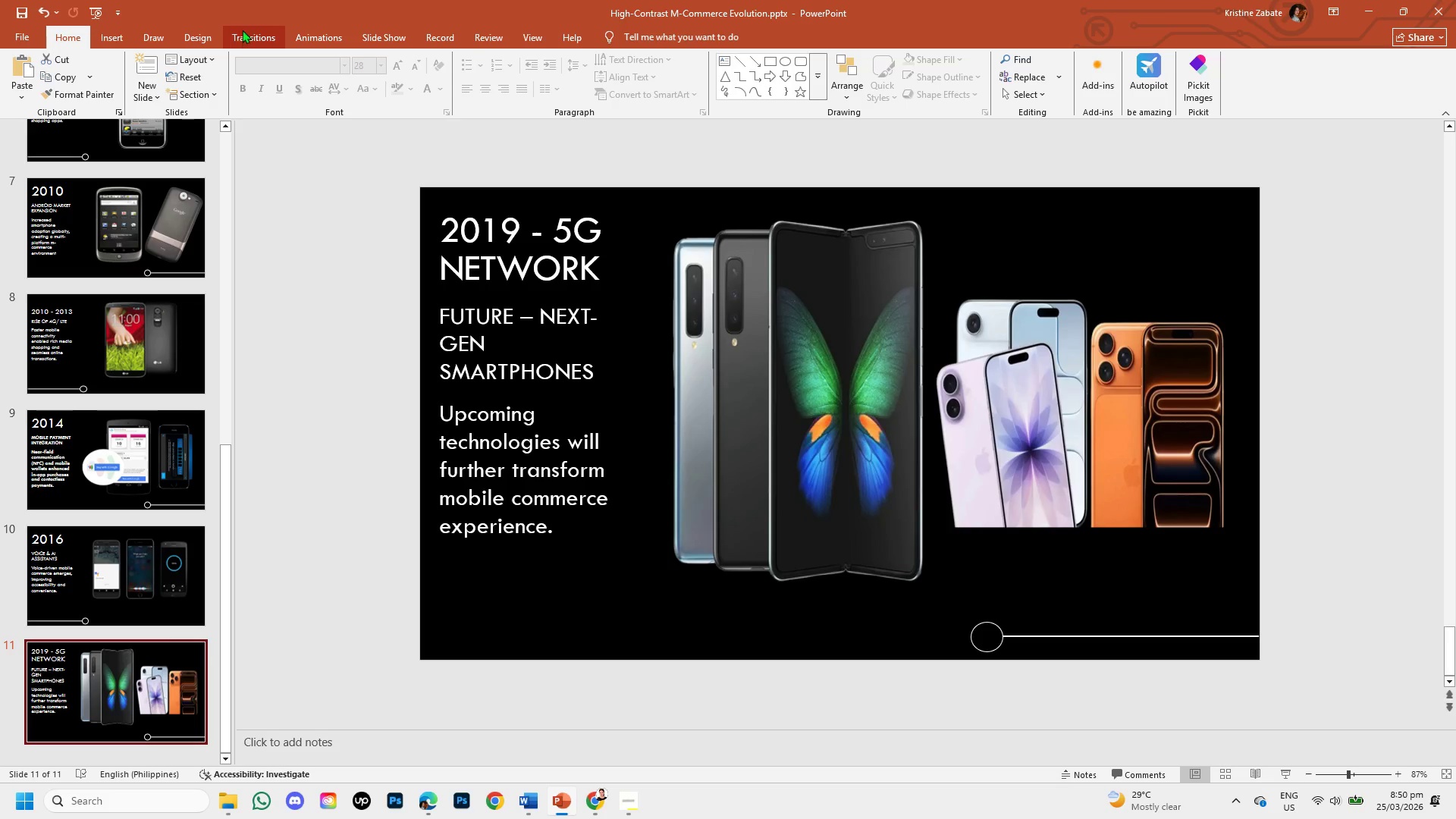 
left_click([242, 30])
 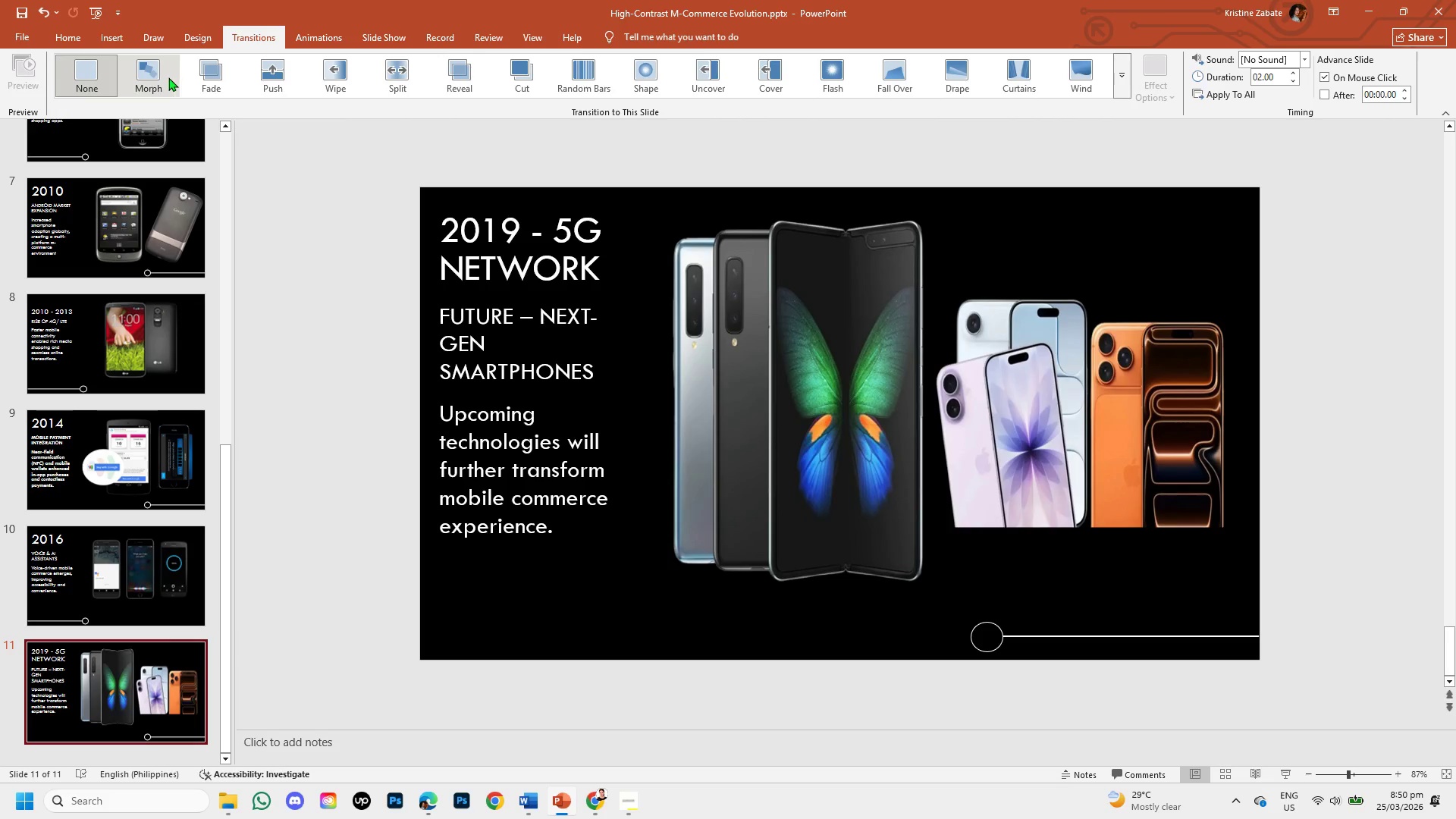 
left_click([162, 77])
 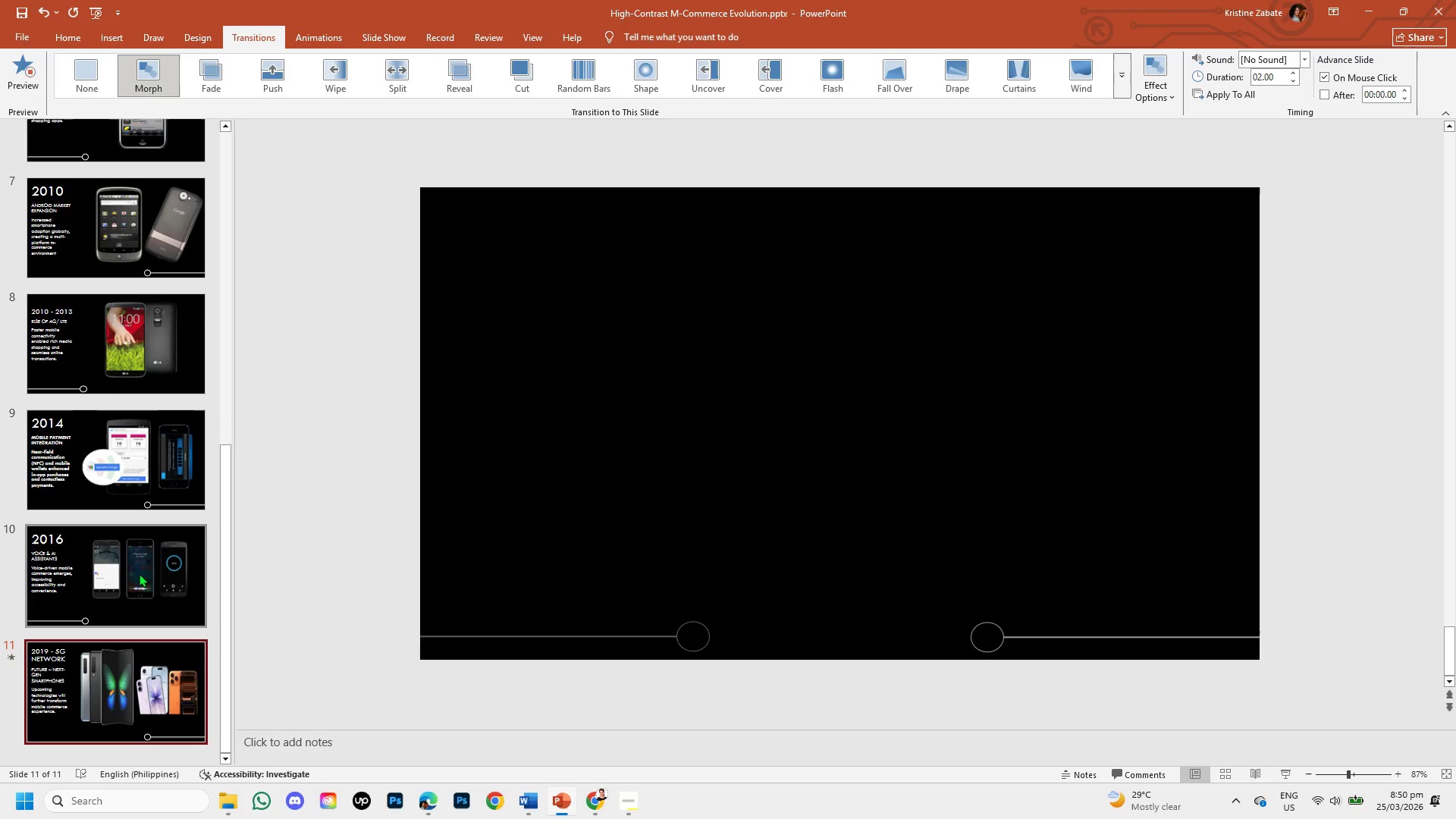 
left_click([139, 573])
 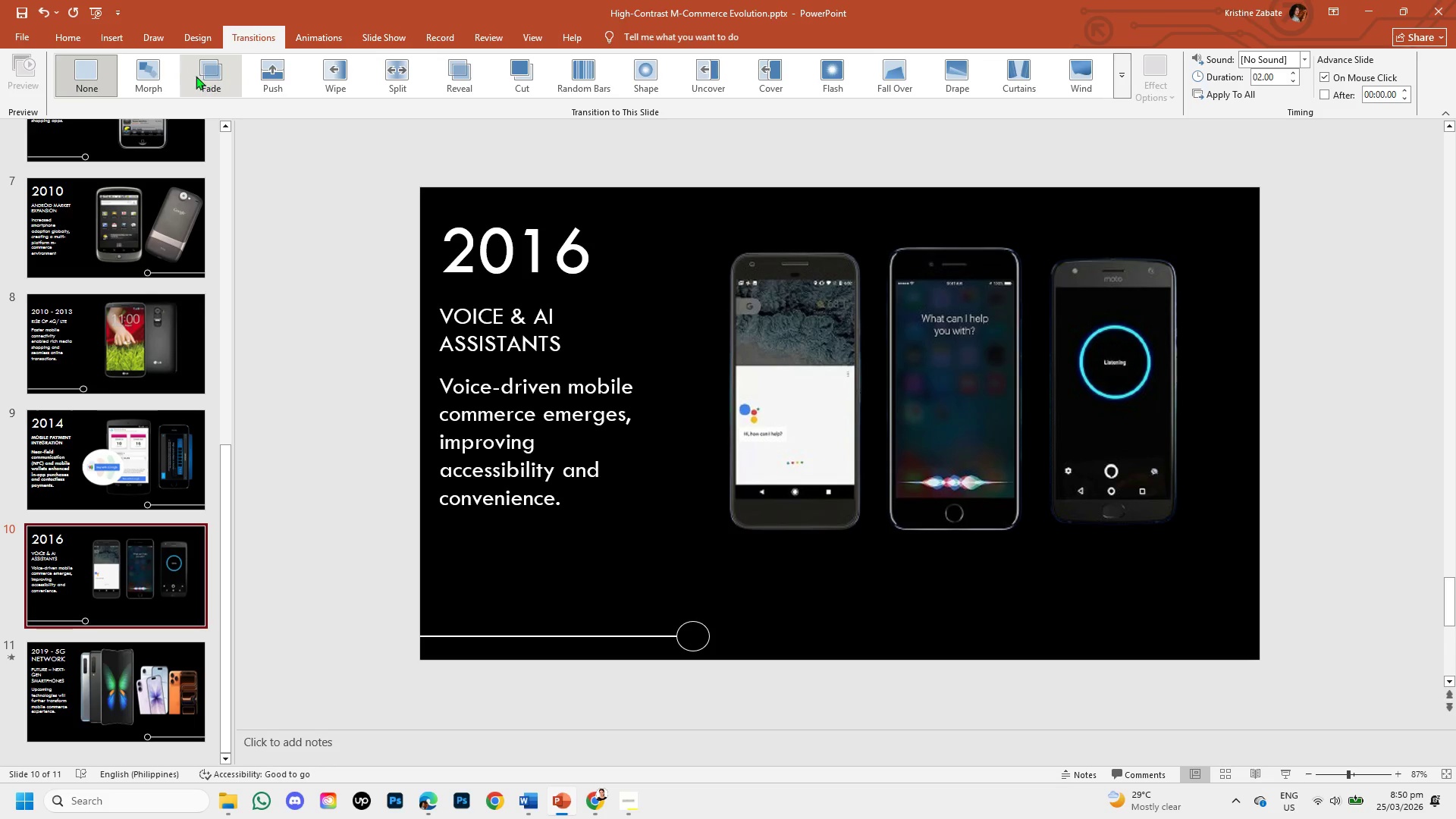 
left_click([149, 74])
 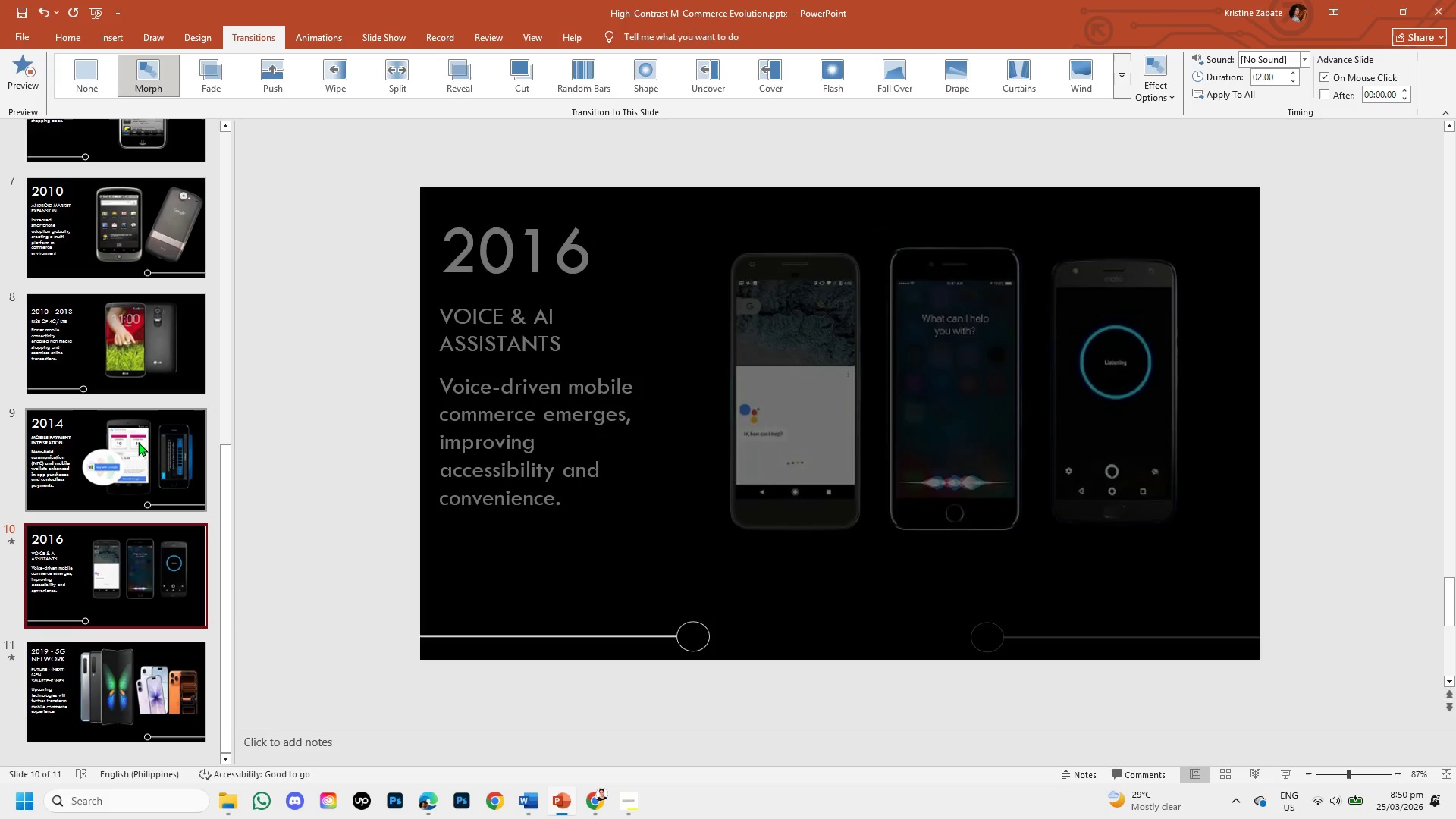 
left_click([138, 442])
 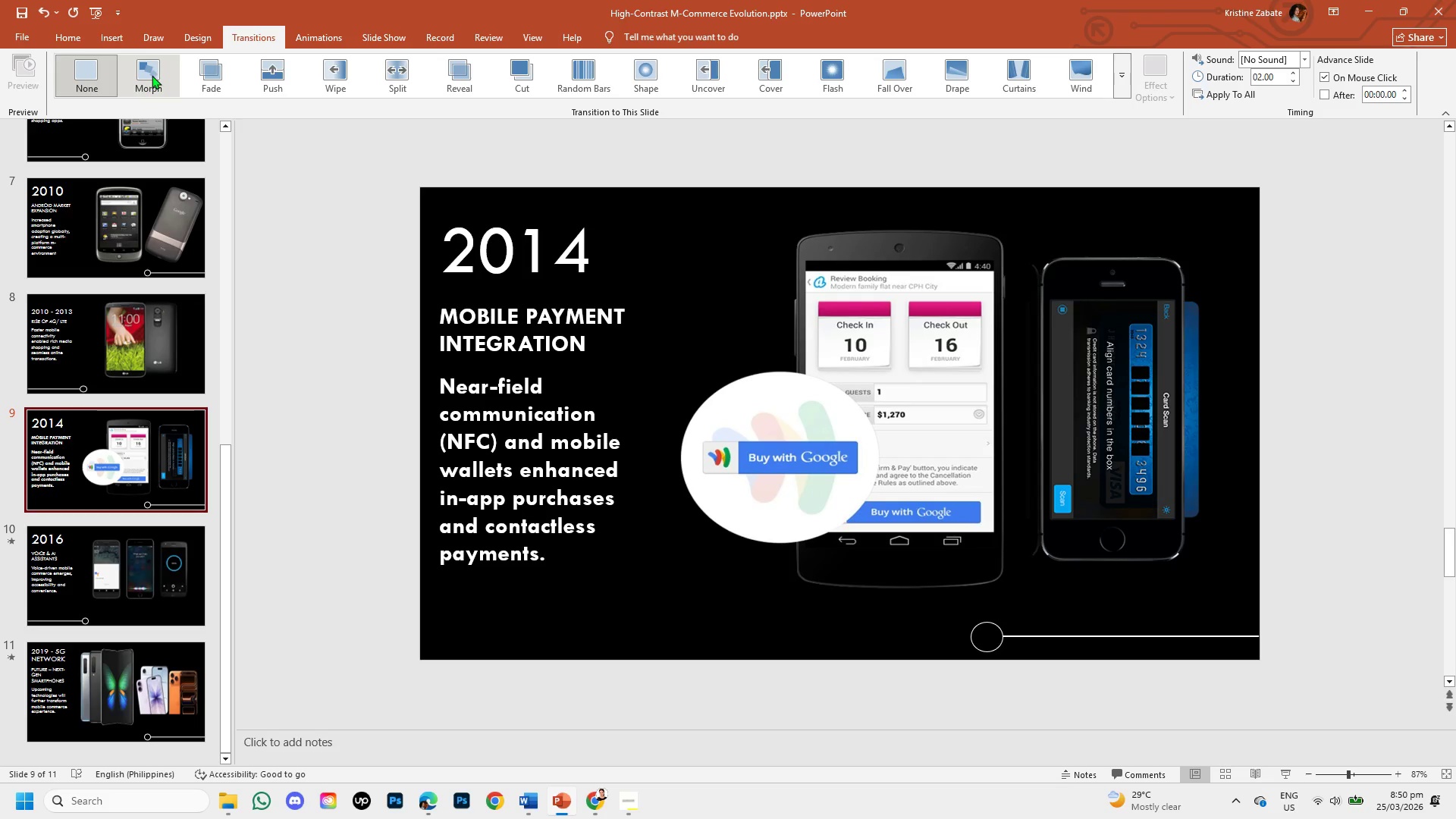 
left_click([152, 75])
 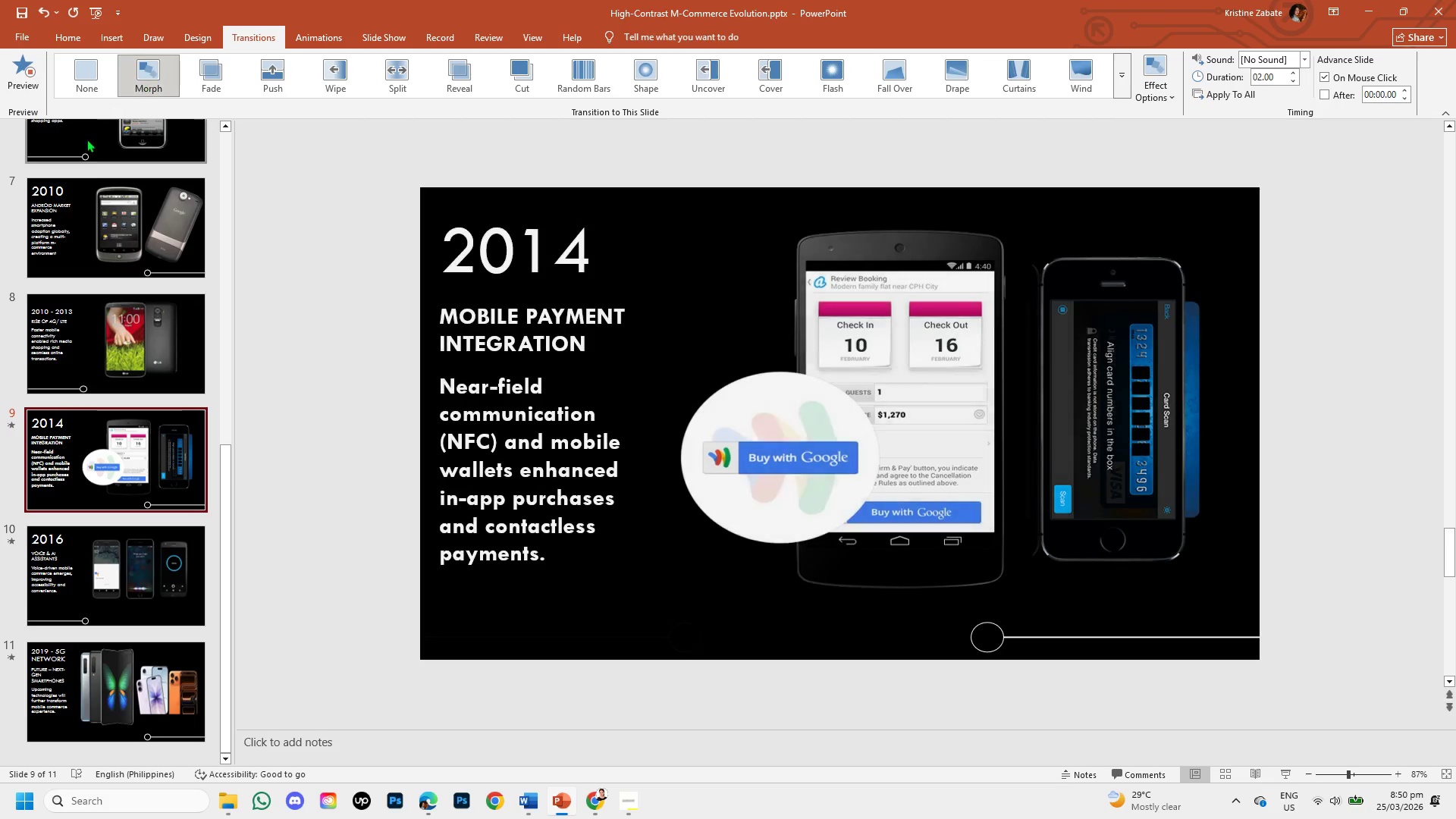 
left_click([104, 347])
 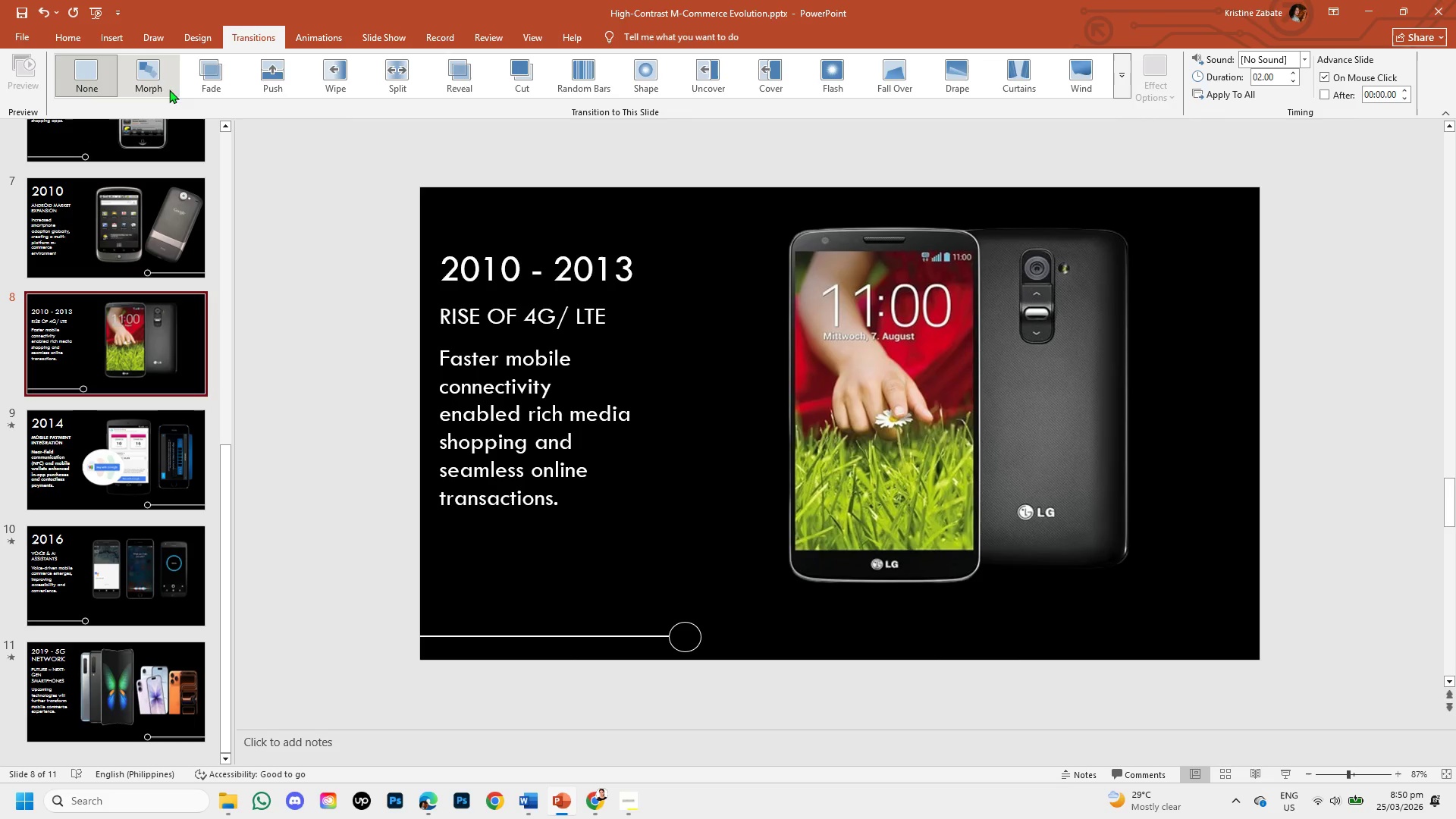 
left_click([157, 83])
 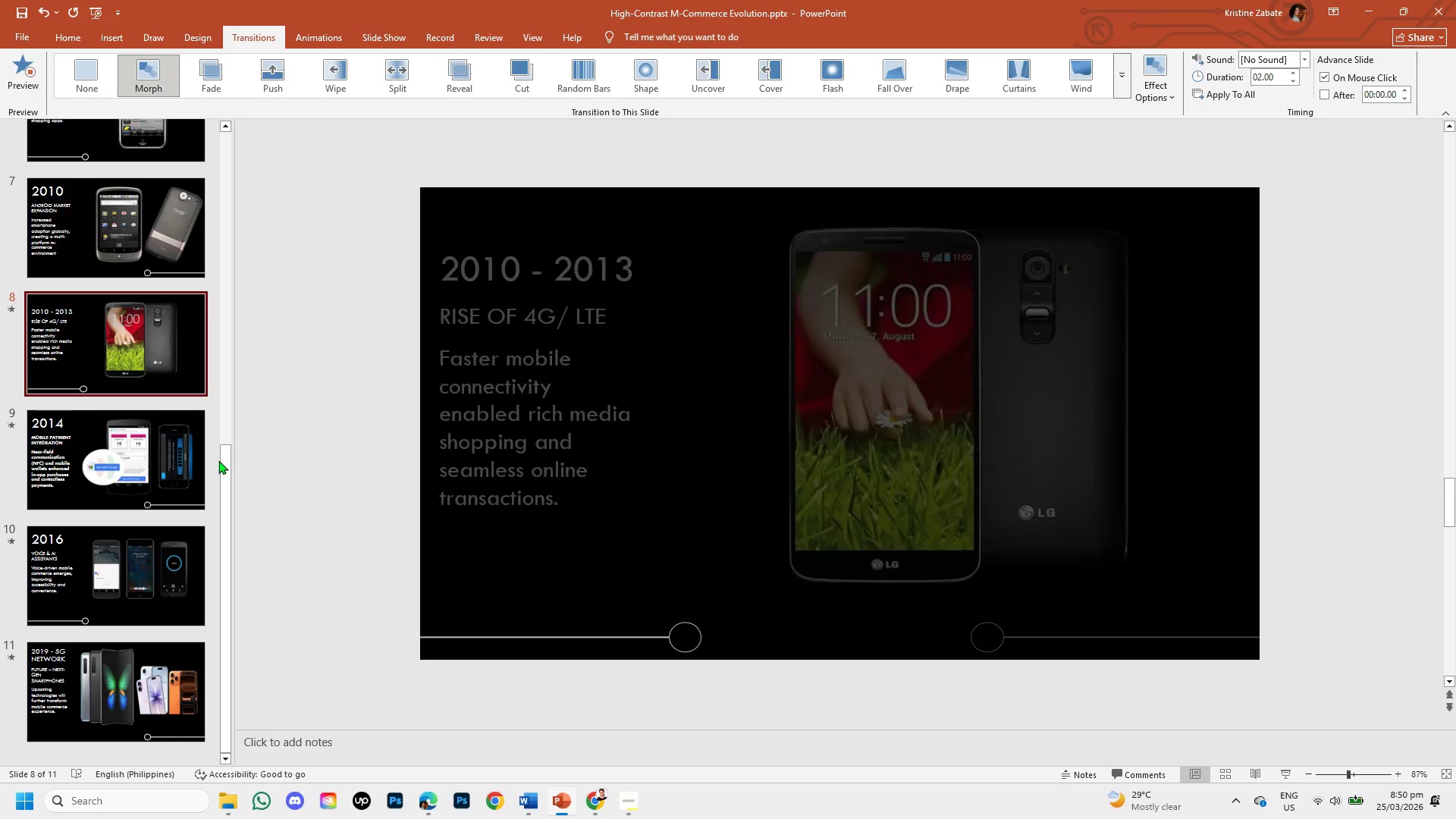 
left_click_drag(start_coordinate=[224, 466], to_coordinate=[228, 379])
 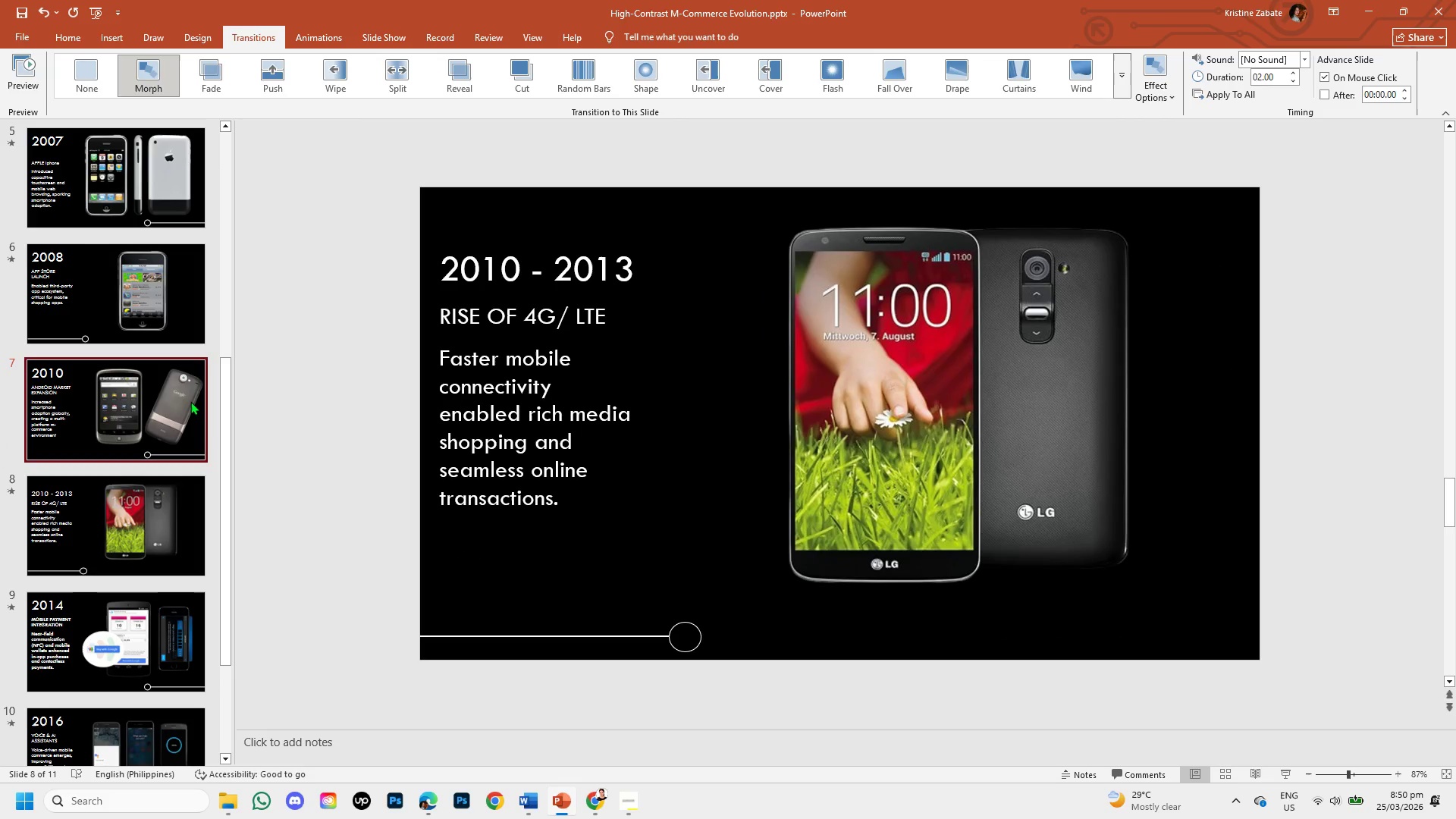 
left_click([190, 401])
 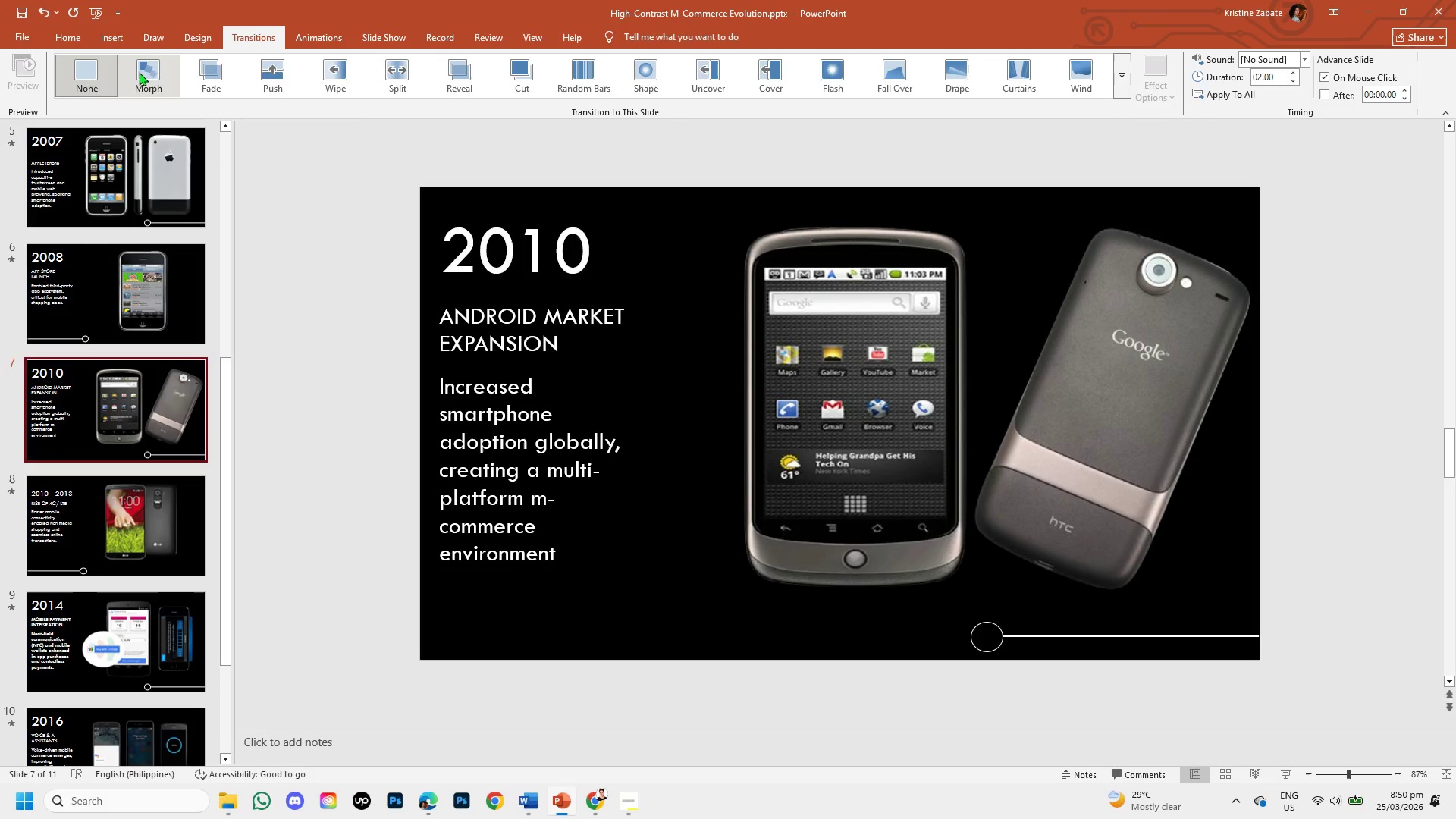 
left_click([140, 71])
 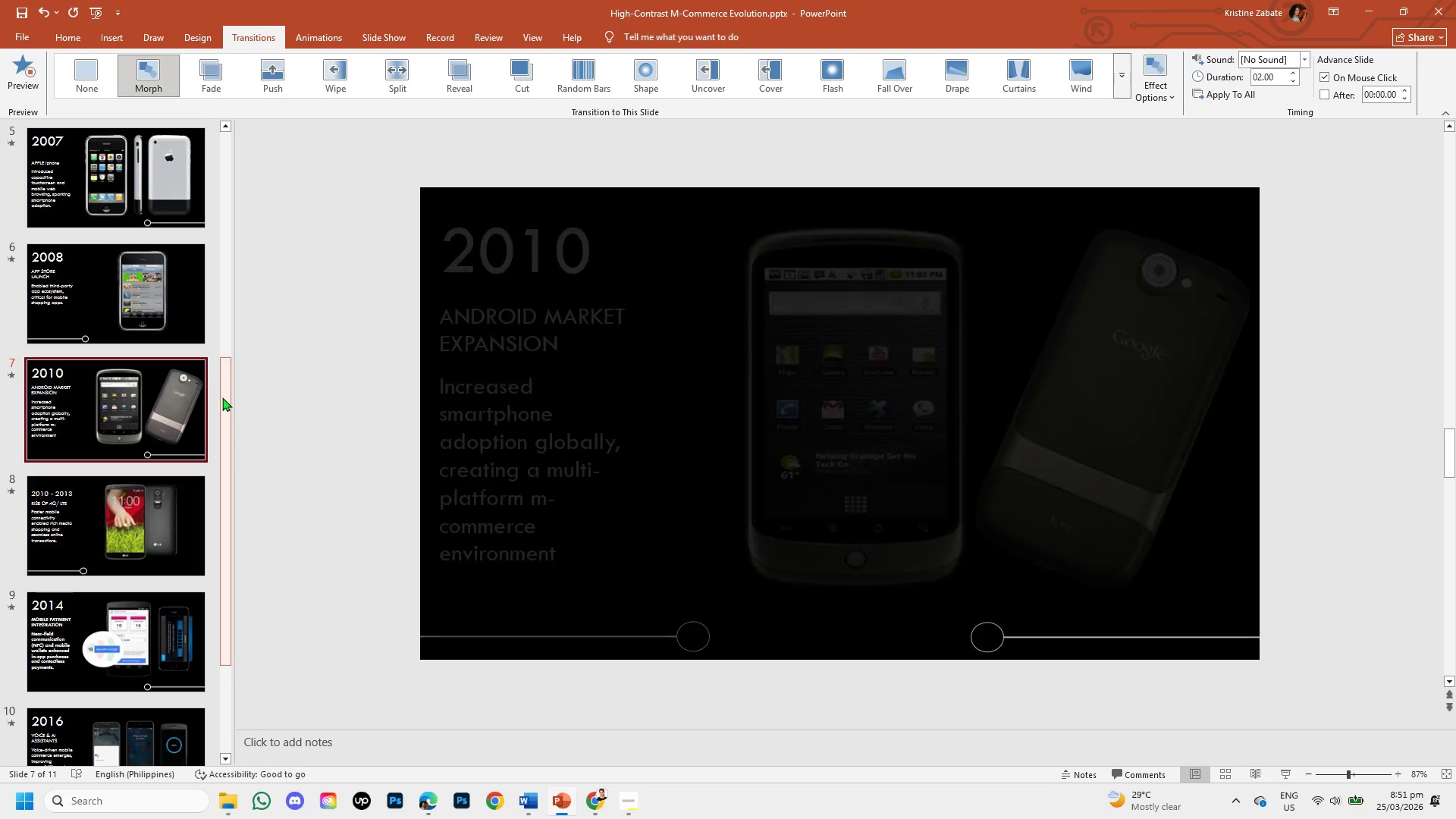 
left_click_drag(start_coordinate=[224, 400], to_coordinate=[224, 349])
 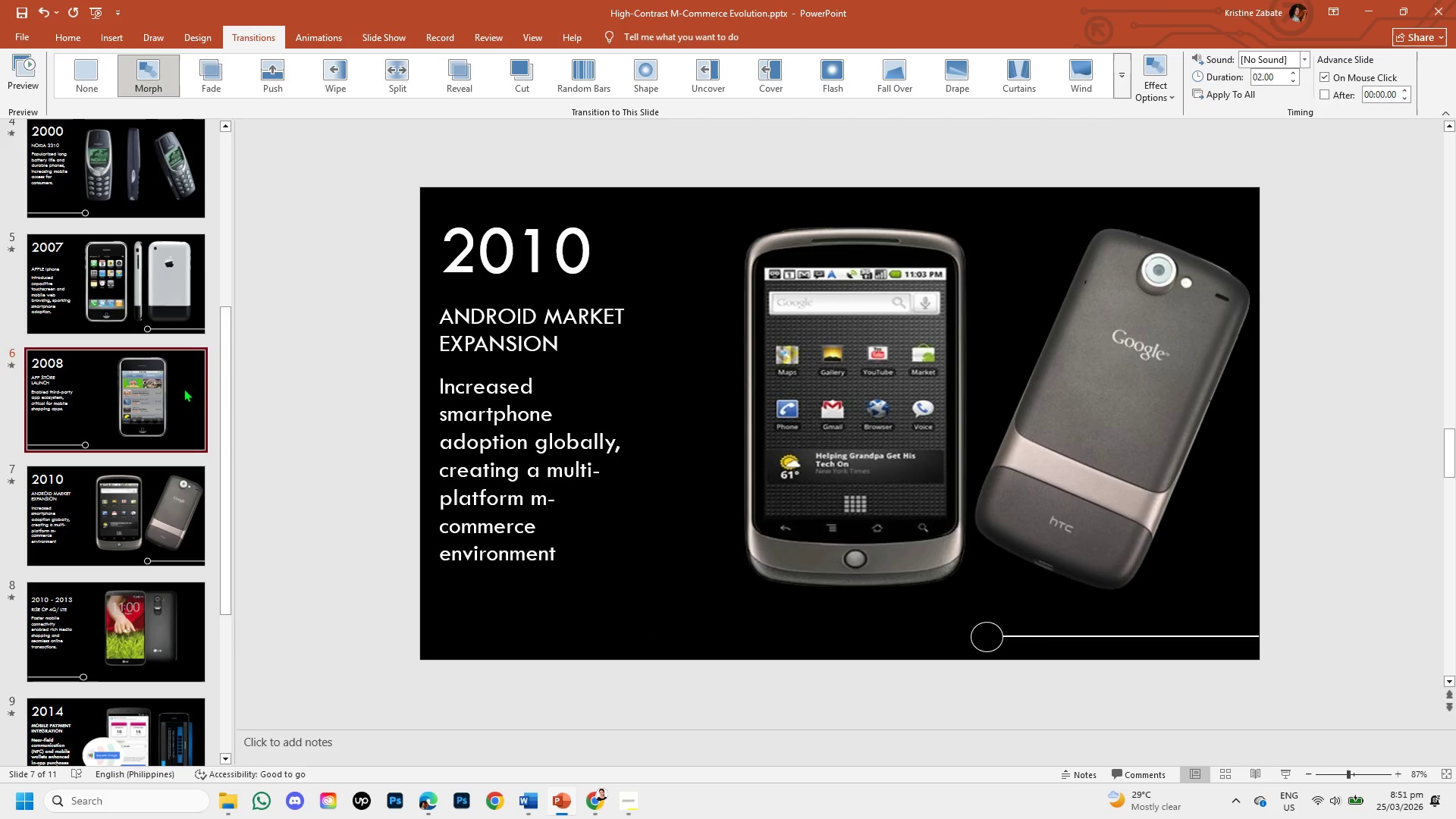 
left_click([184, 388])
 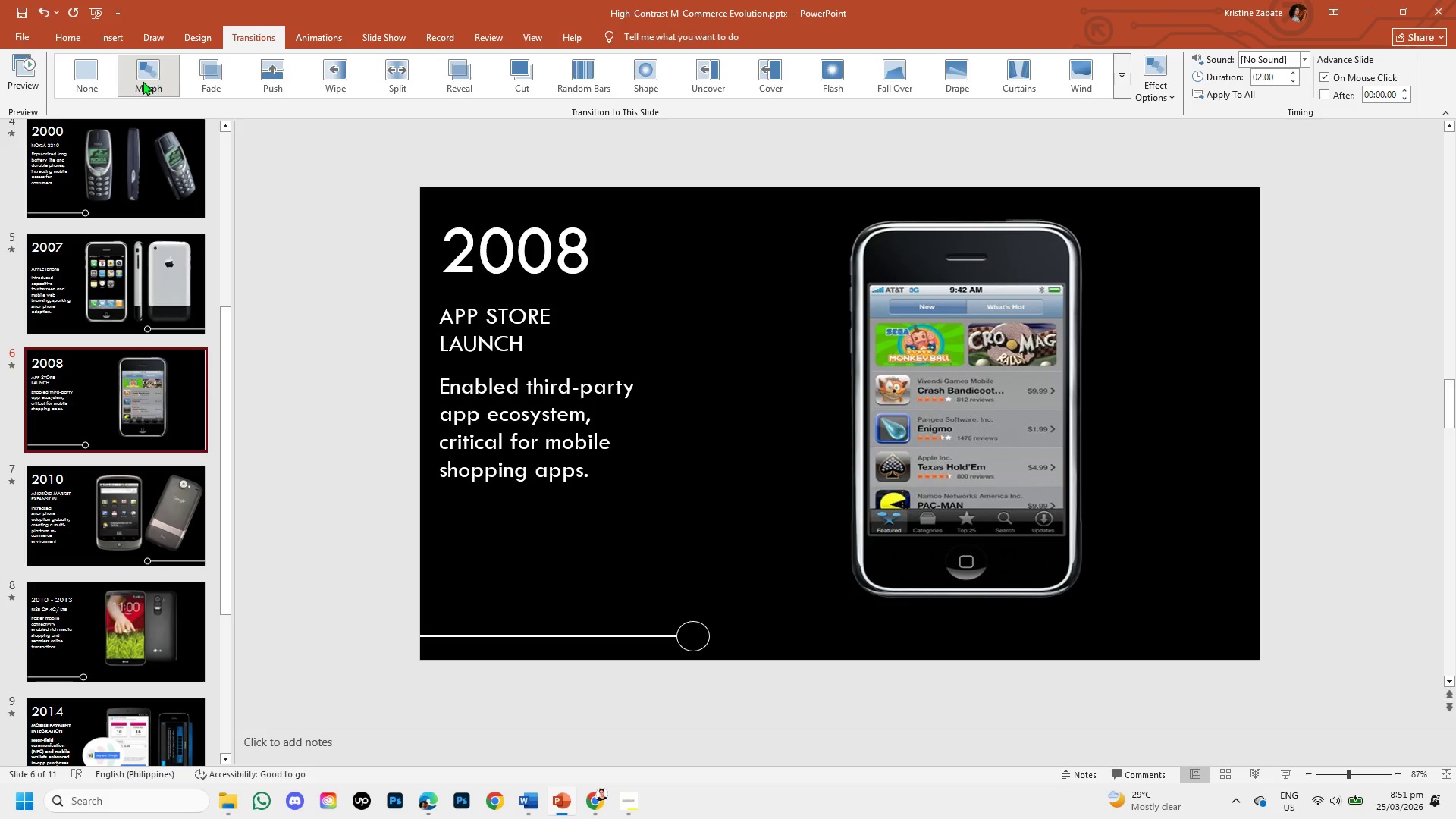 
left_click([143, 81])
 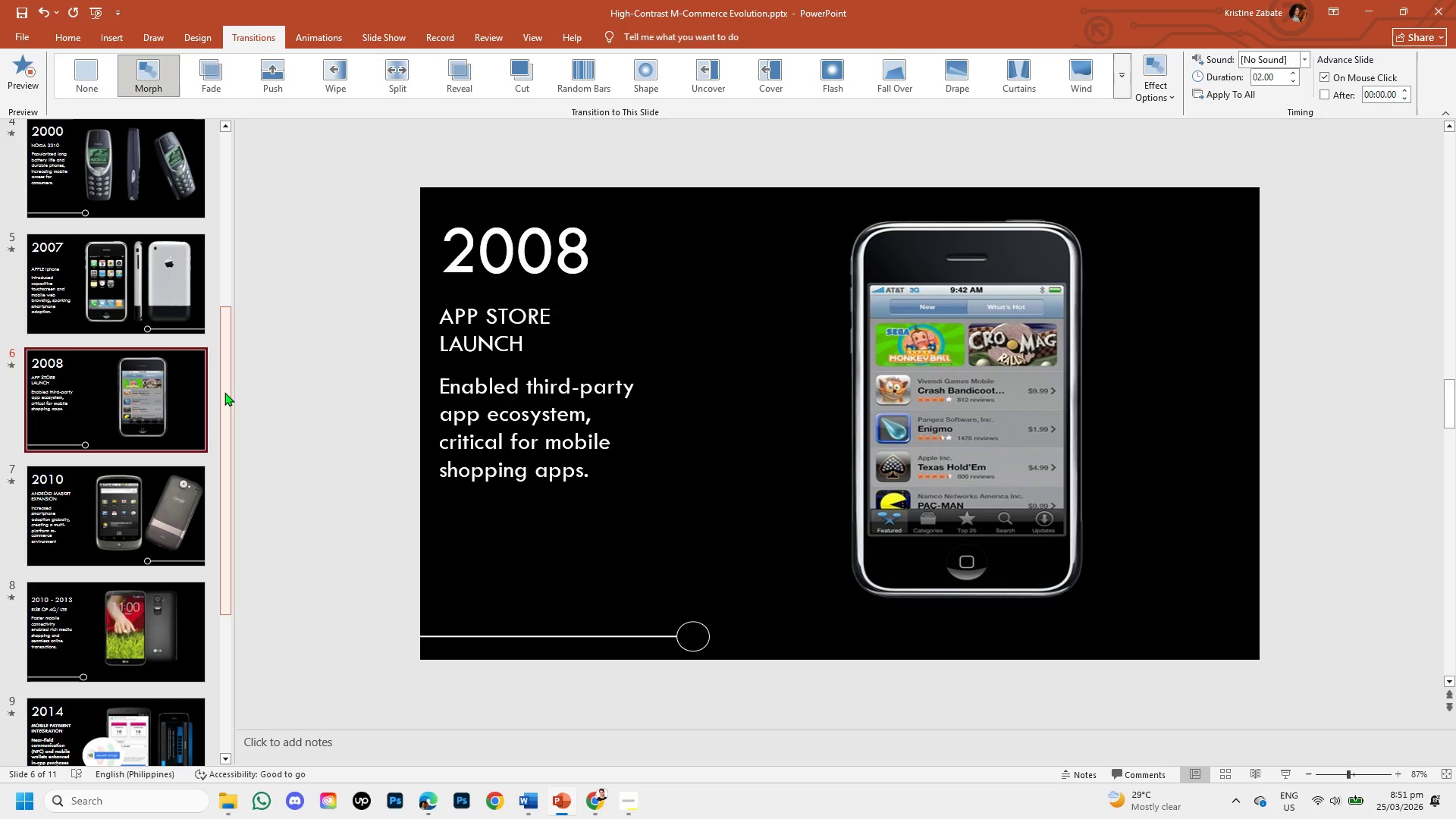 
left_click_drag(start_coordinate=[224, 392], to_coordinate=[268, 193])
 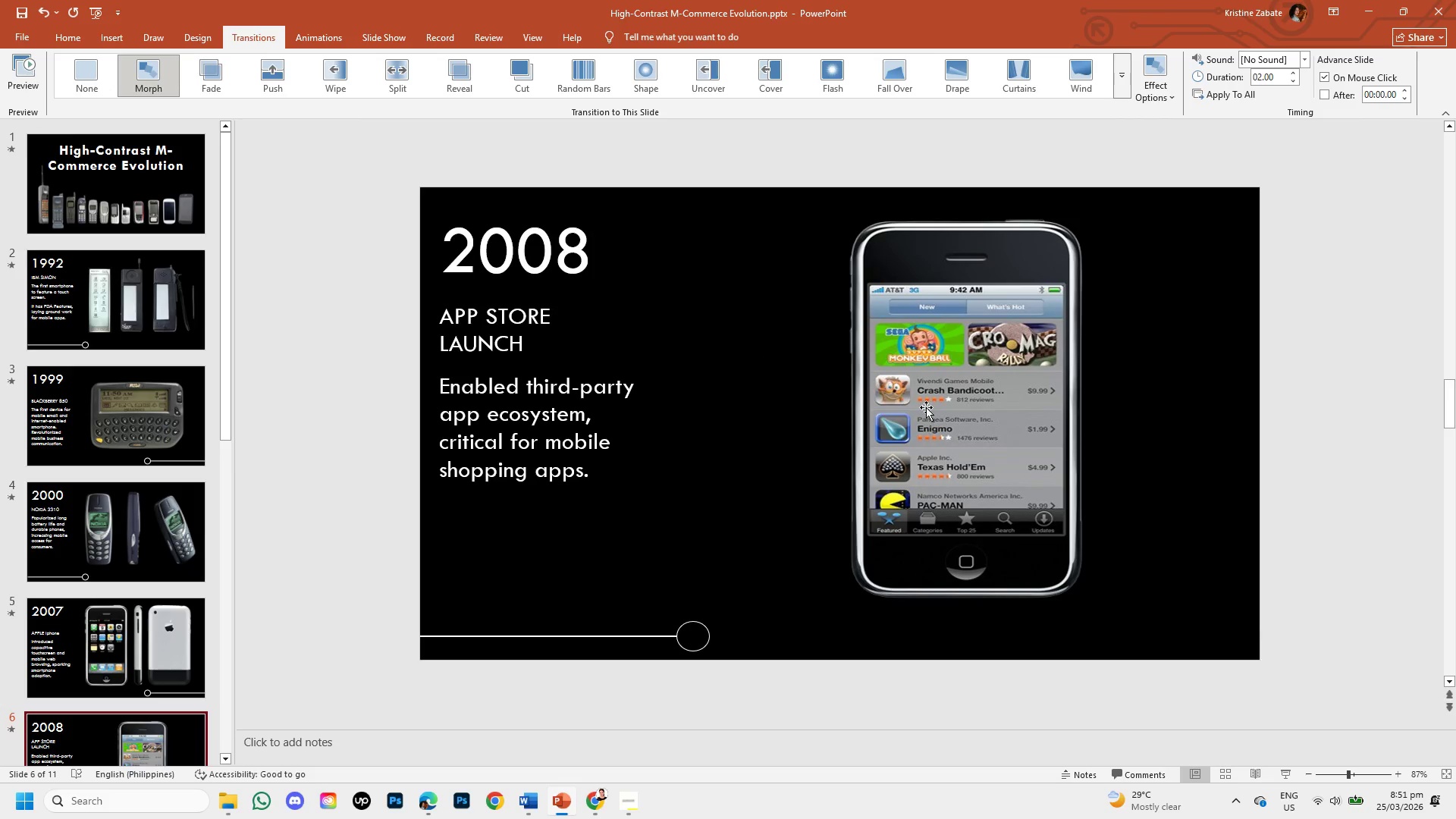 
left_click([926, 407])
 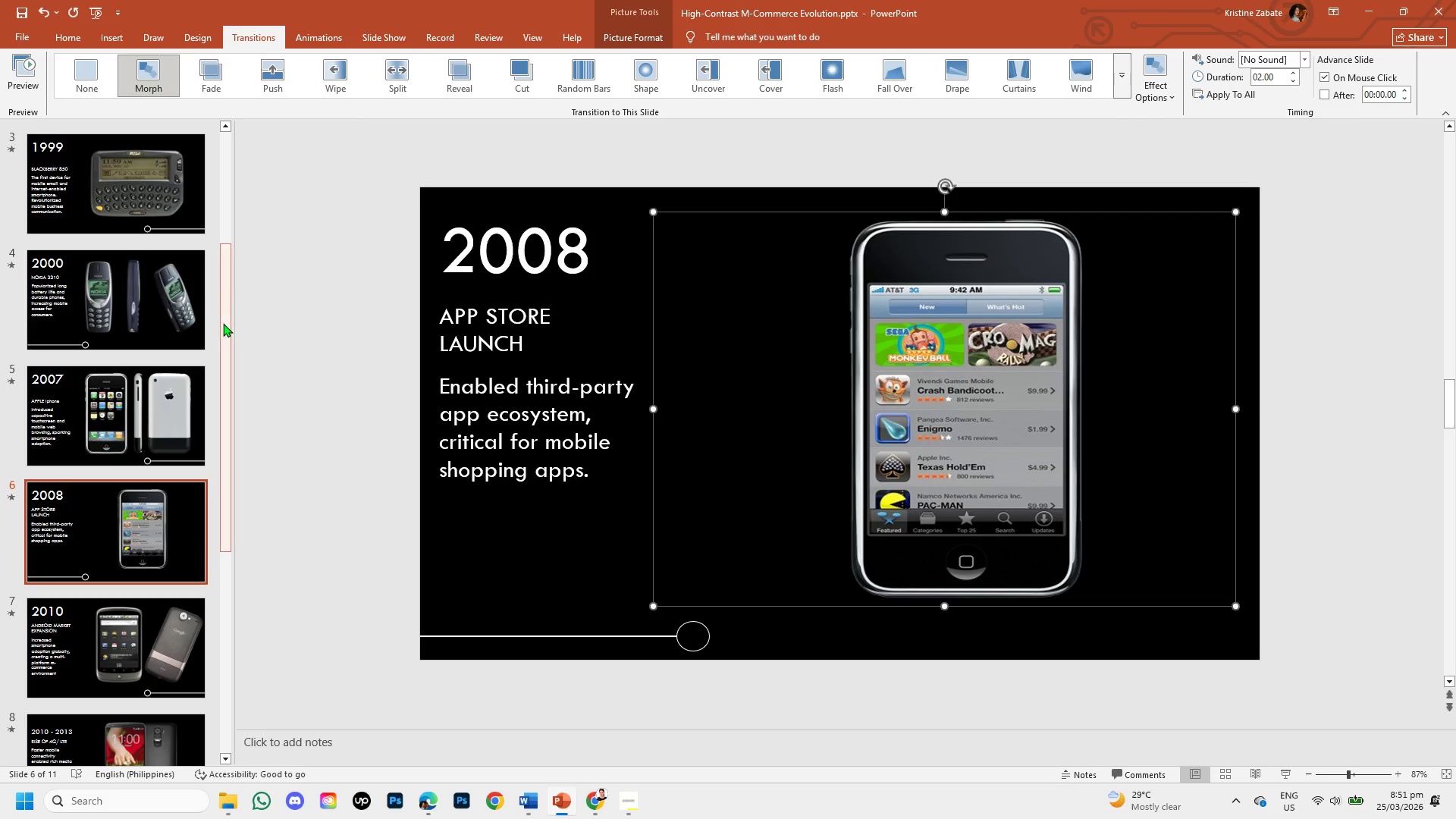 
left_click_drag(start_coordinate=[224, 323], to_coordinate=[249, 173])
 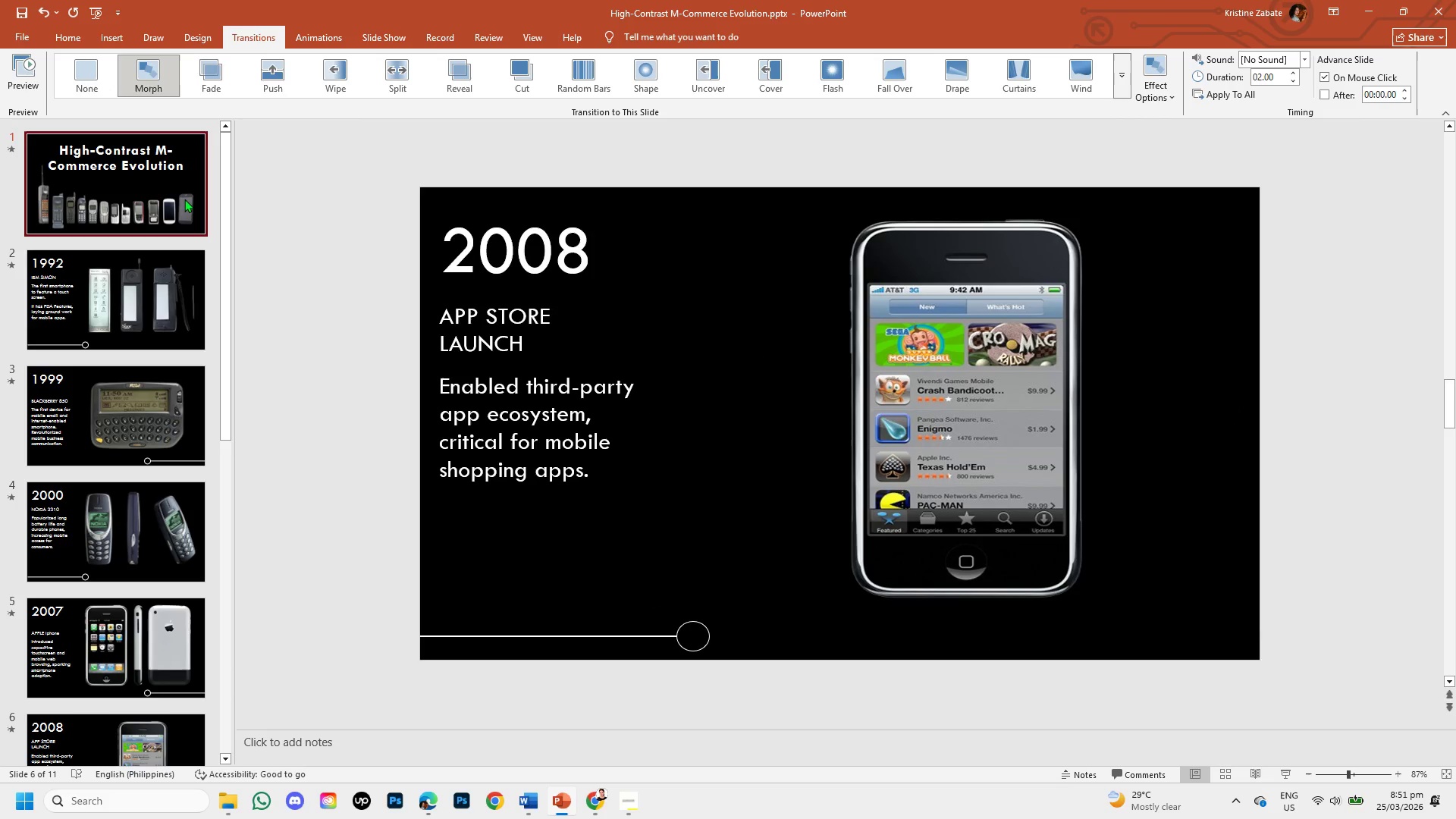 
left_click([184, 199])
 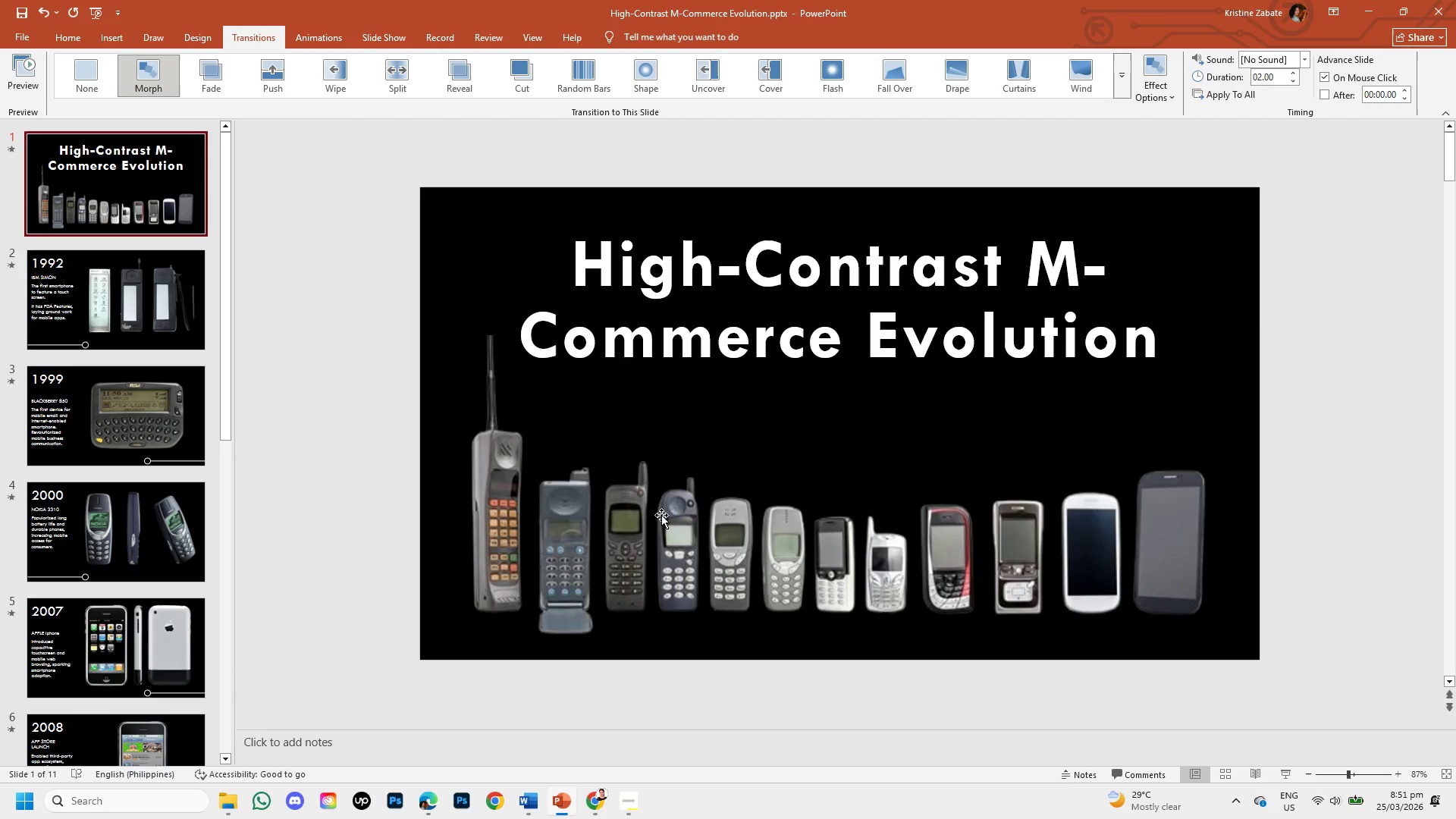 
left_click([663, 519])
 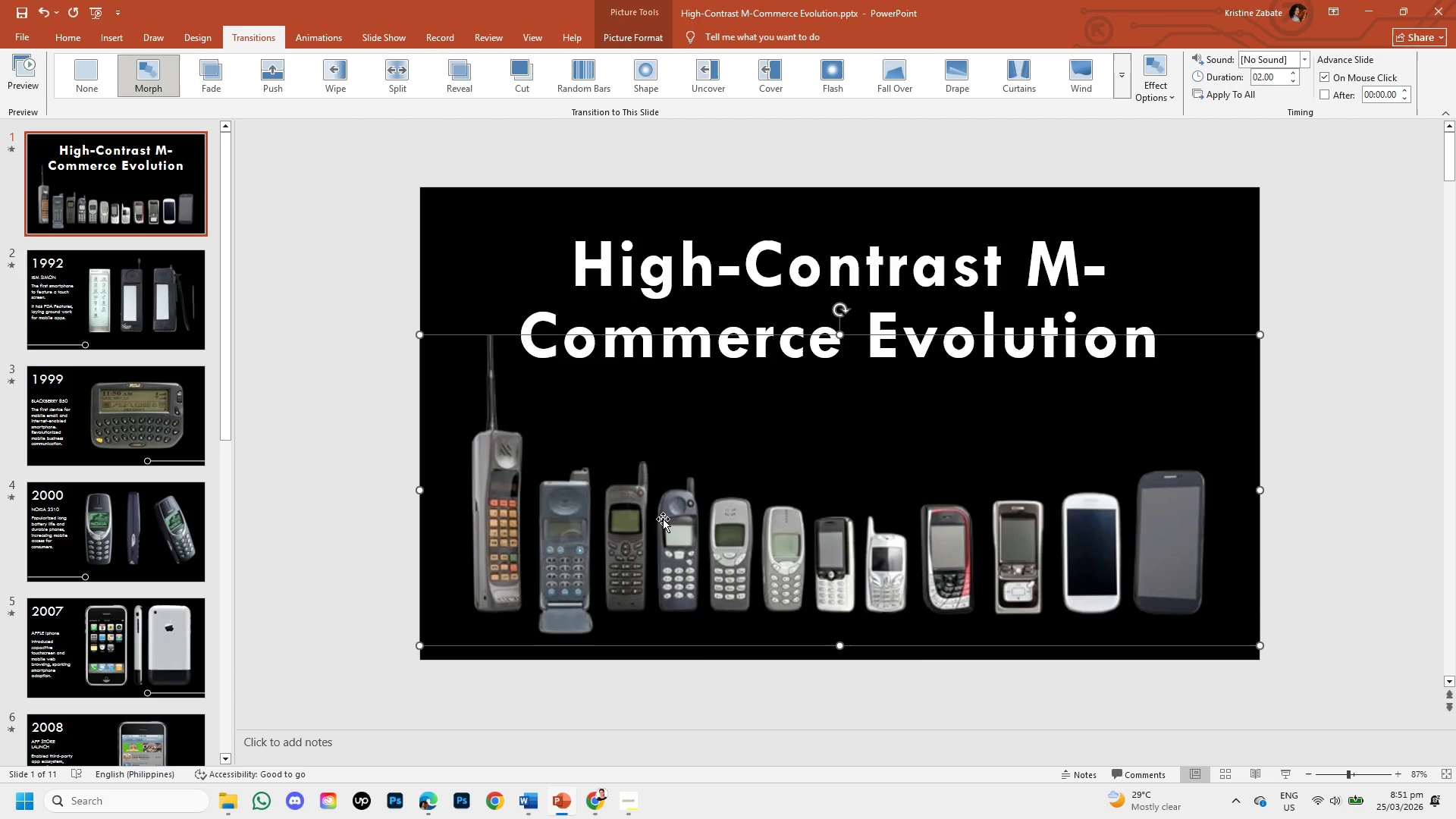 
double_click([663, 519])
 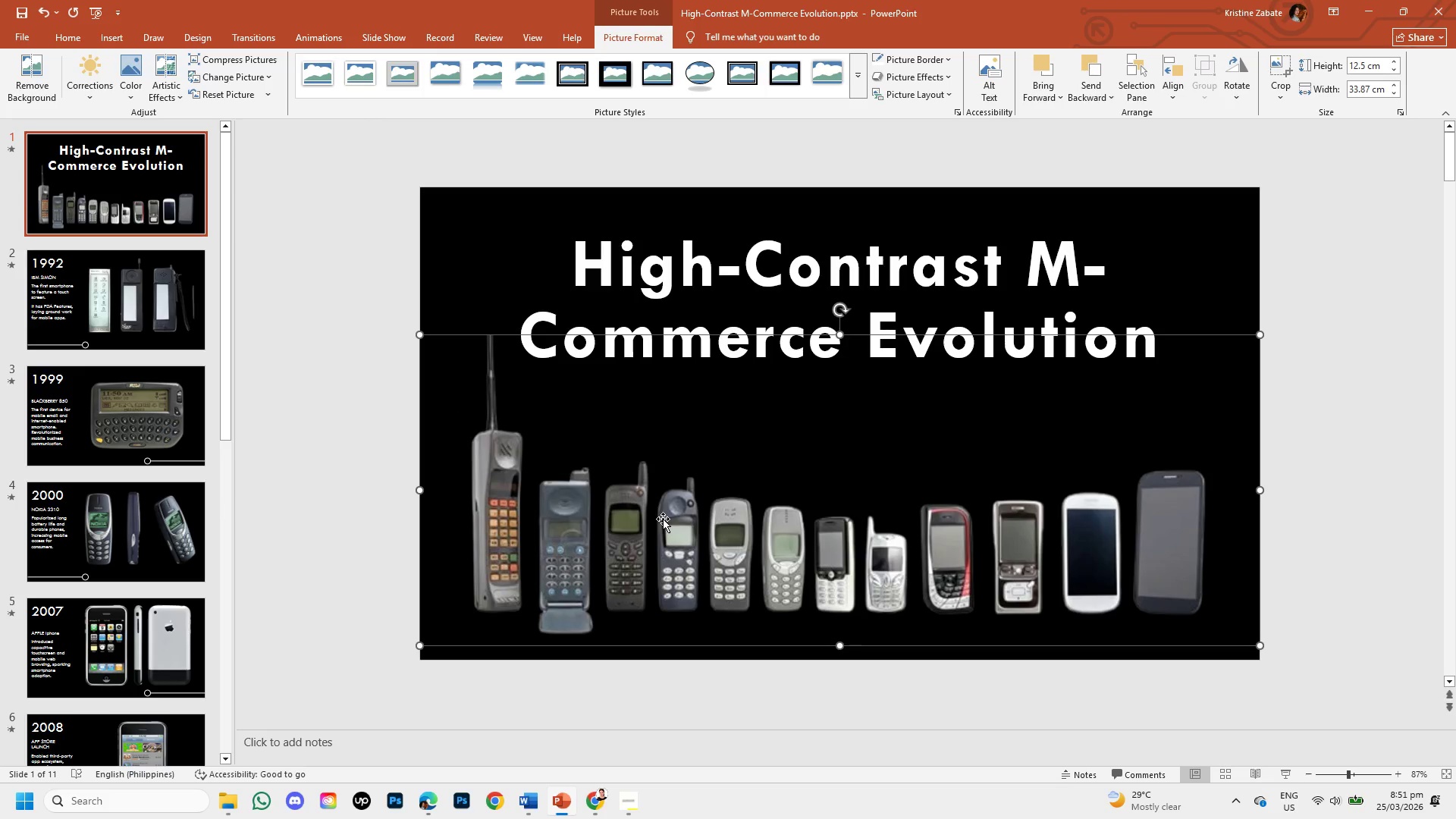 
mouse_move([937, 69])
 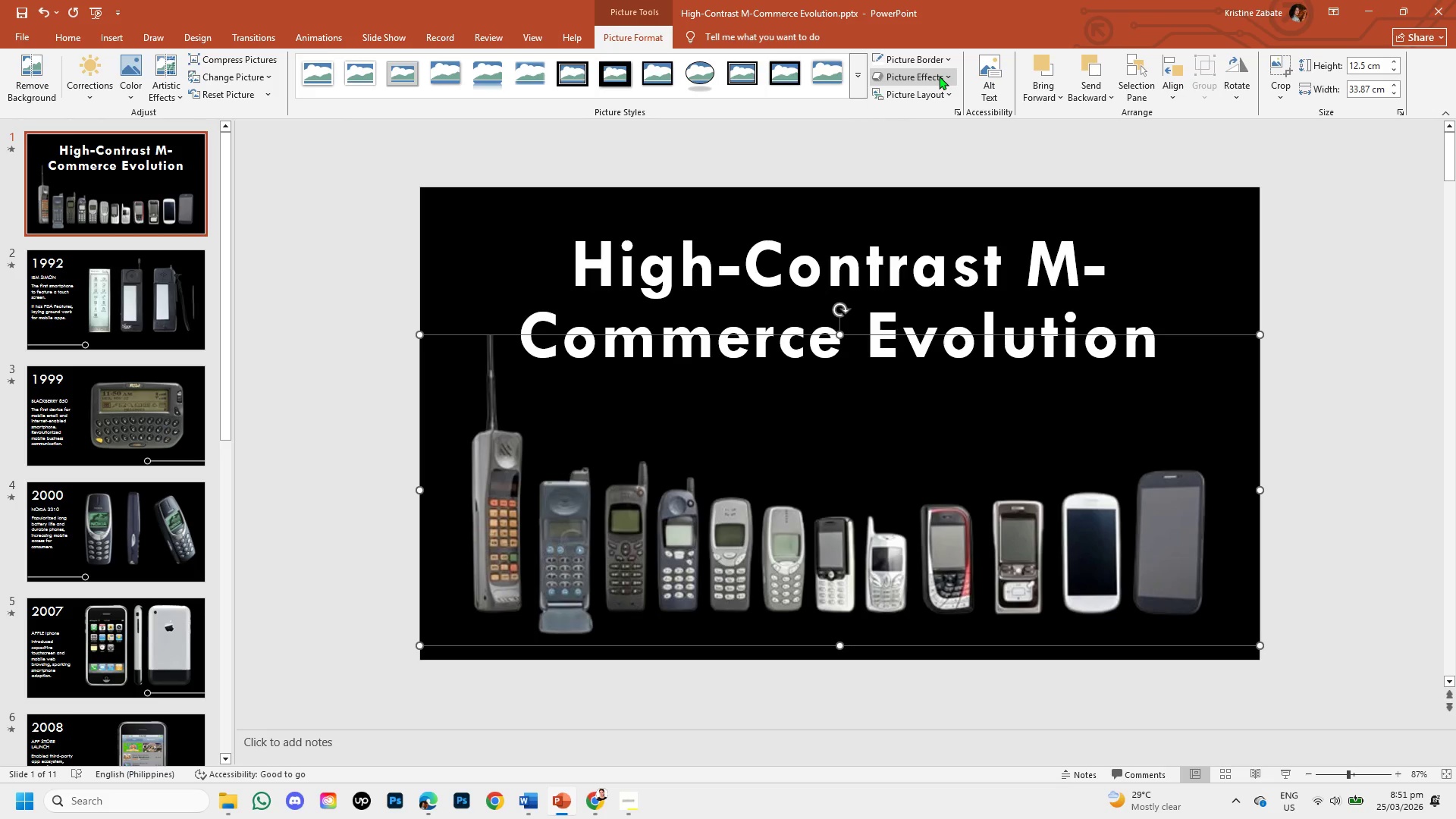 
left_click([939, 76])
 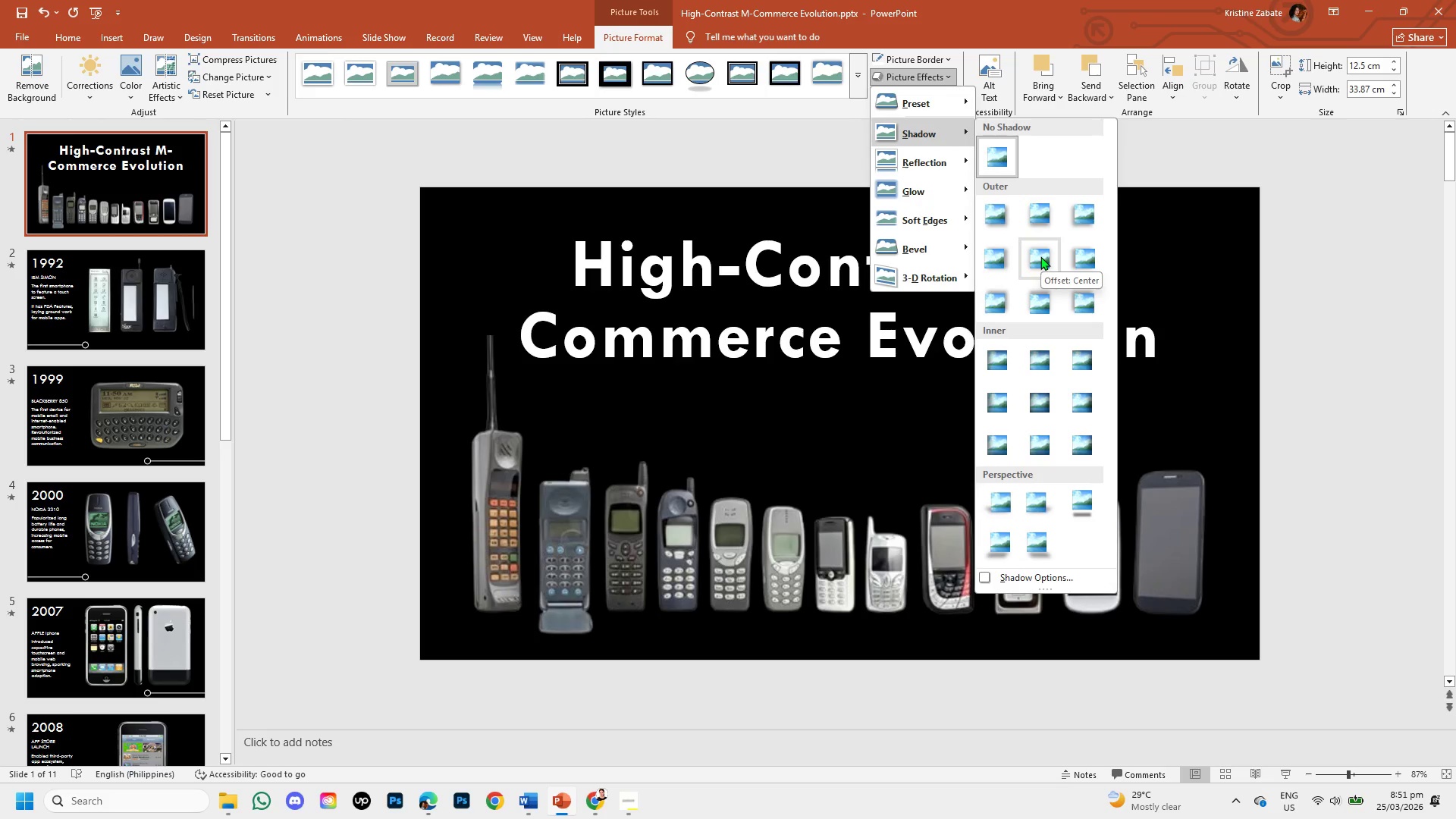 
wait(5.64)
 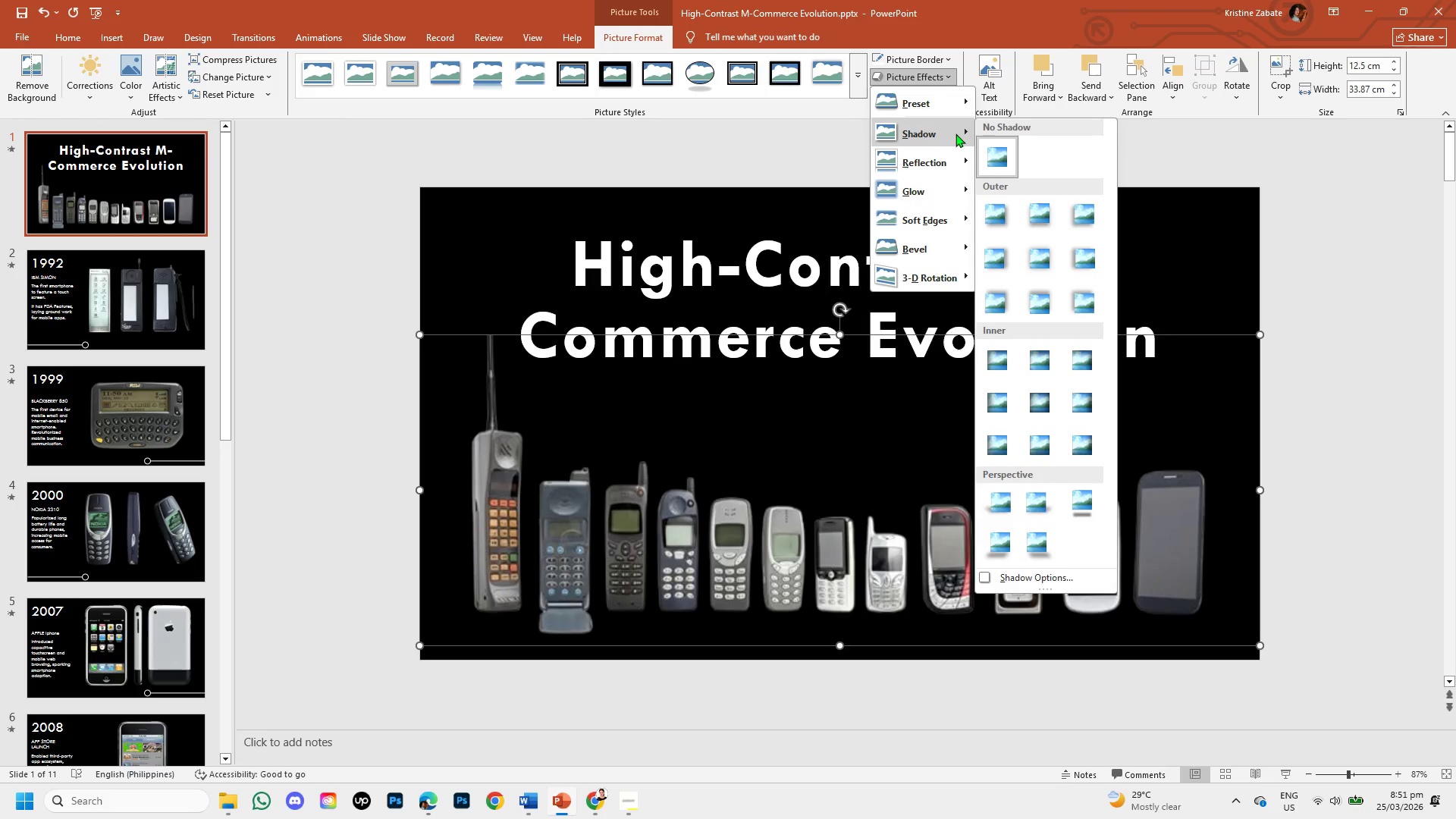 
left_click([1040, 256])
 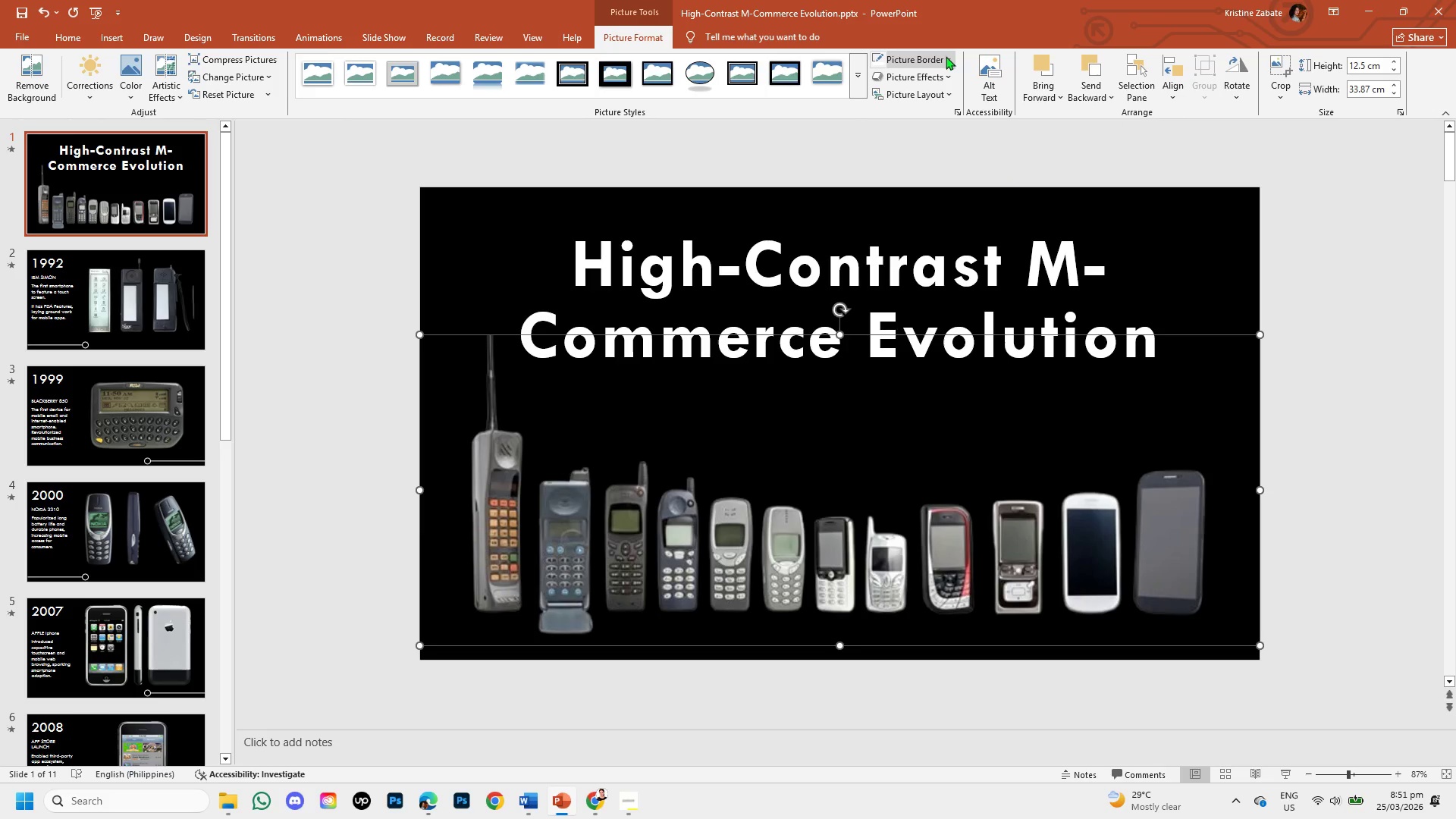 
left_click([946, 56])
 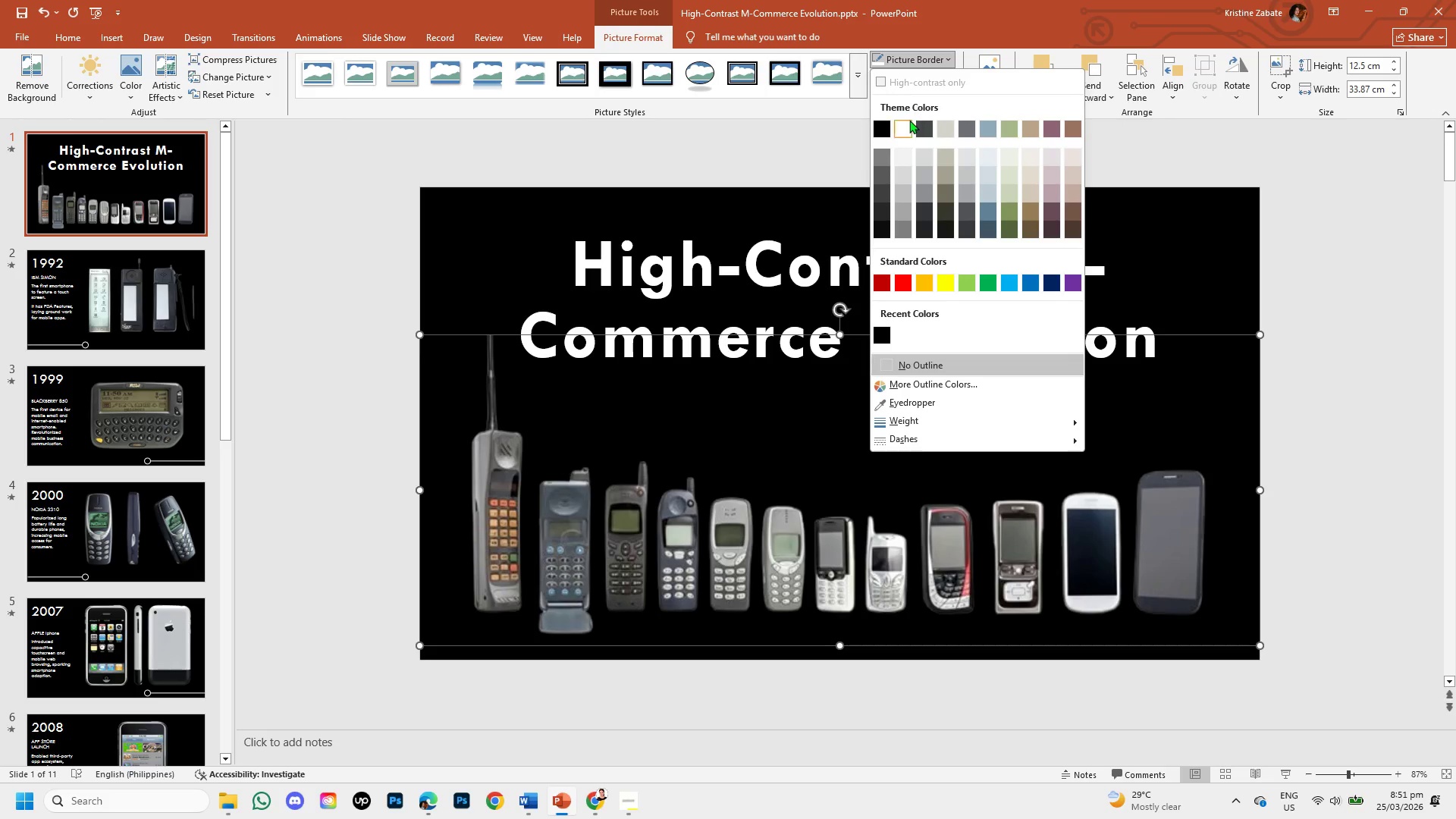 
mouse_move([903, 140])
 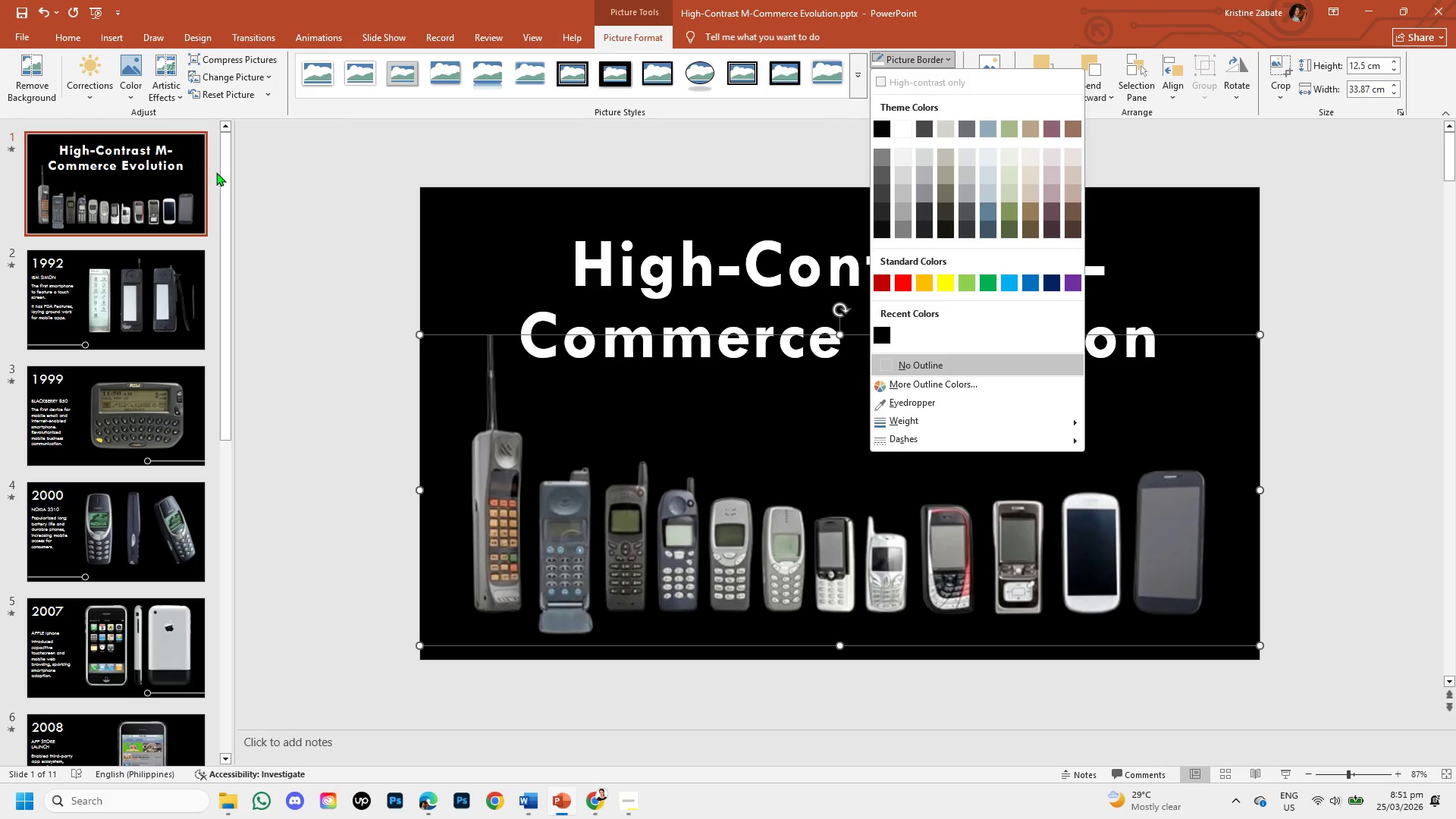 
left_click([357, 226])
 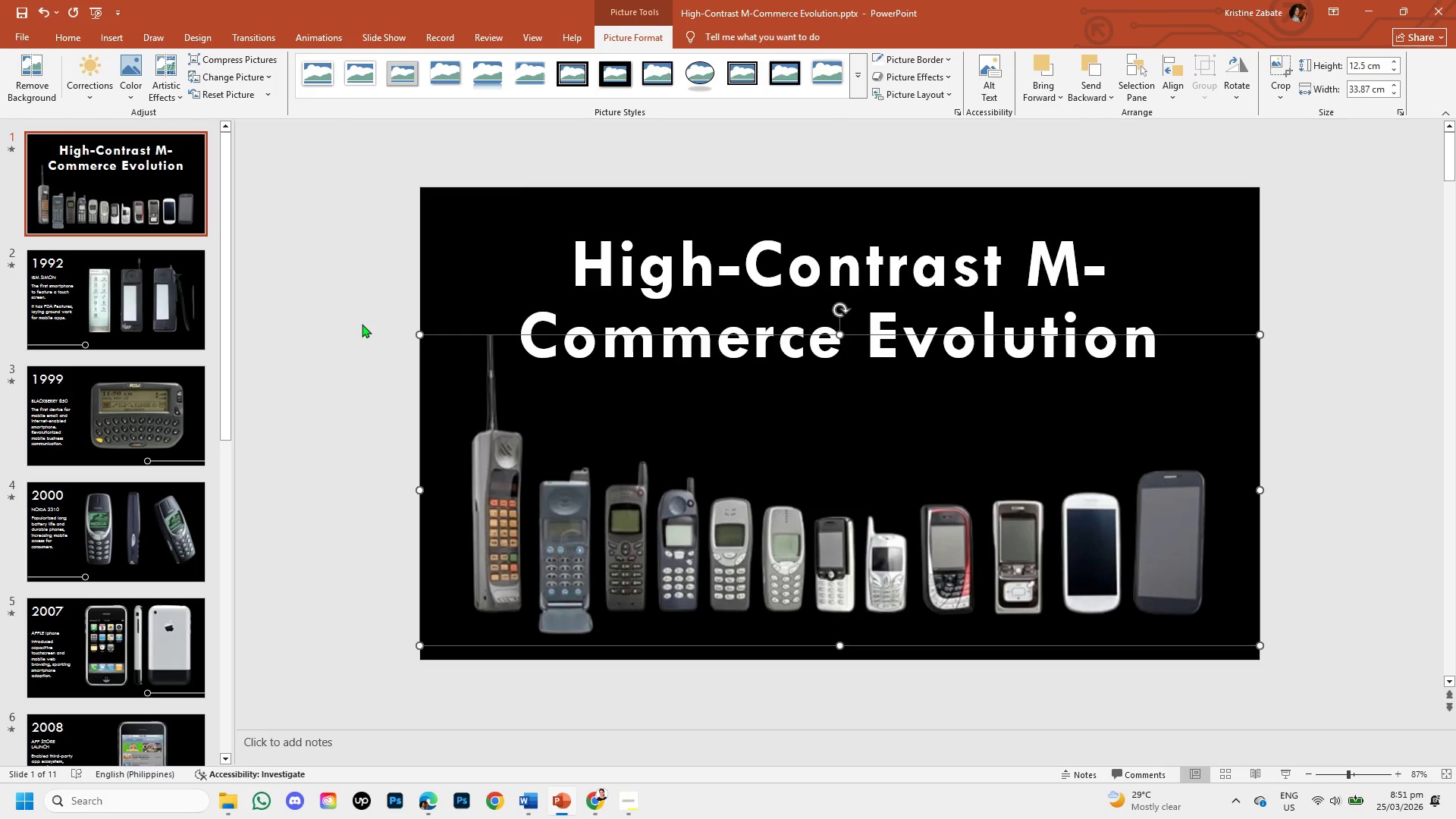 
left_click([362, 324])
 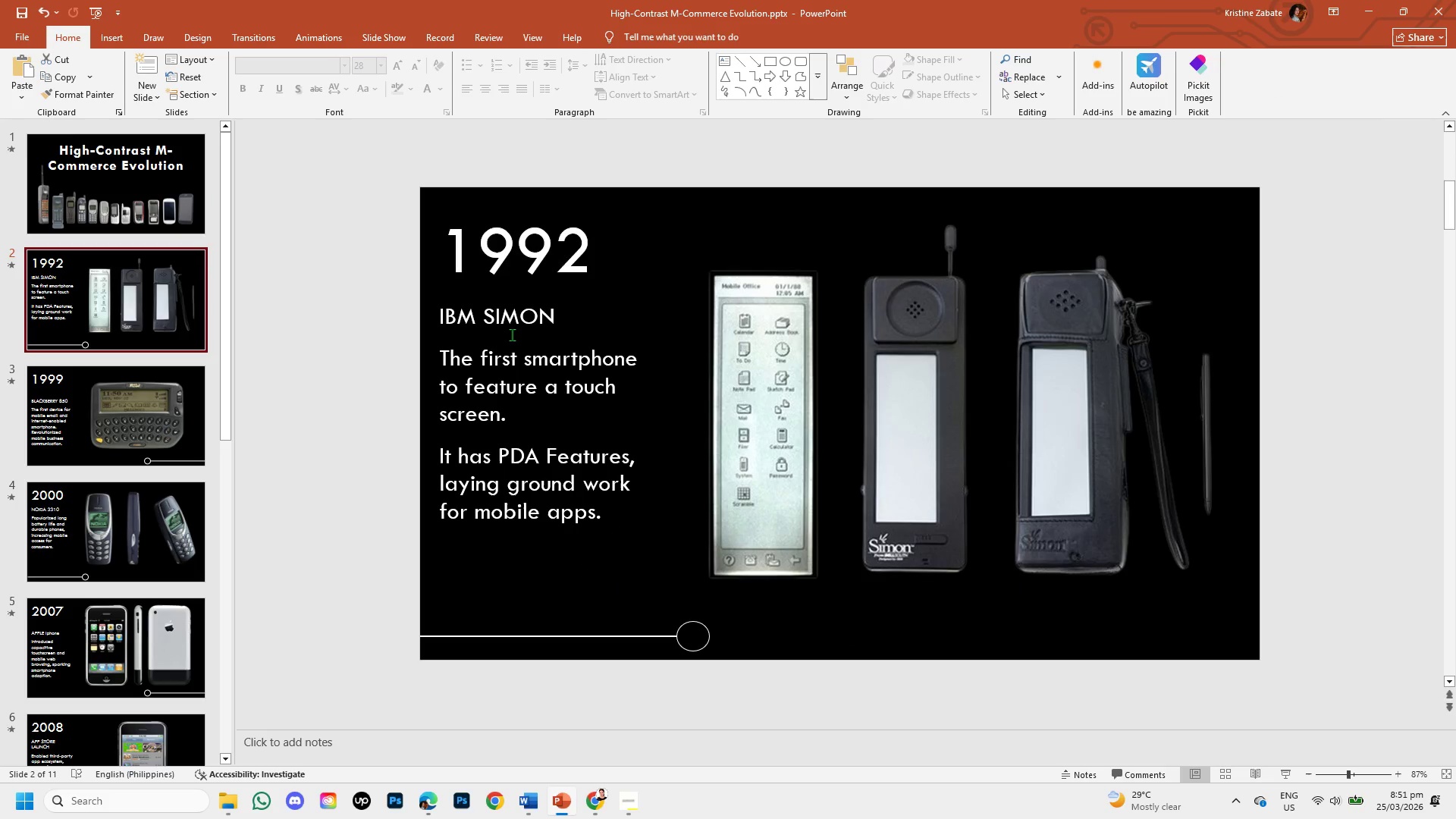 
left_click([807, 392])
 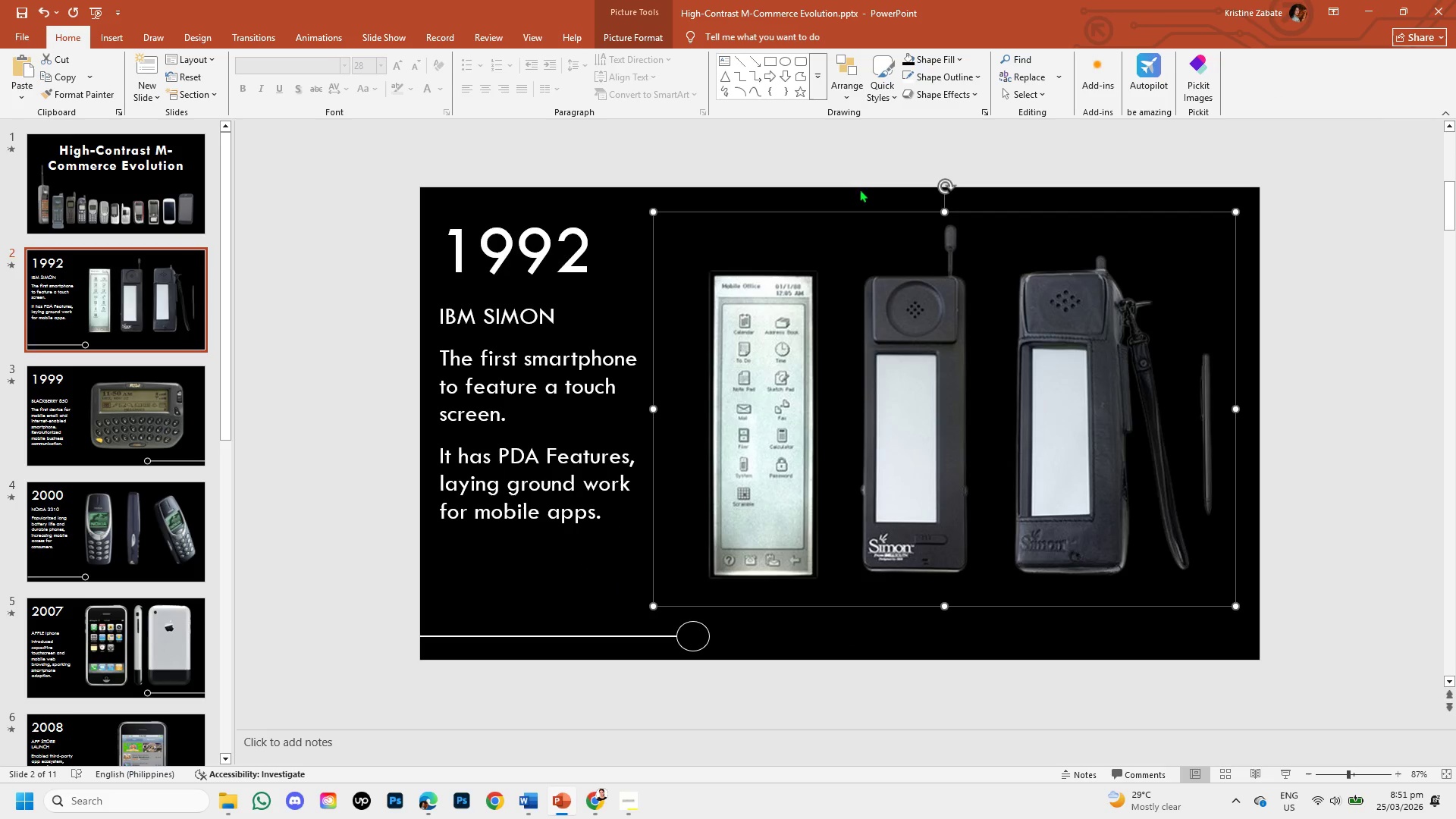 
left_click([802, 309])
 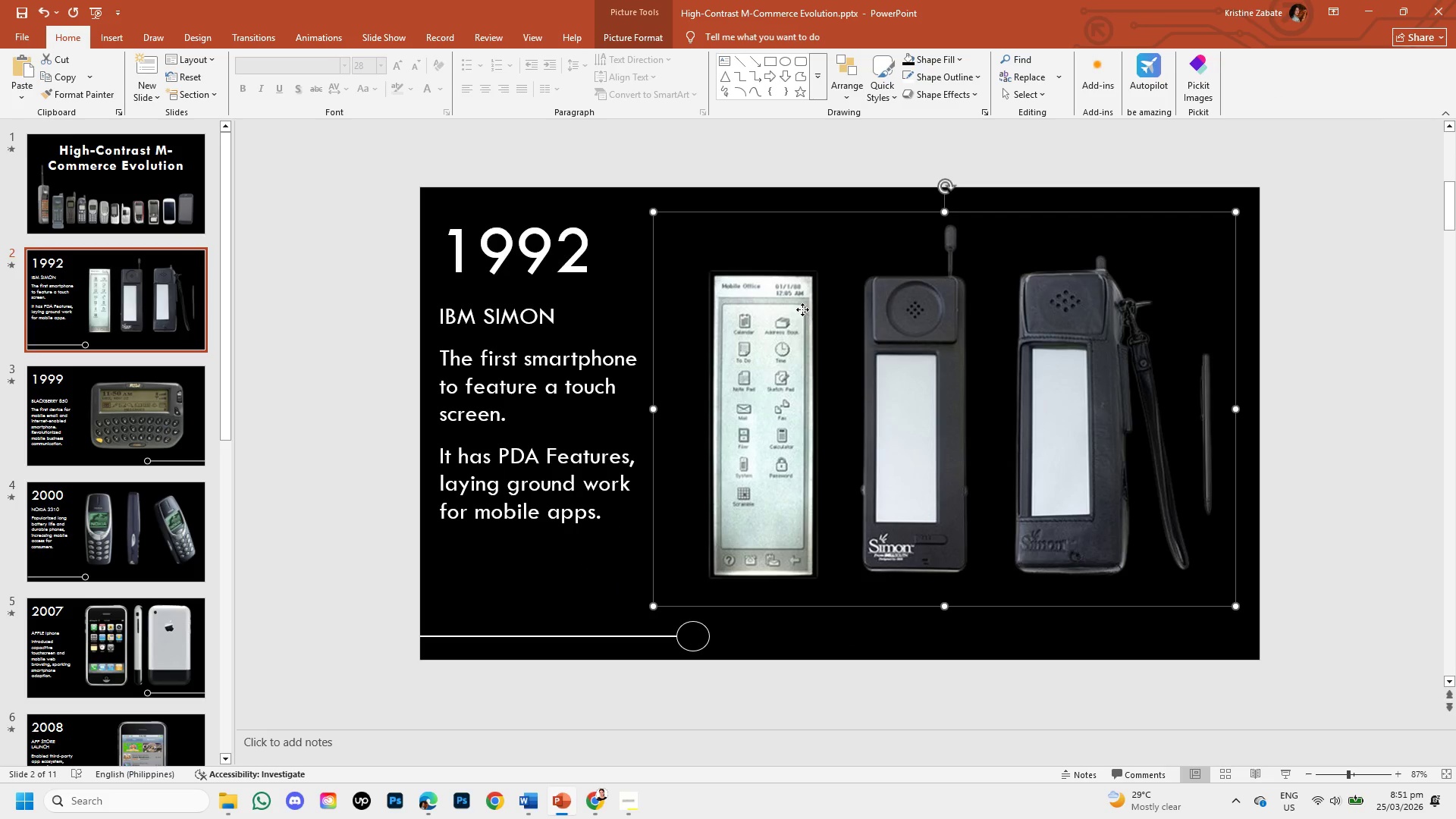 
double_click([802, 309])
 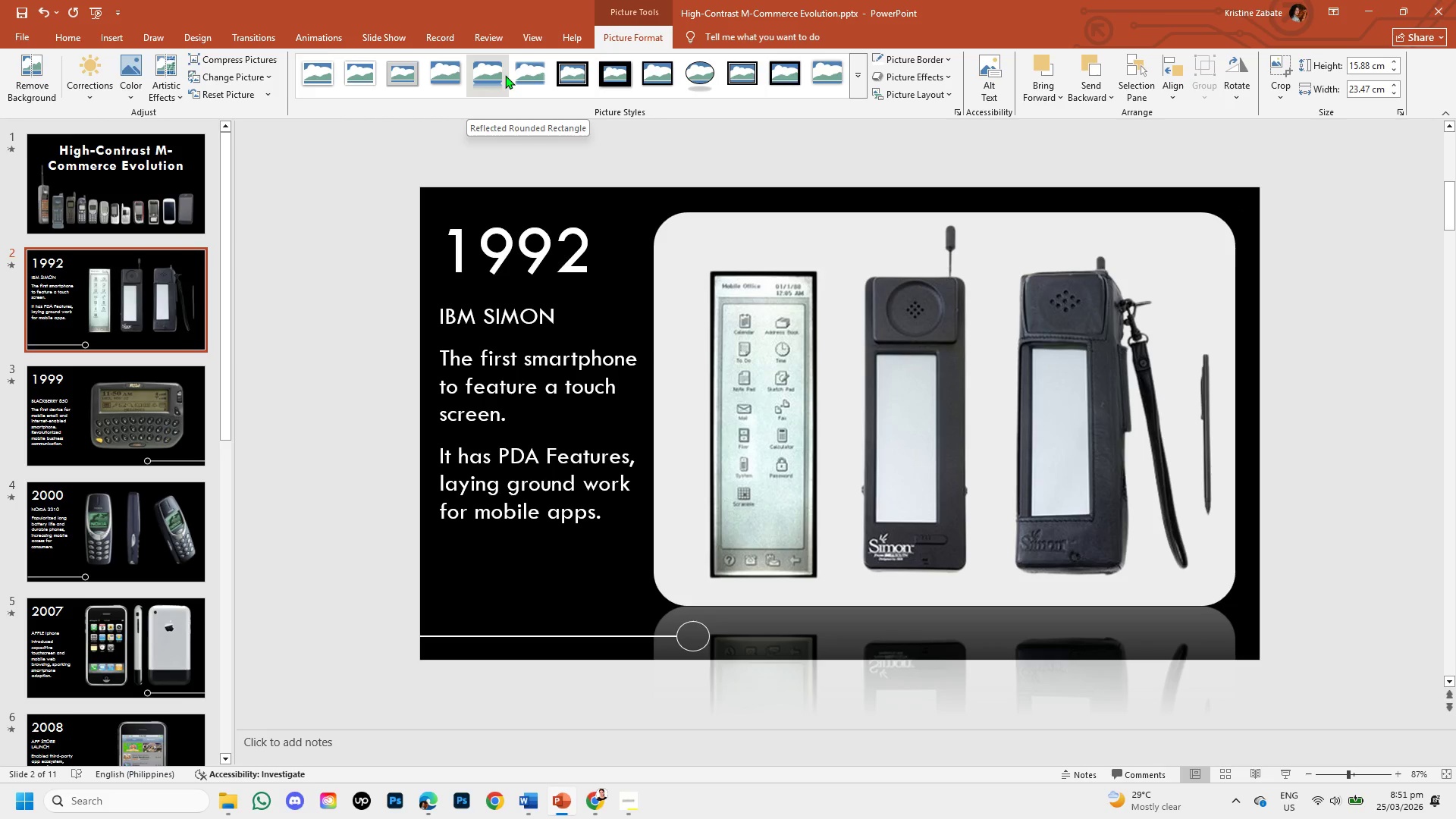 
wait(8.88)
 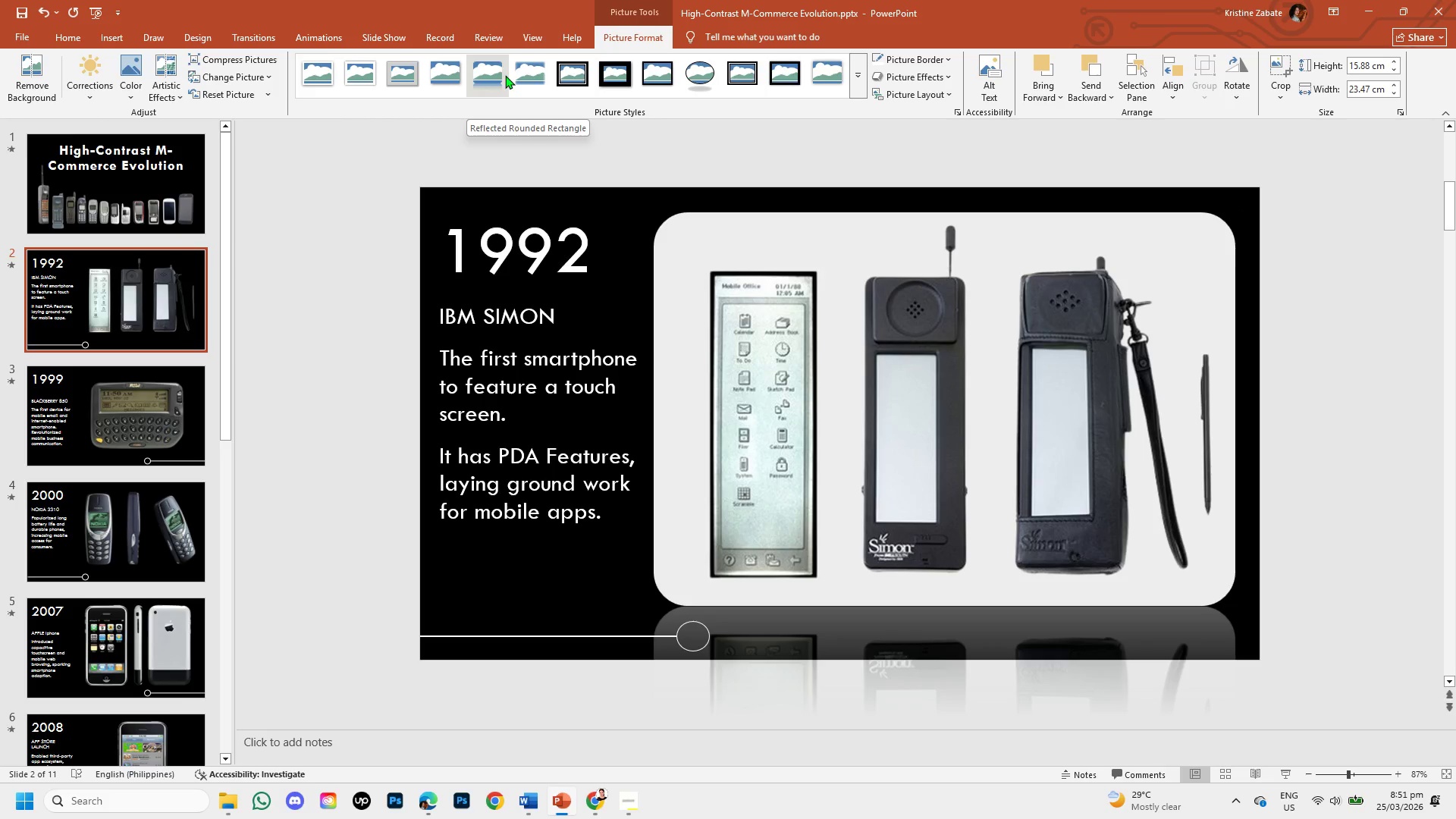 
mouse_move([540, 76])
 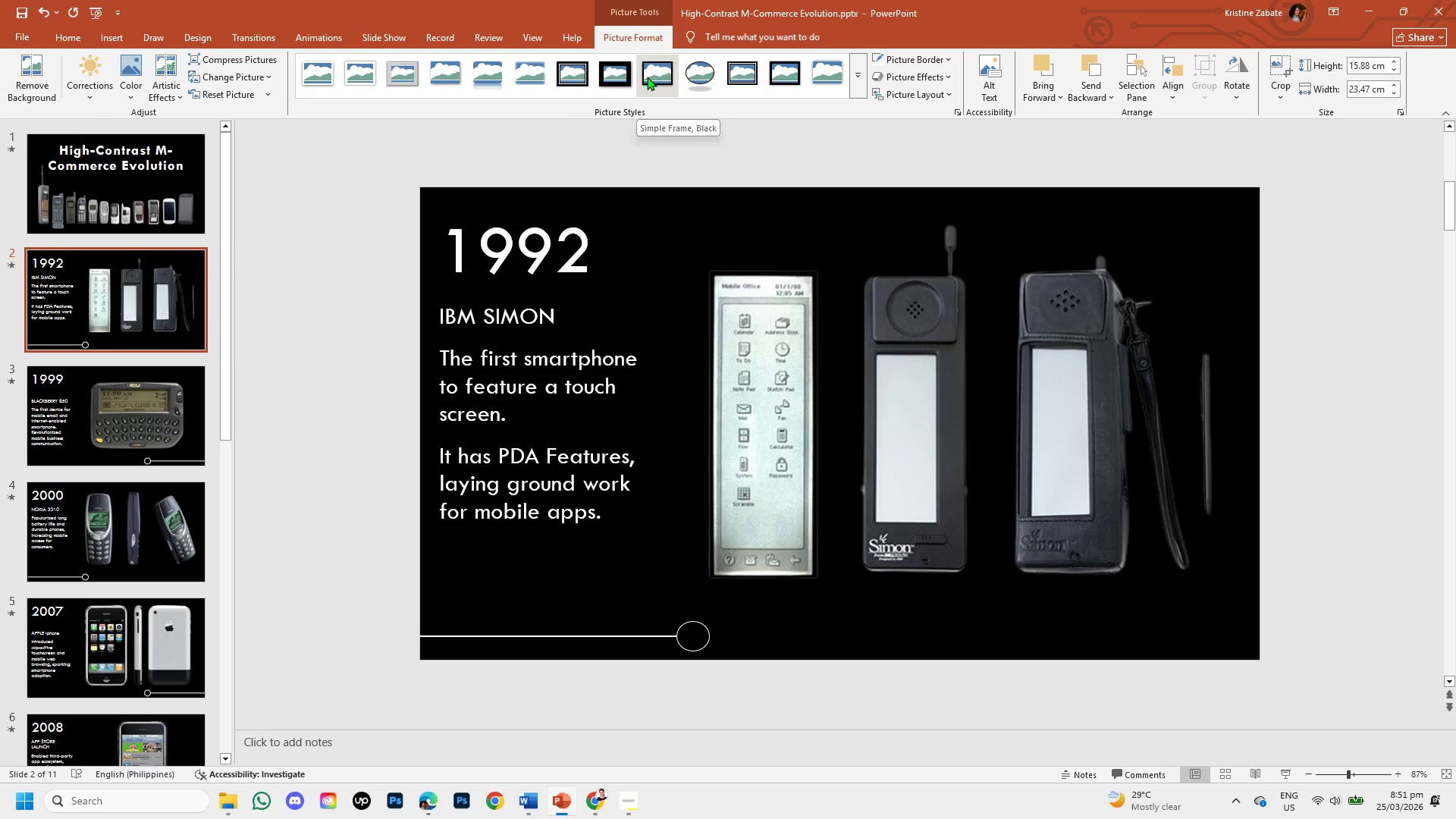 
wait(11.11)
 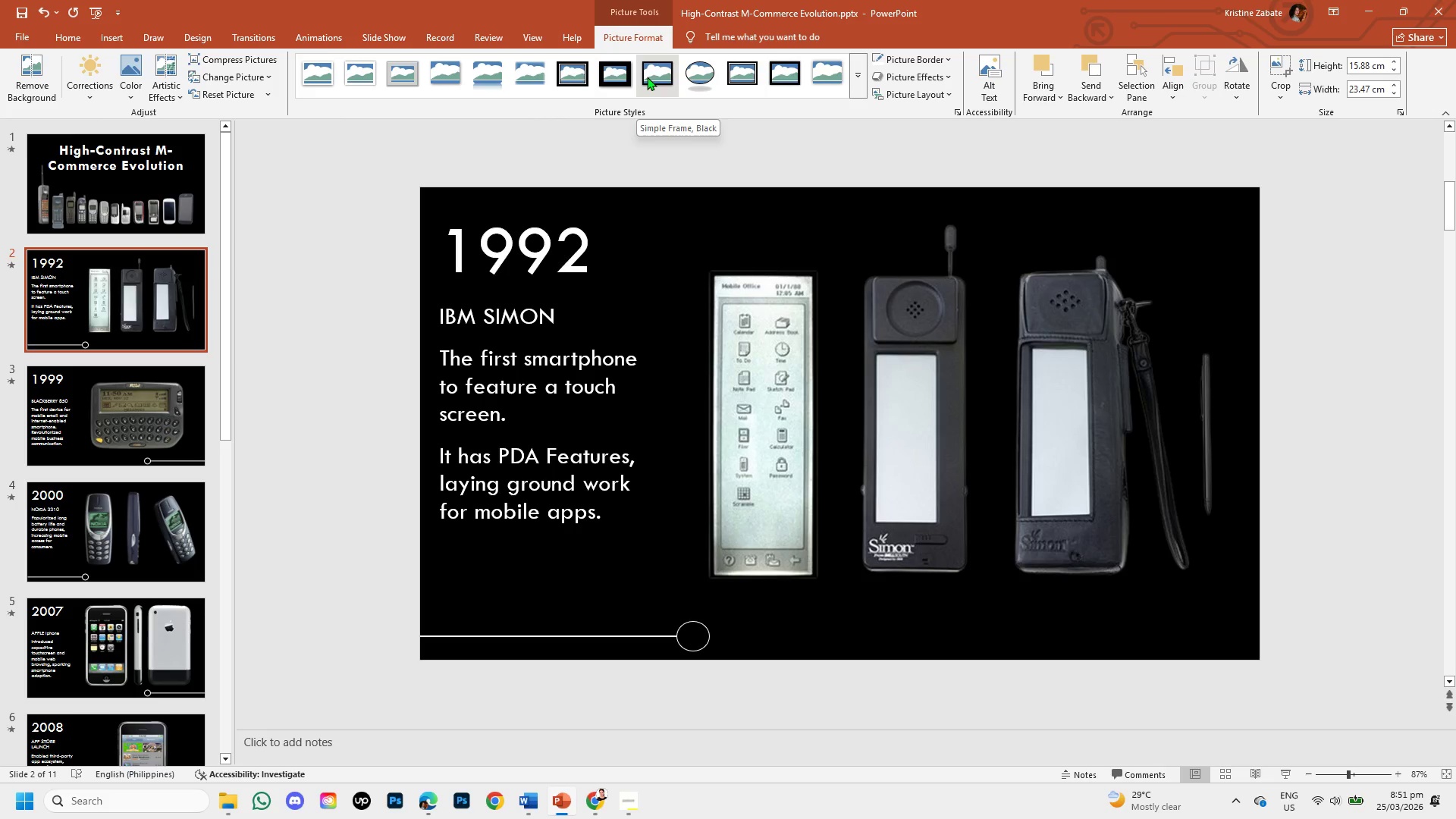 
left_click([853, 82])
 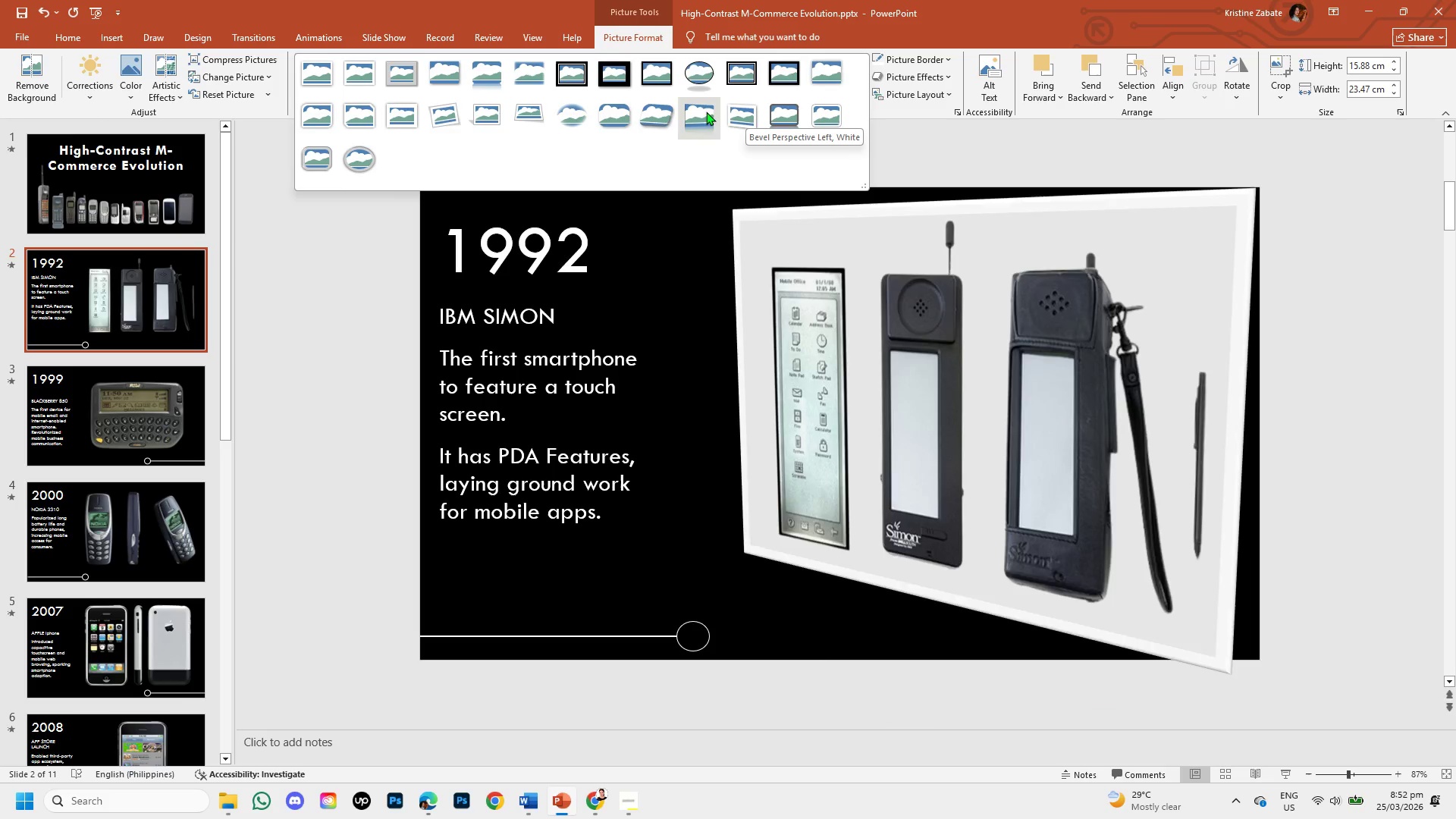 
wait(9.35)
 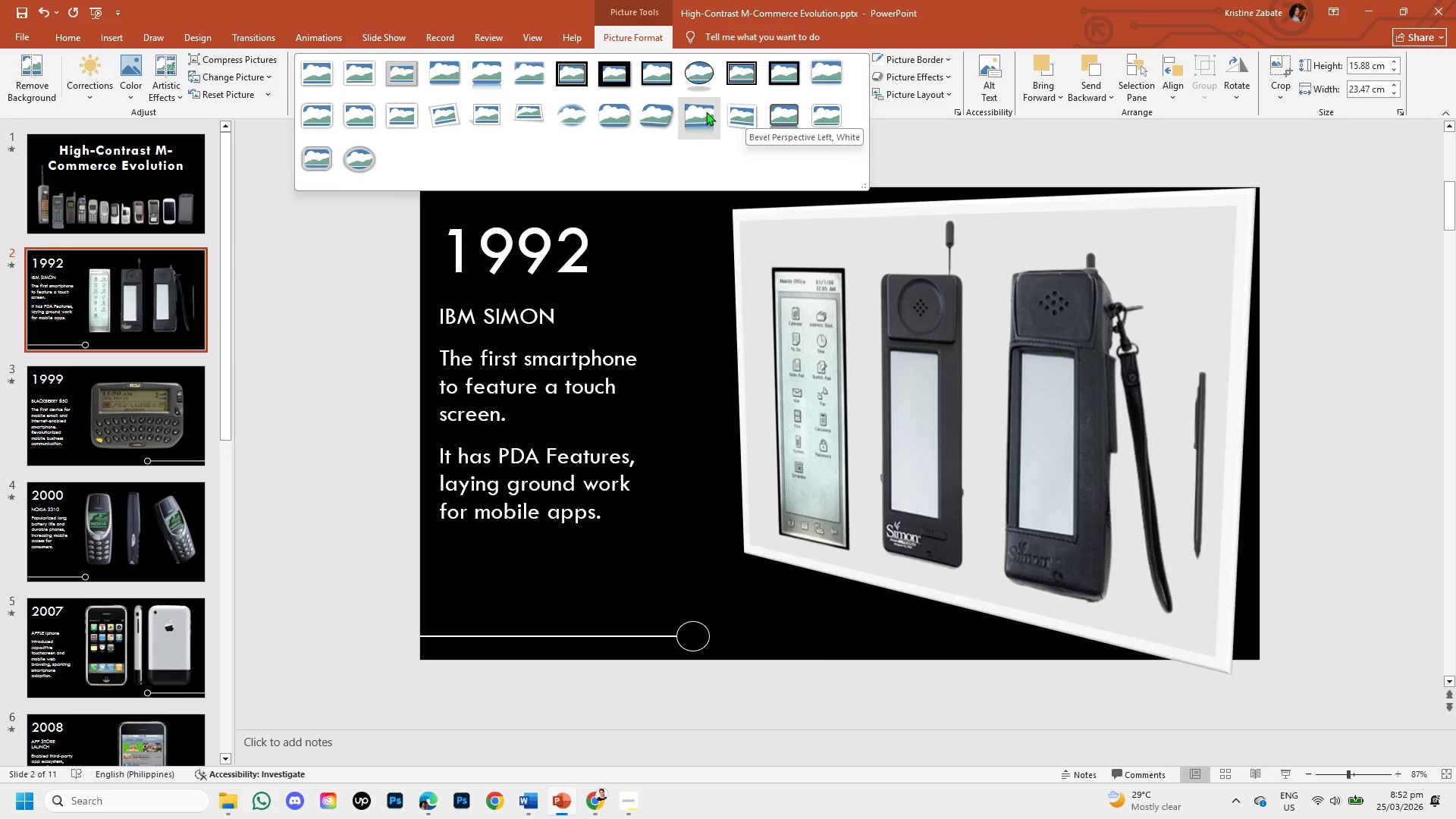 
mouse_move([421, 117])
 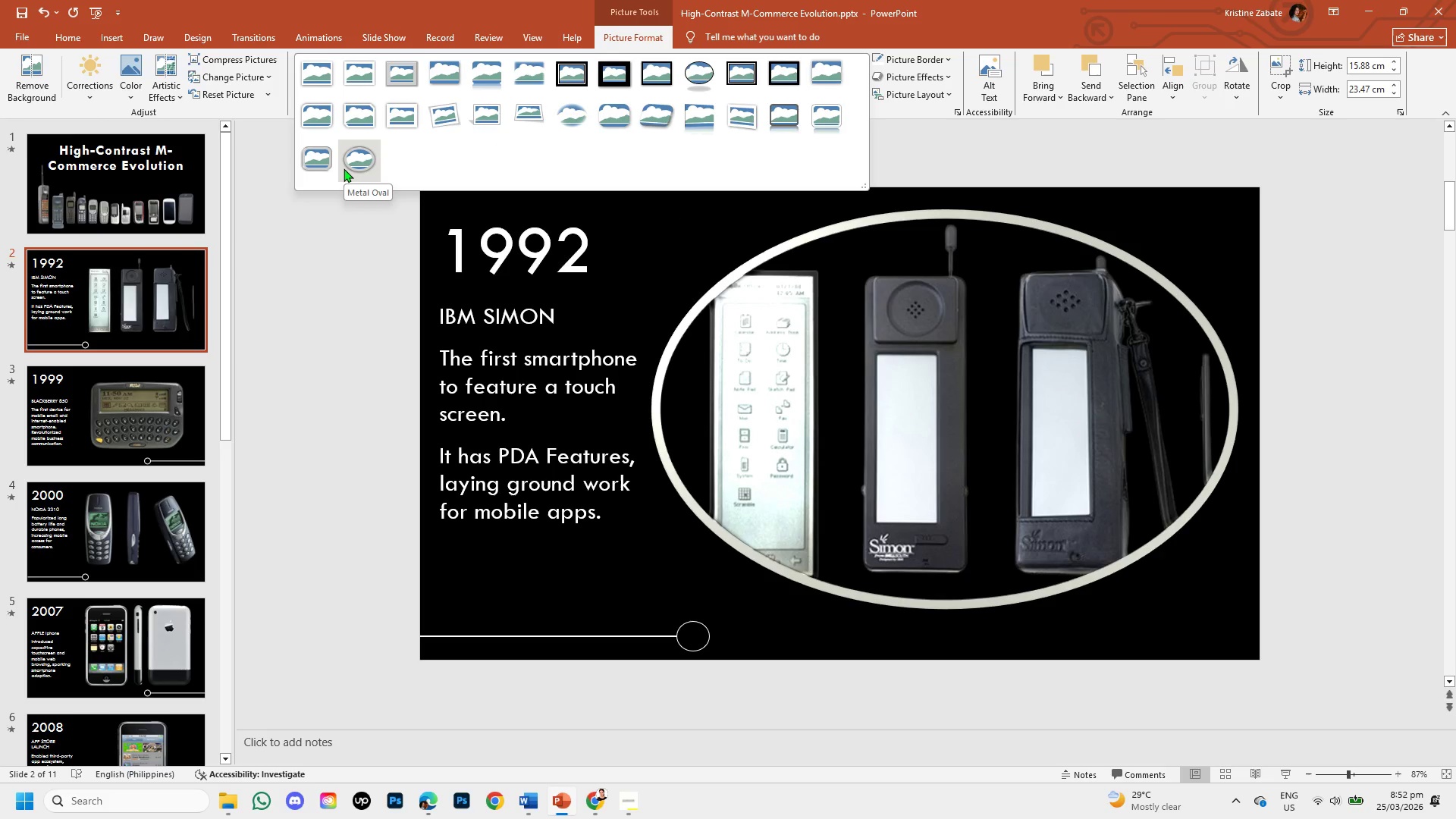 
wait(12.04)
 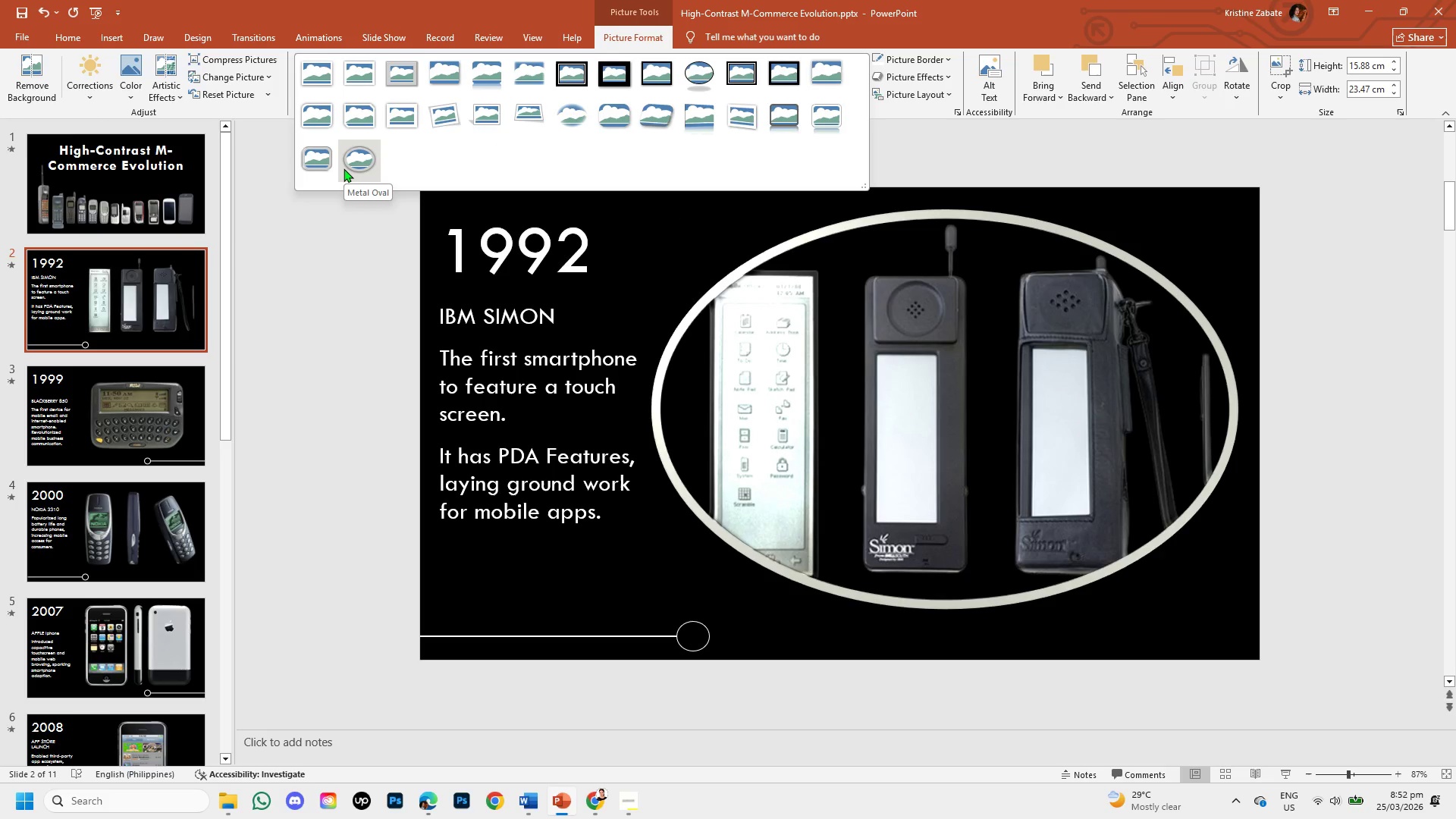 
left_click([919, 142])
 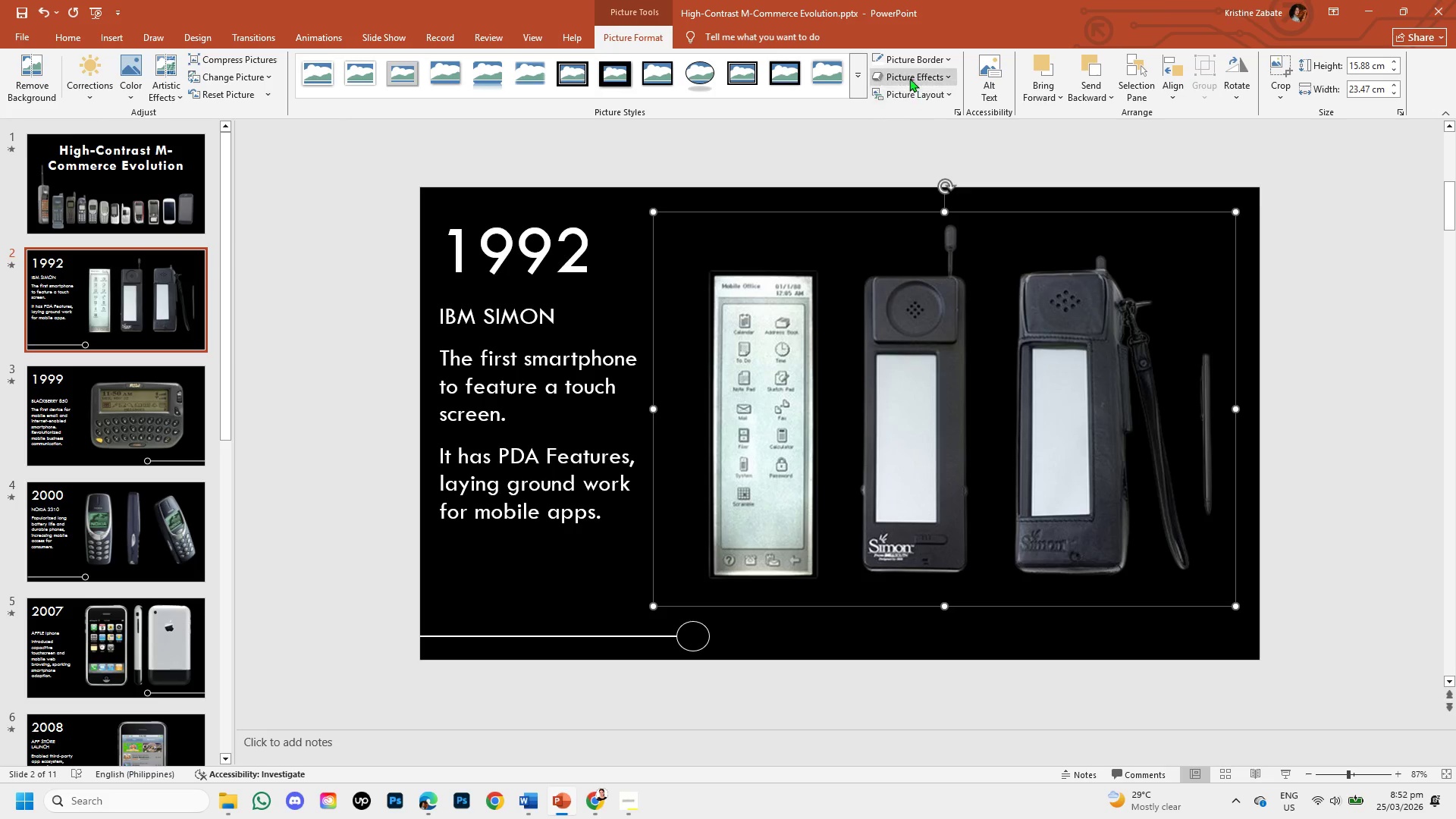 
left_click([909, 72])
 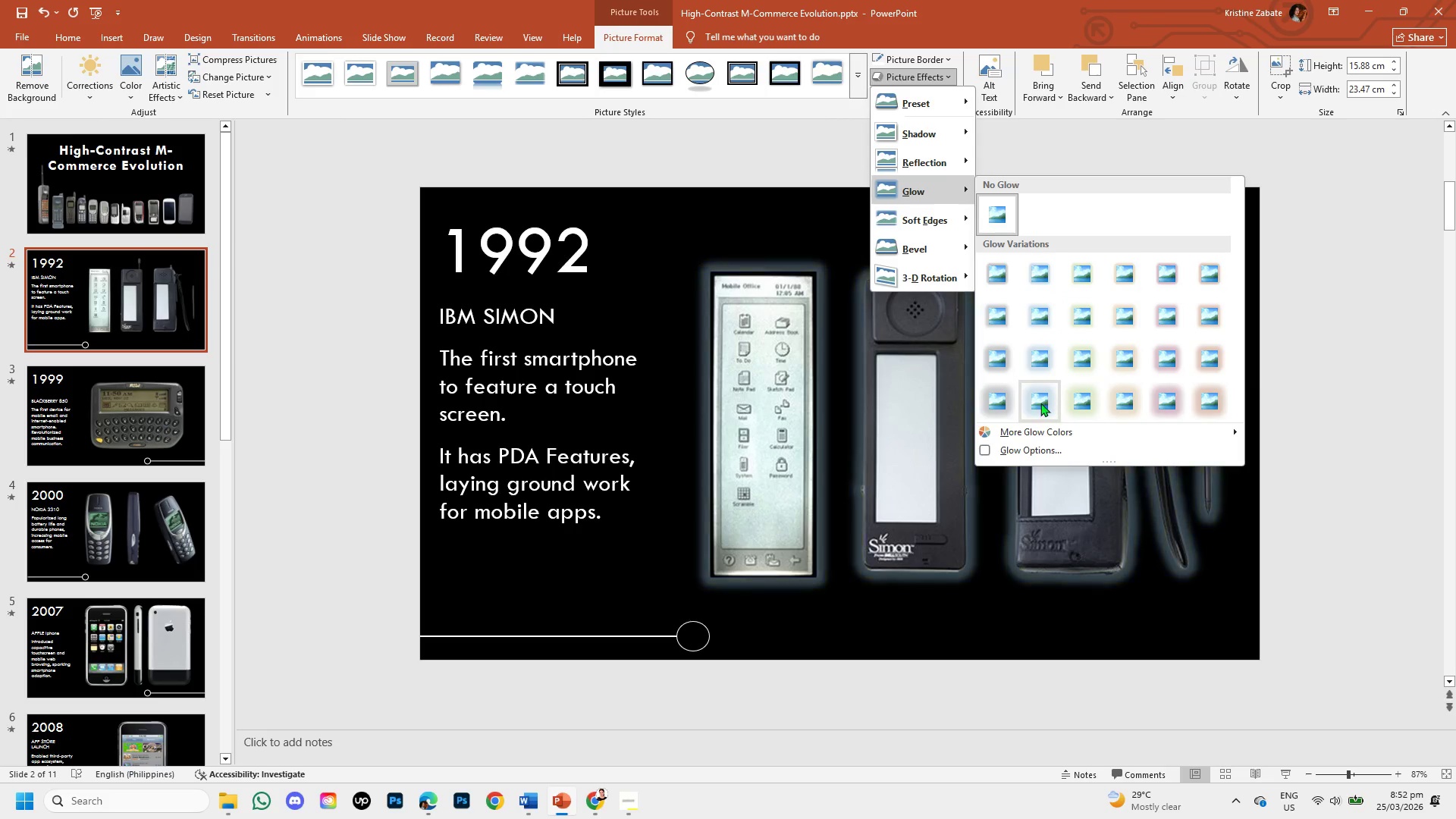 
wait(15.97)
 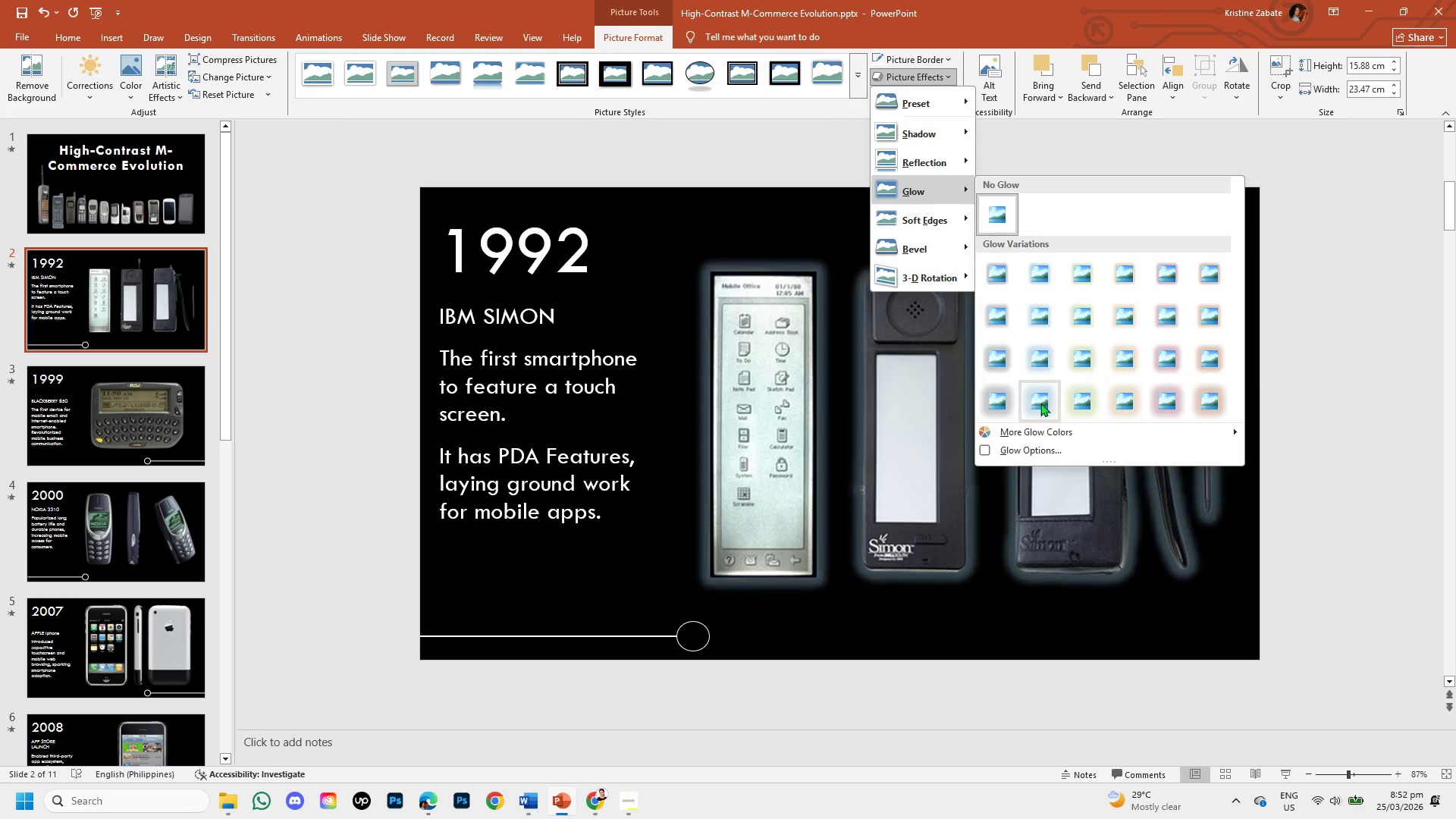 
mouse_move([1197, 275])
 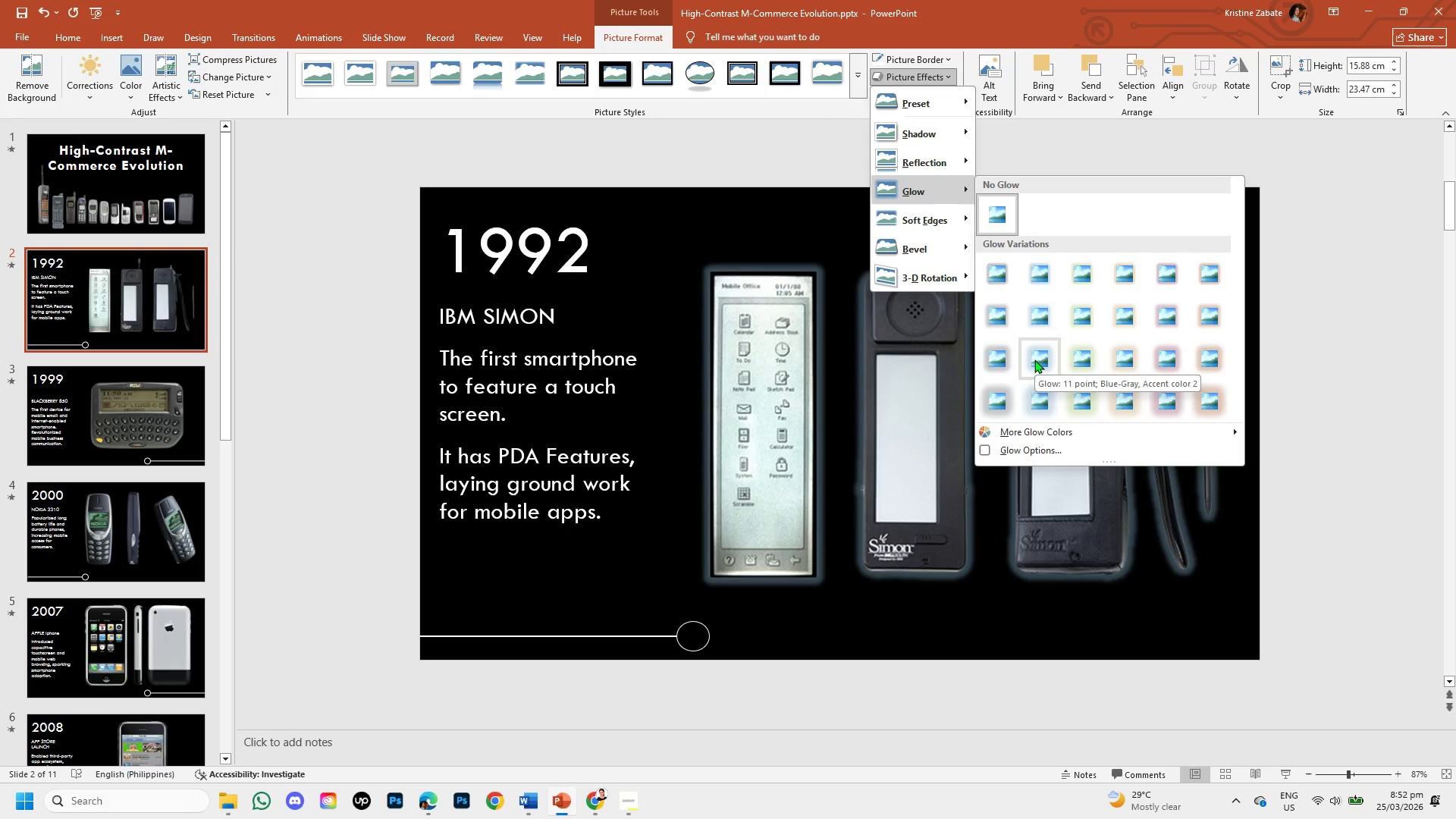 
wait(11.13)
 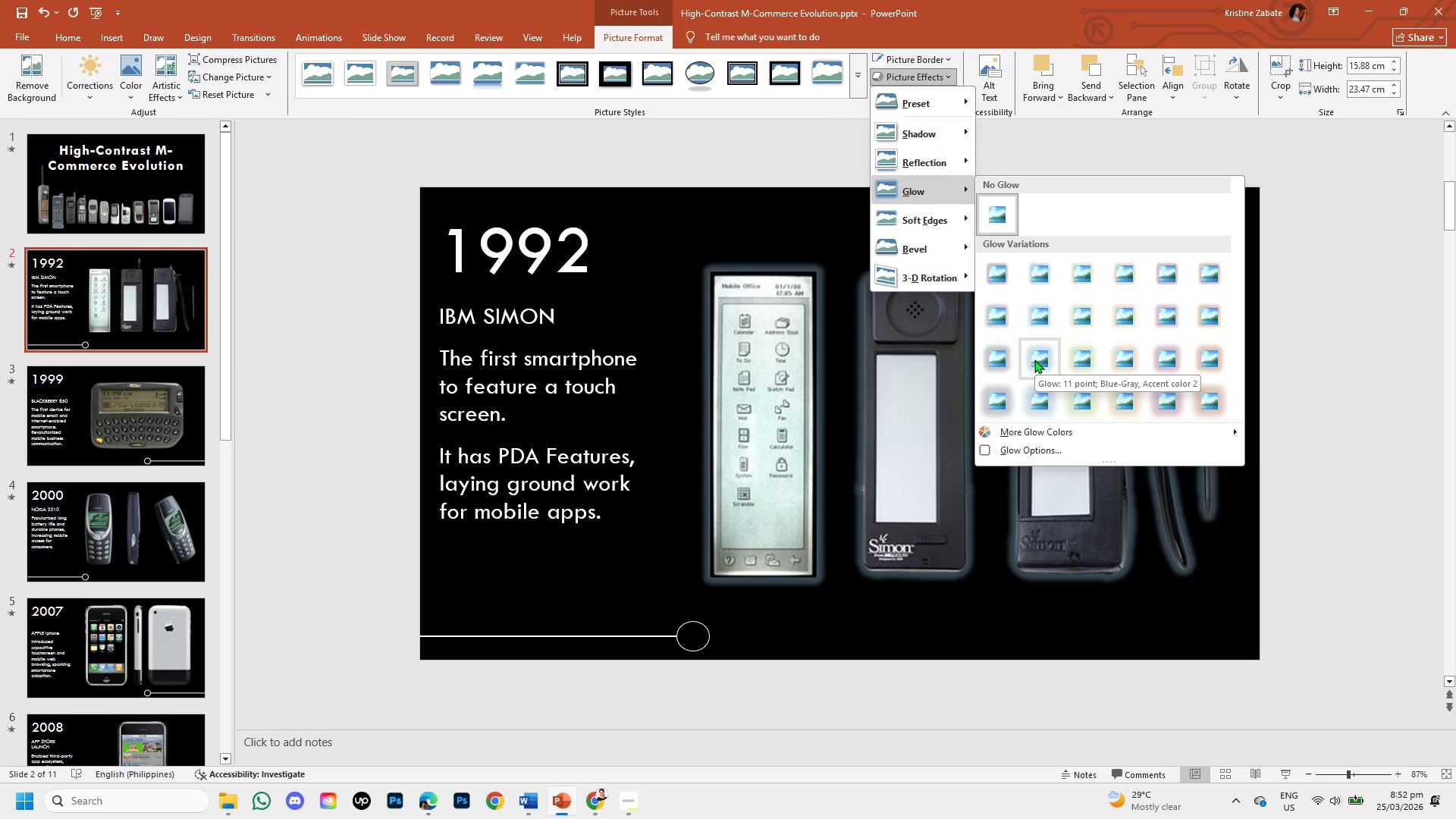 
left_click([1032, 361])
 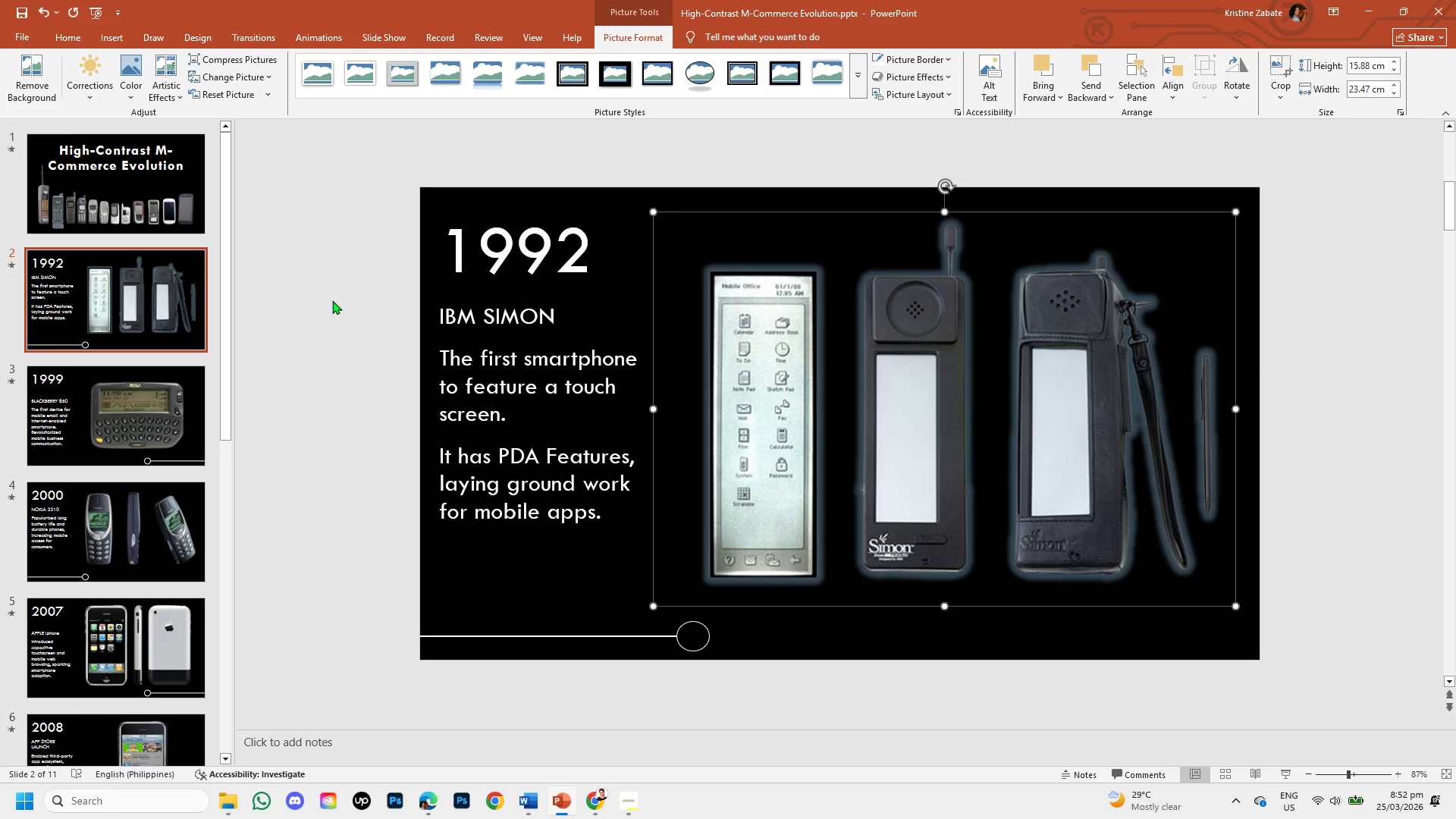 
left_click([166, 389])
 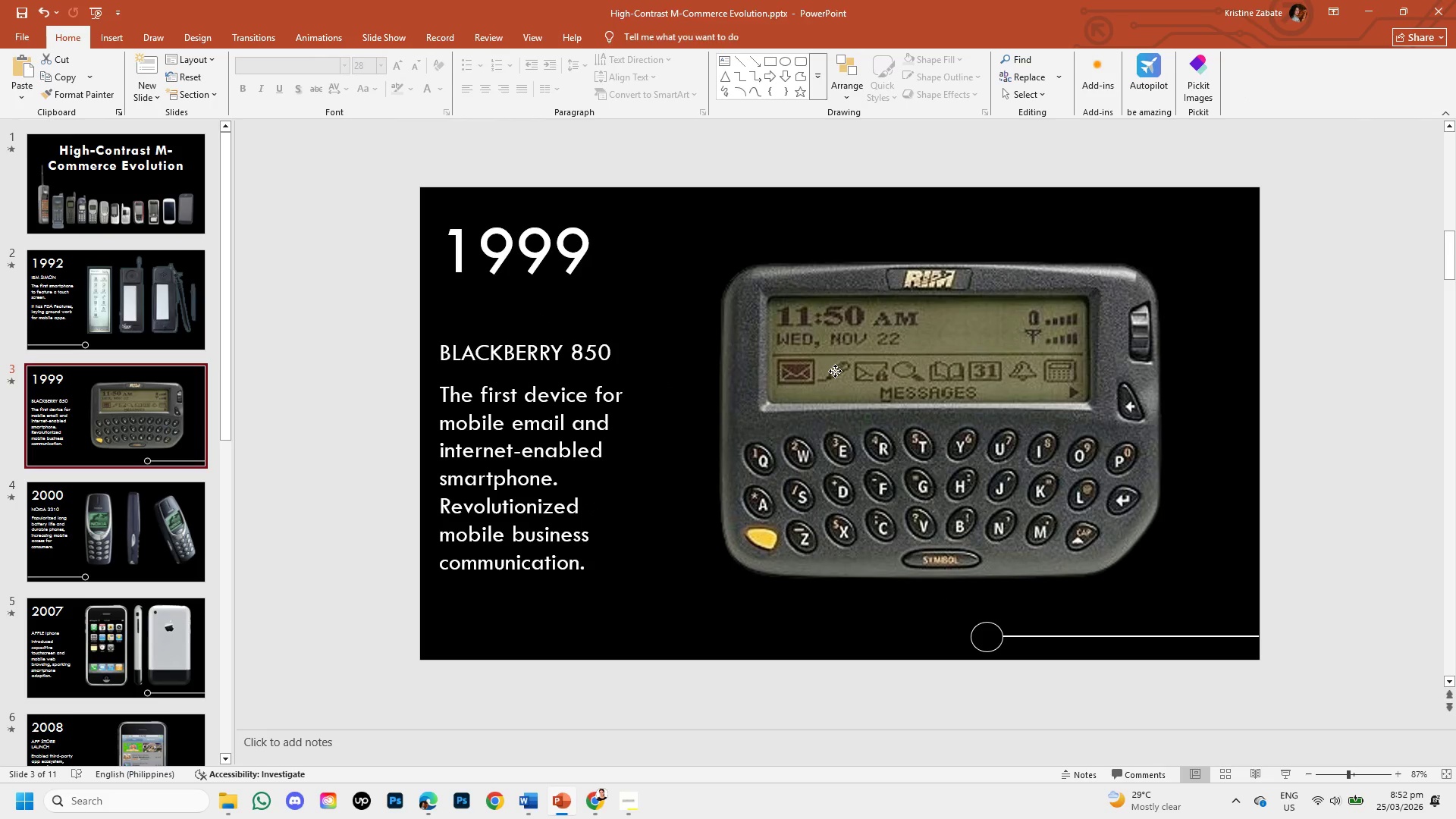 
double_click([835, 371])
 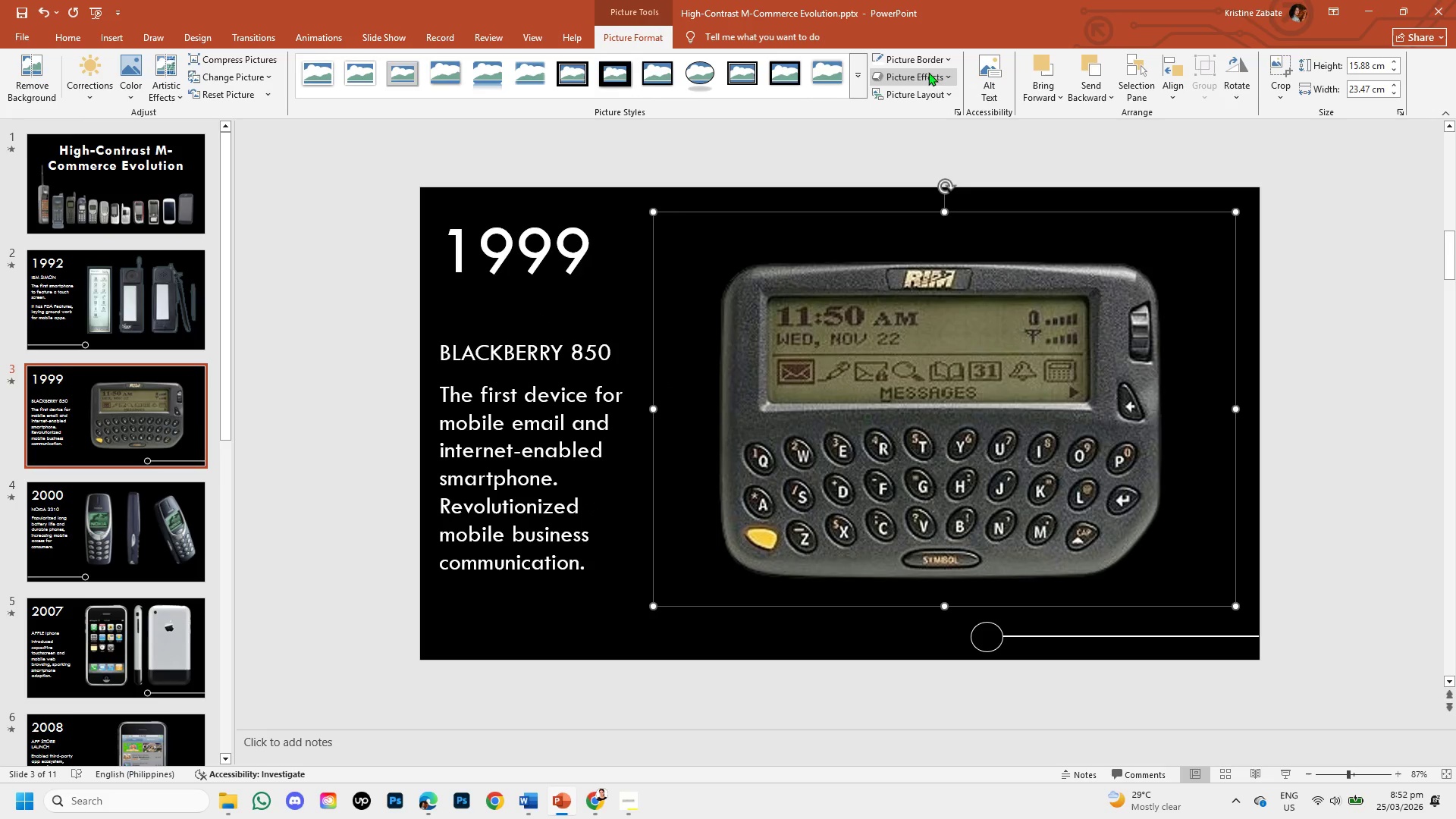 
left_click([935, 71])
 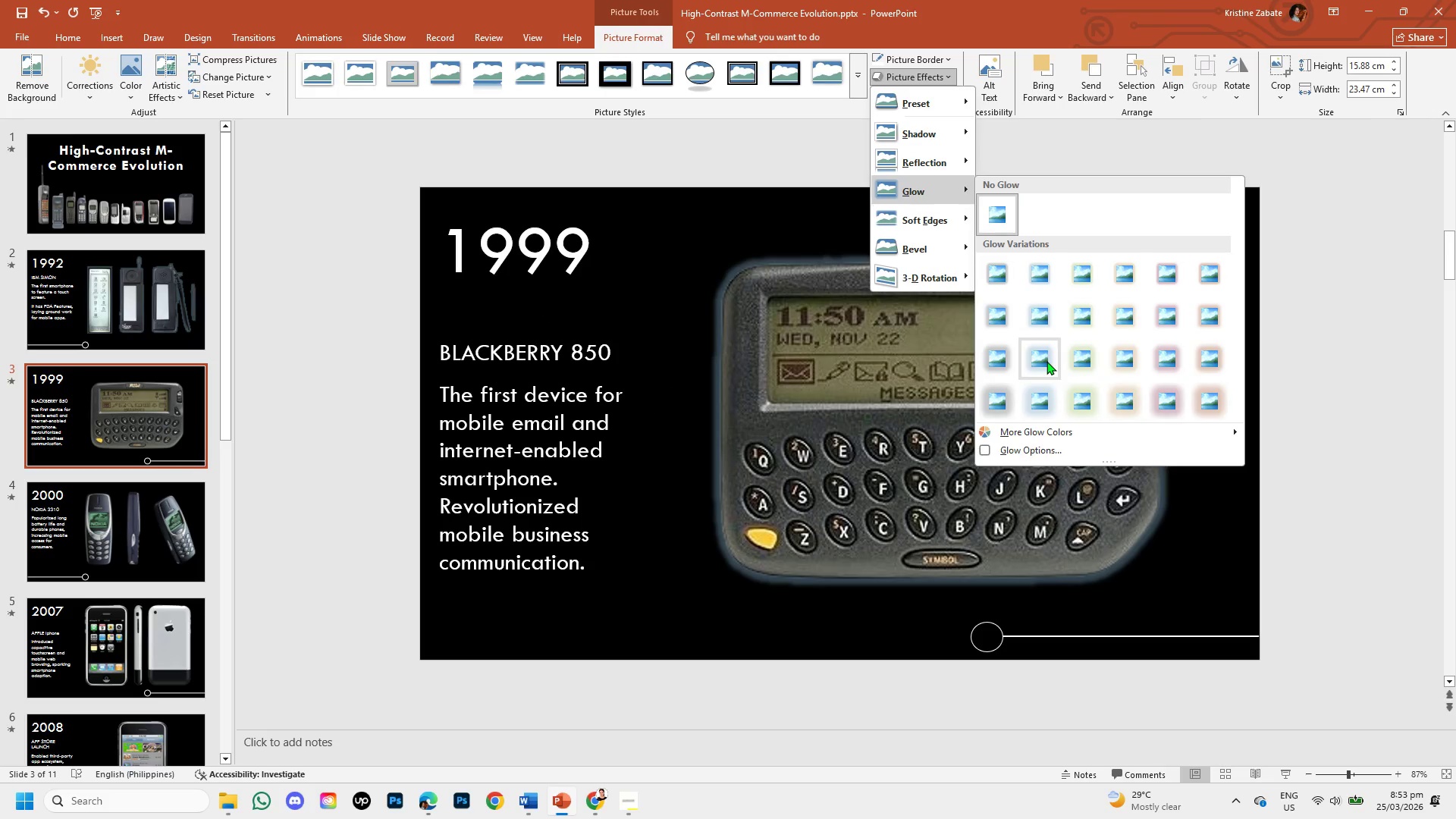 
left_click([1046, 361])
 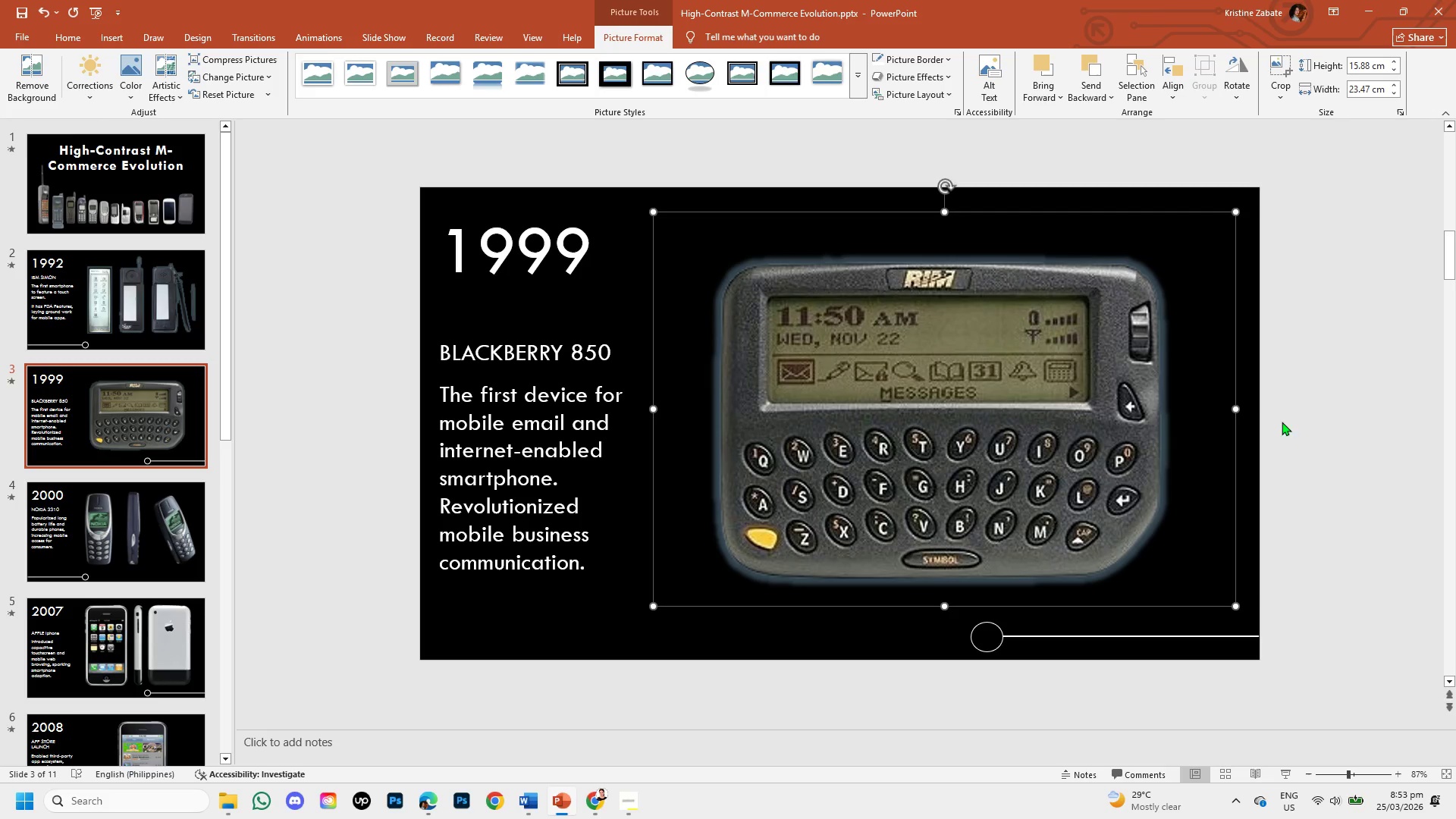 
left_click([1300, 429])
 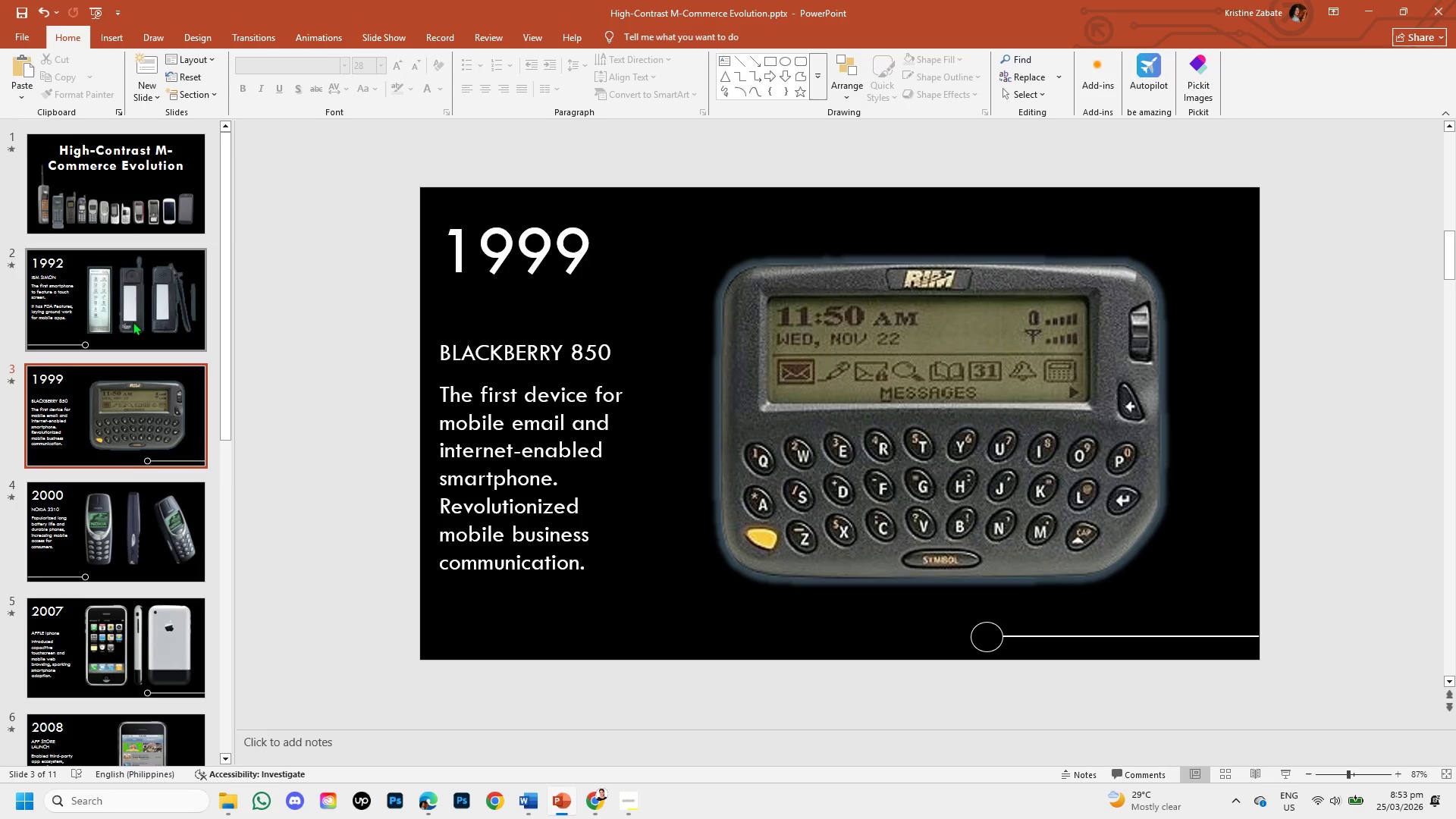 
left_click([130, 315])
 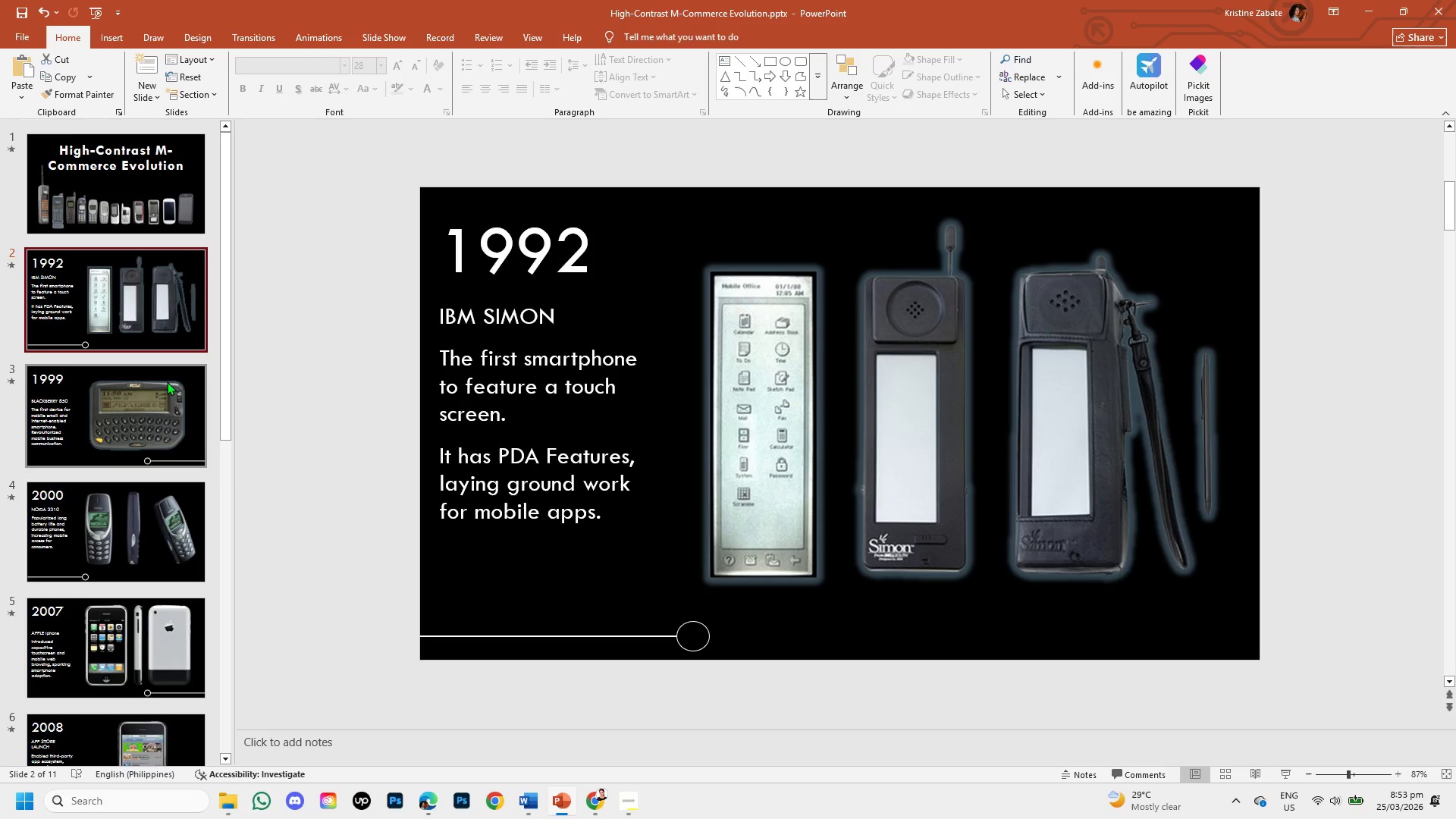 
left_click([167, 381])
 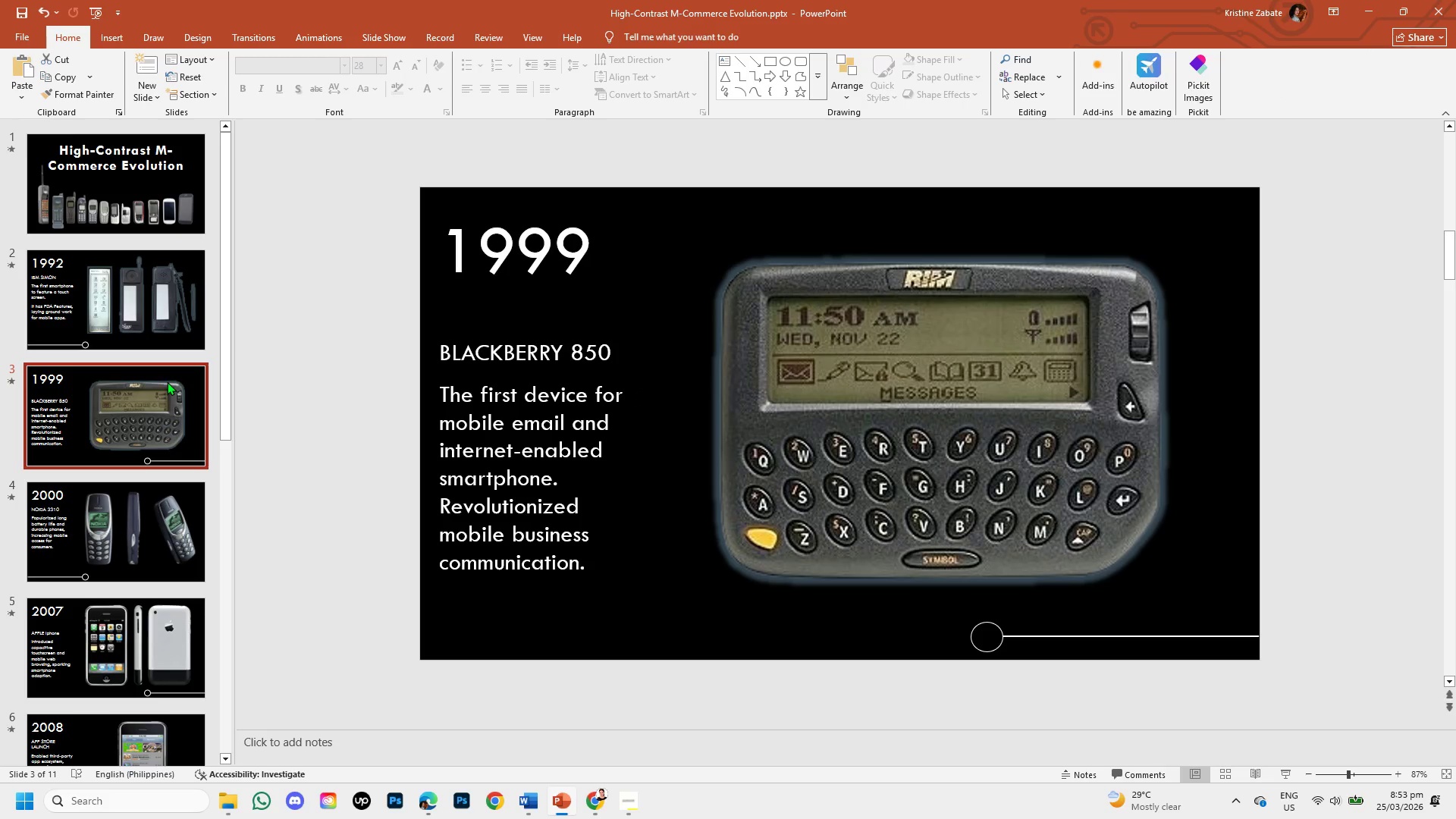 
left_click([153, 506])
 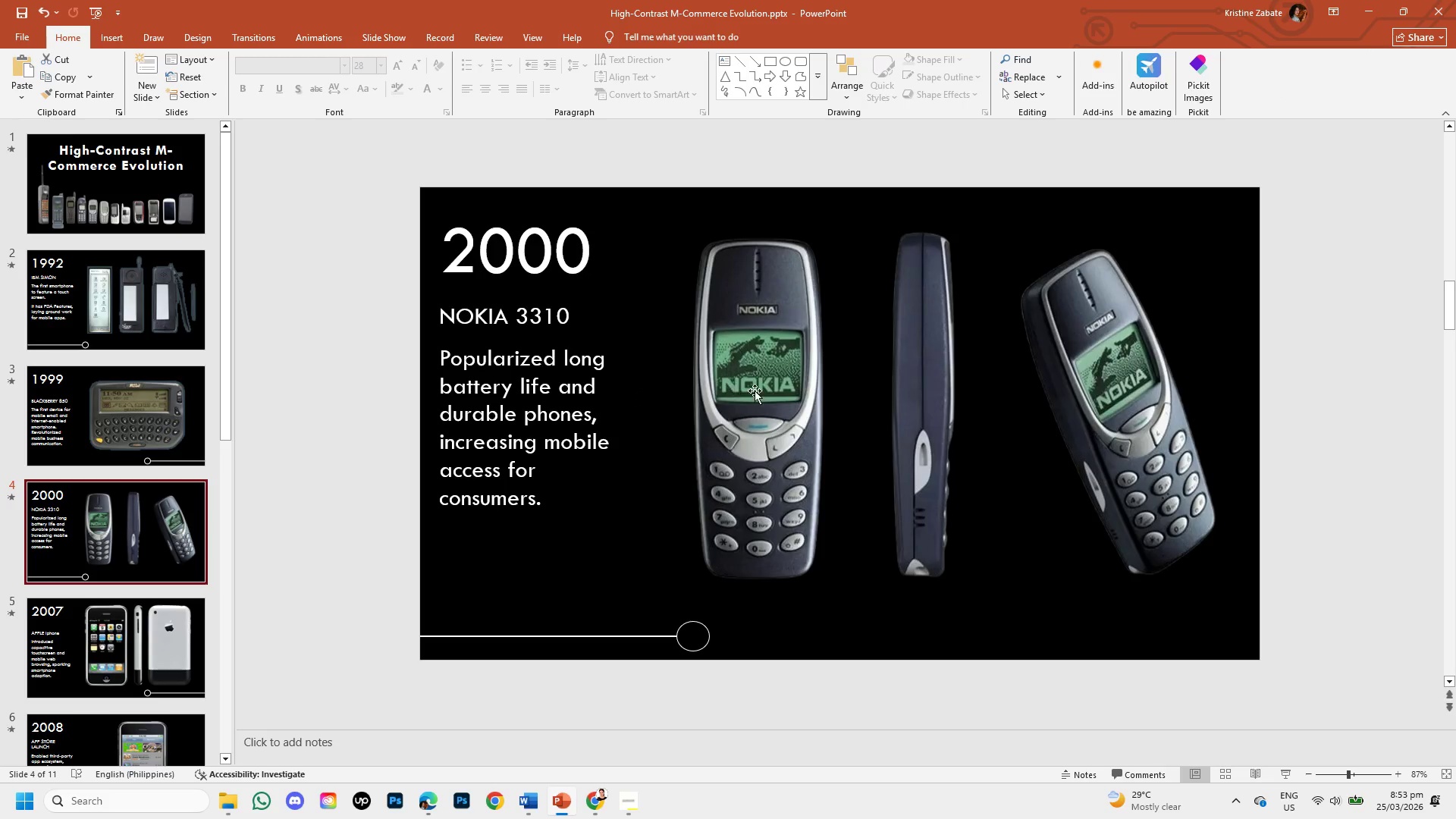 
double_click([755, 391])
 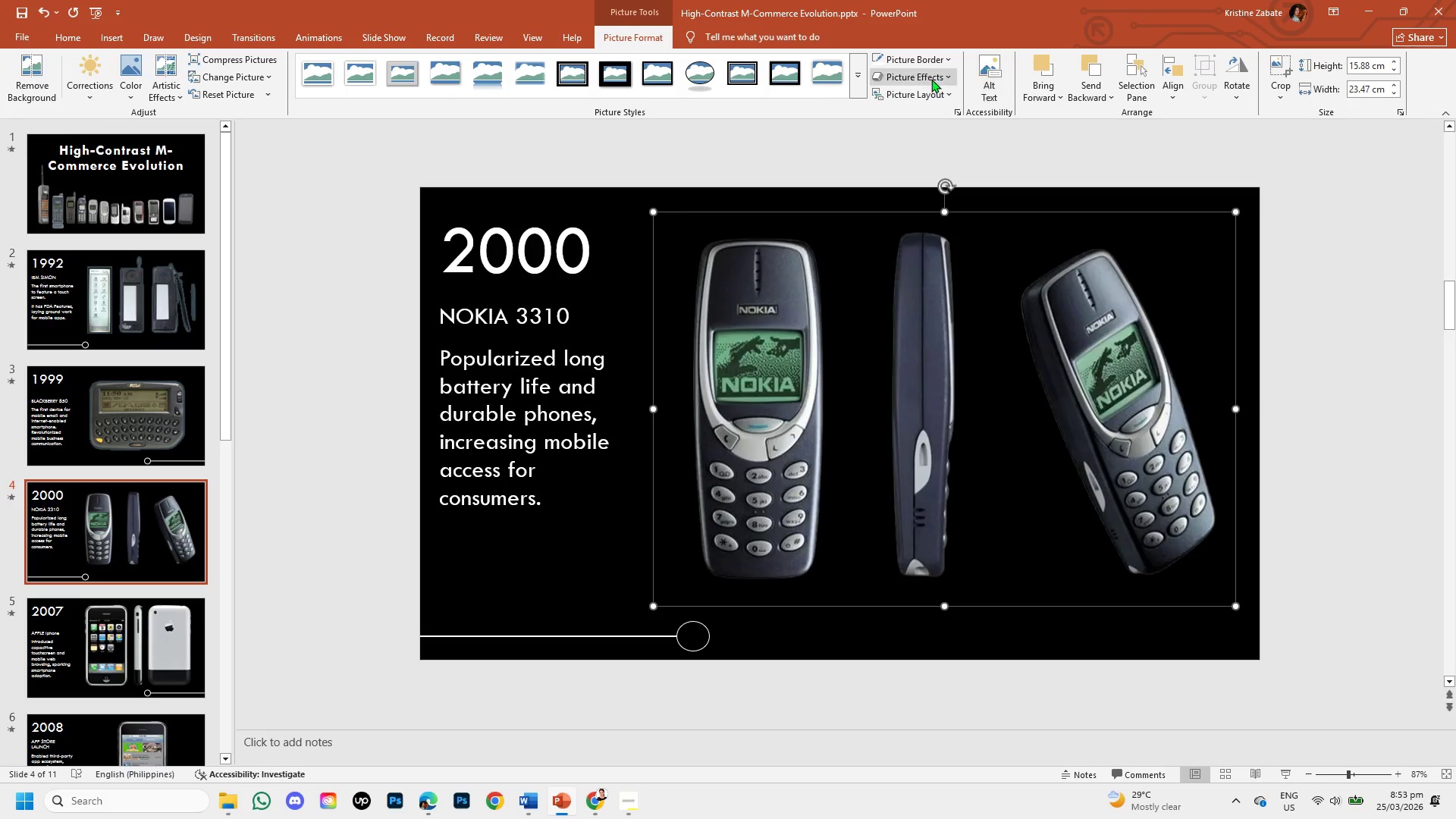 
left_click([928, 78])
 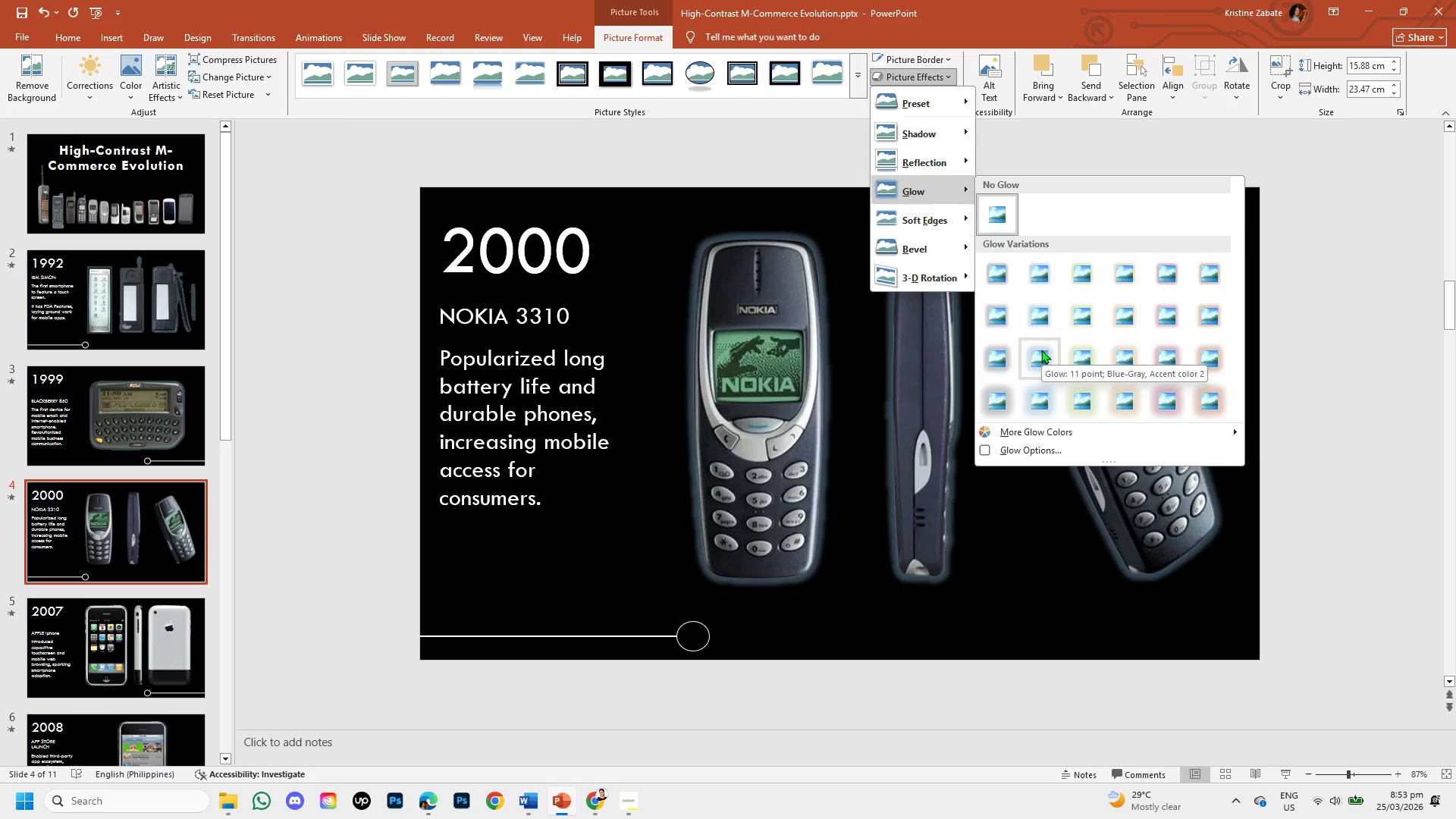 
left_click([1041, 350])
 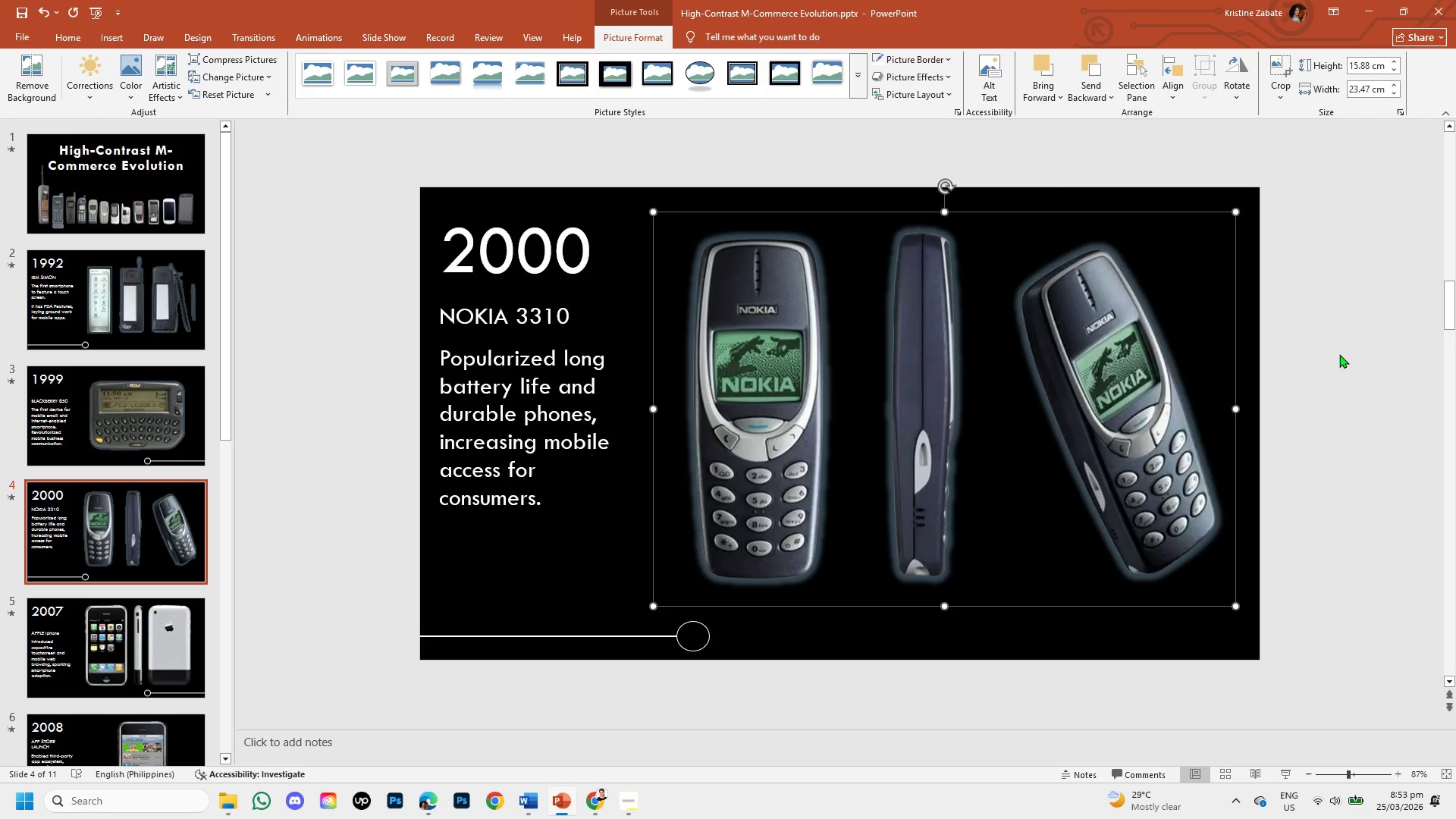 
wait(7.12)
 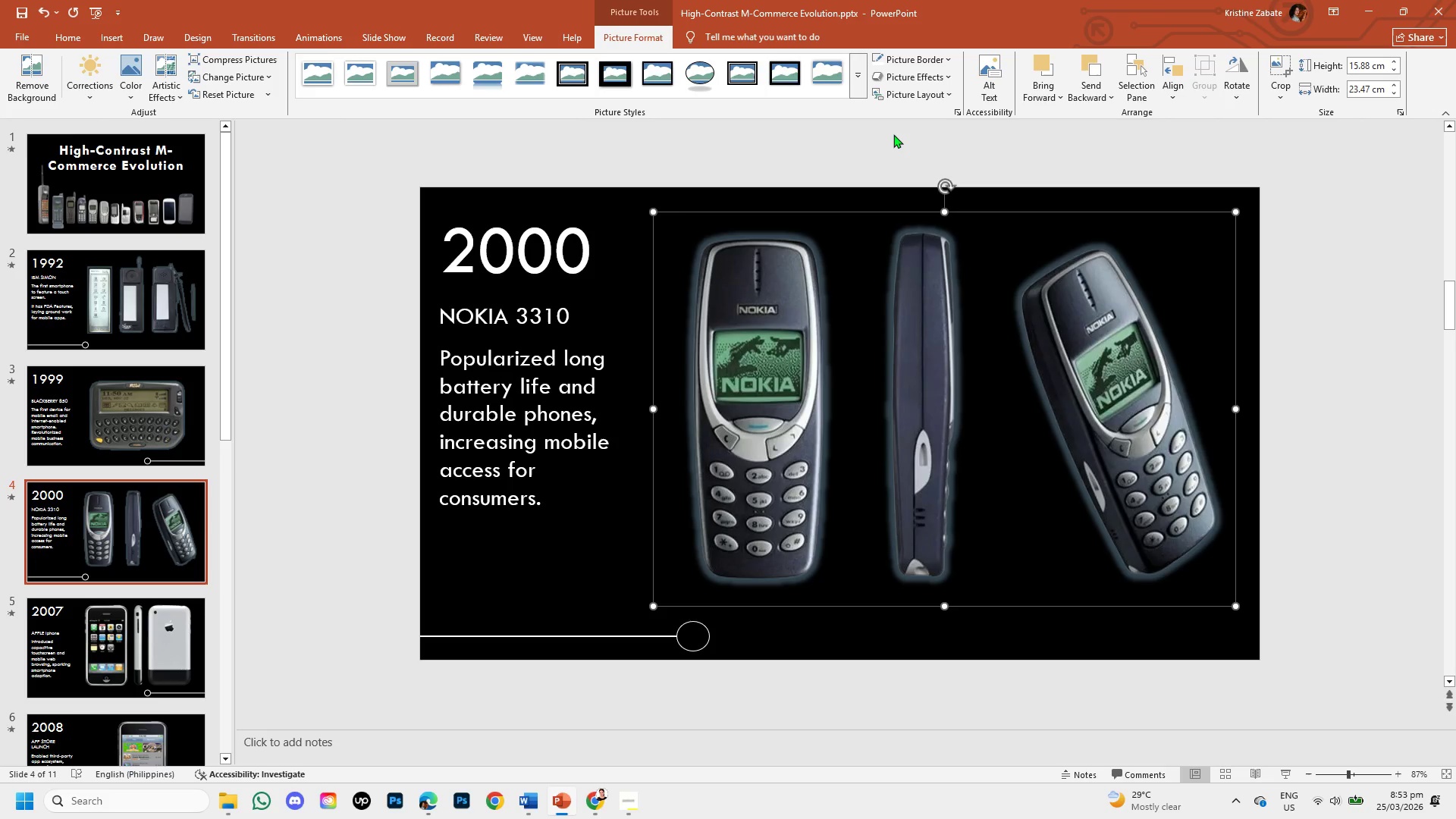 
key(Control+Z)
 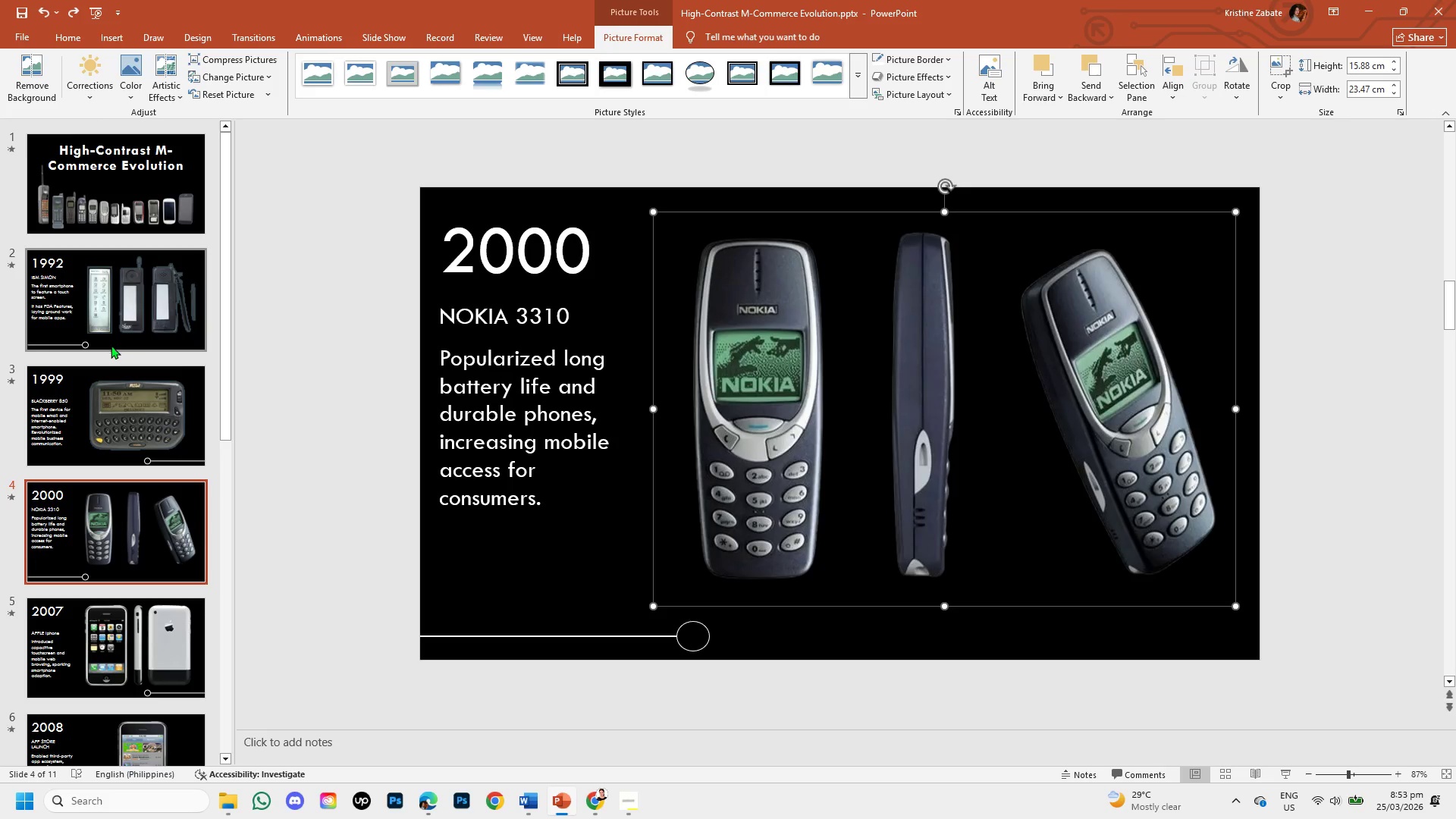 
left_click([115, 386])
 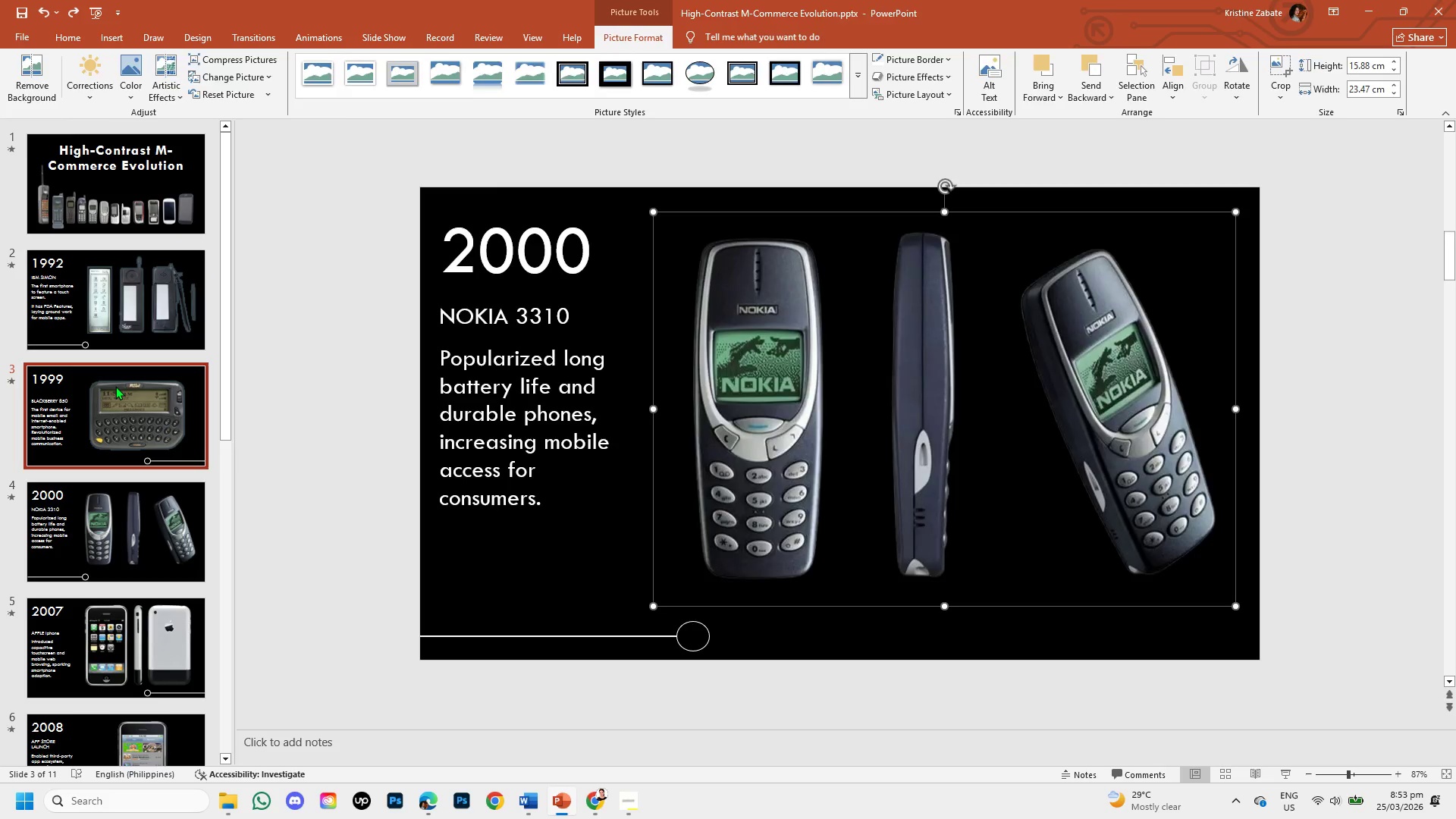 
key(Control+Z)
 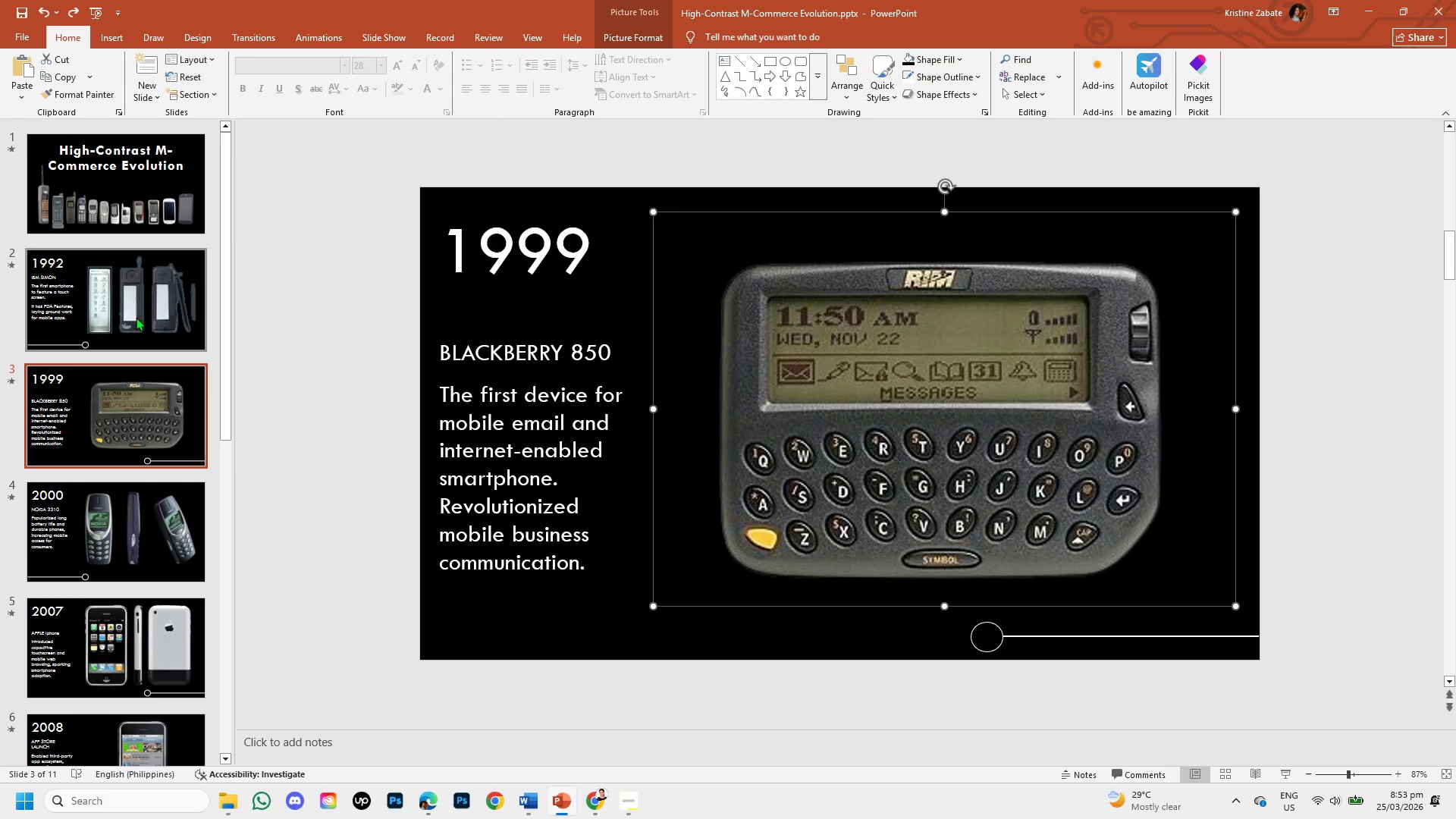 
left_click([136, 312])
 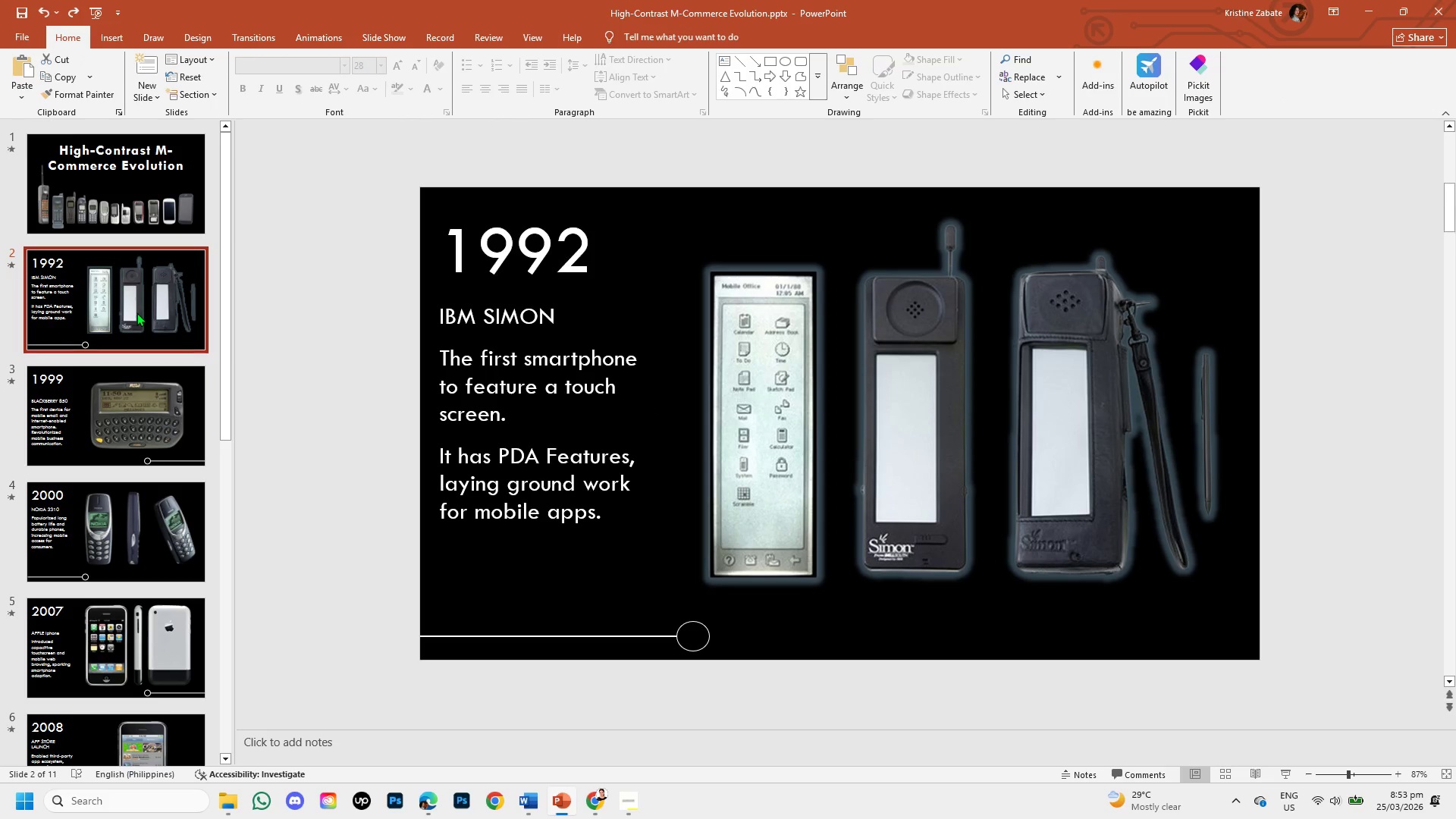 
key(Control+Z)
 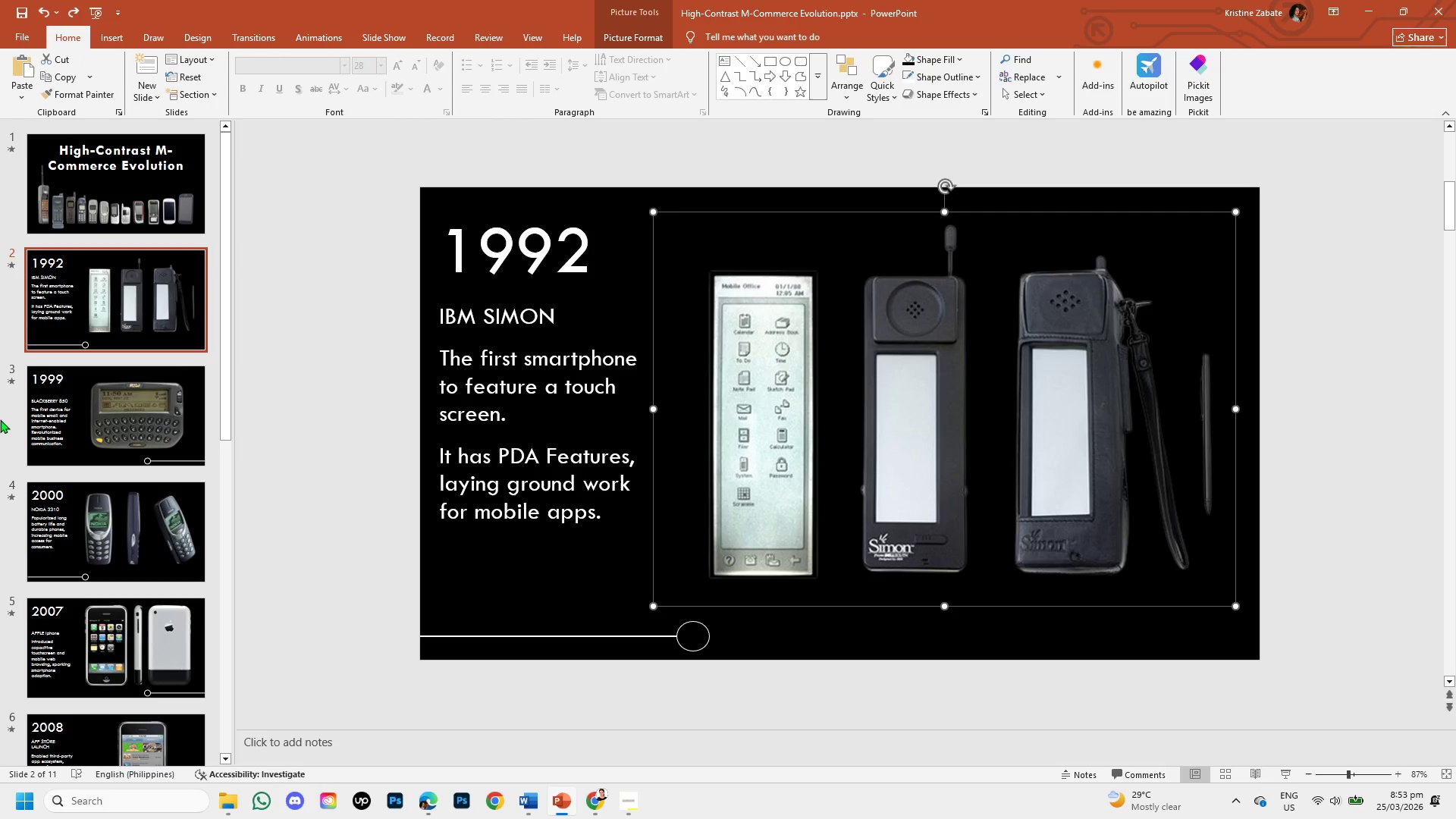 
scroll: coordinate [71, 566], scroll_direction: down, amount: 9.0